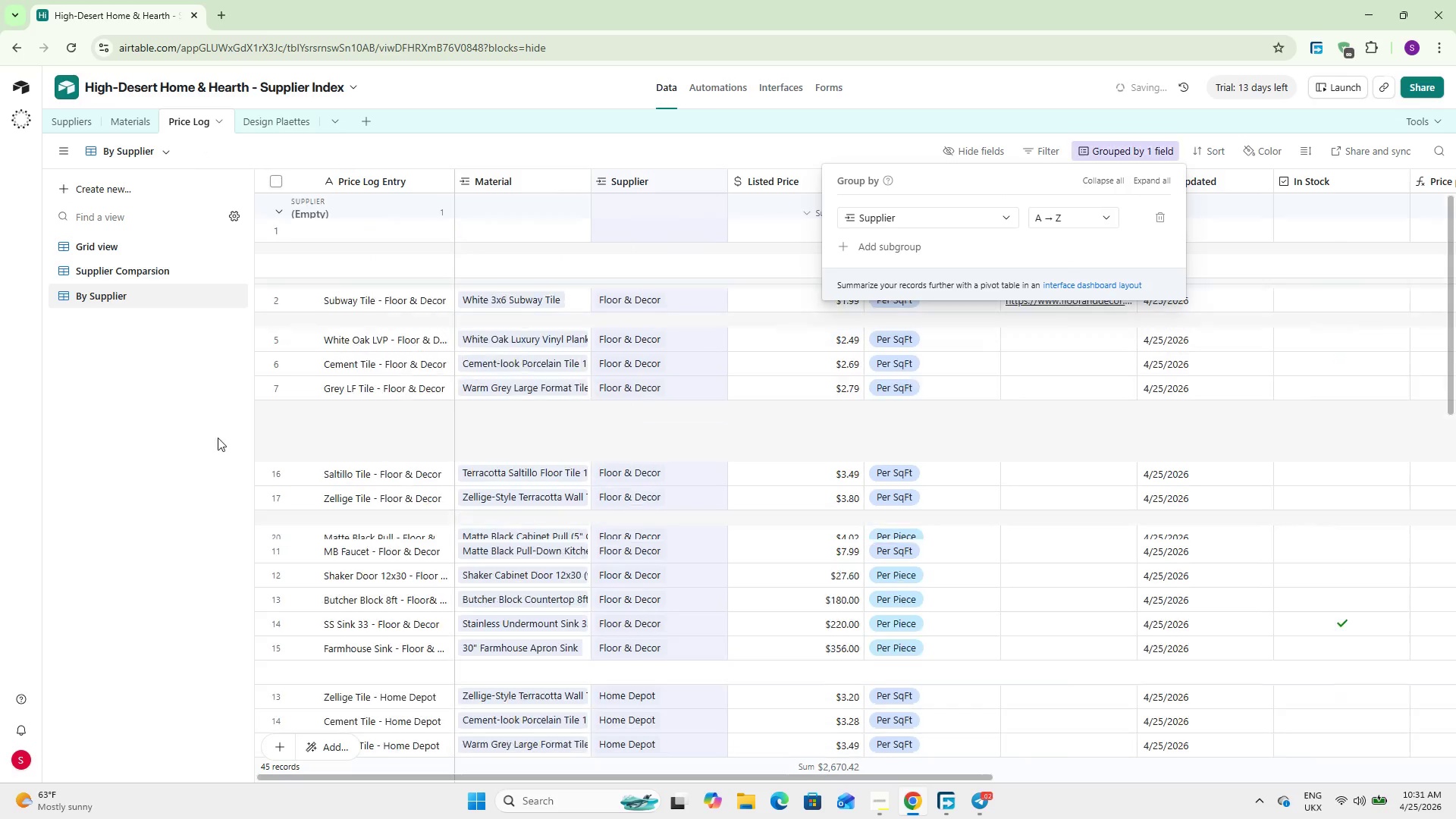 
left_click([160, 450])
 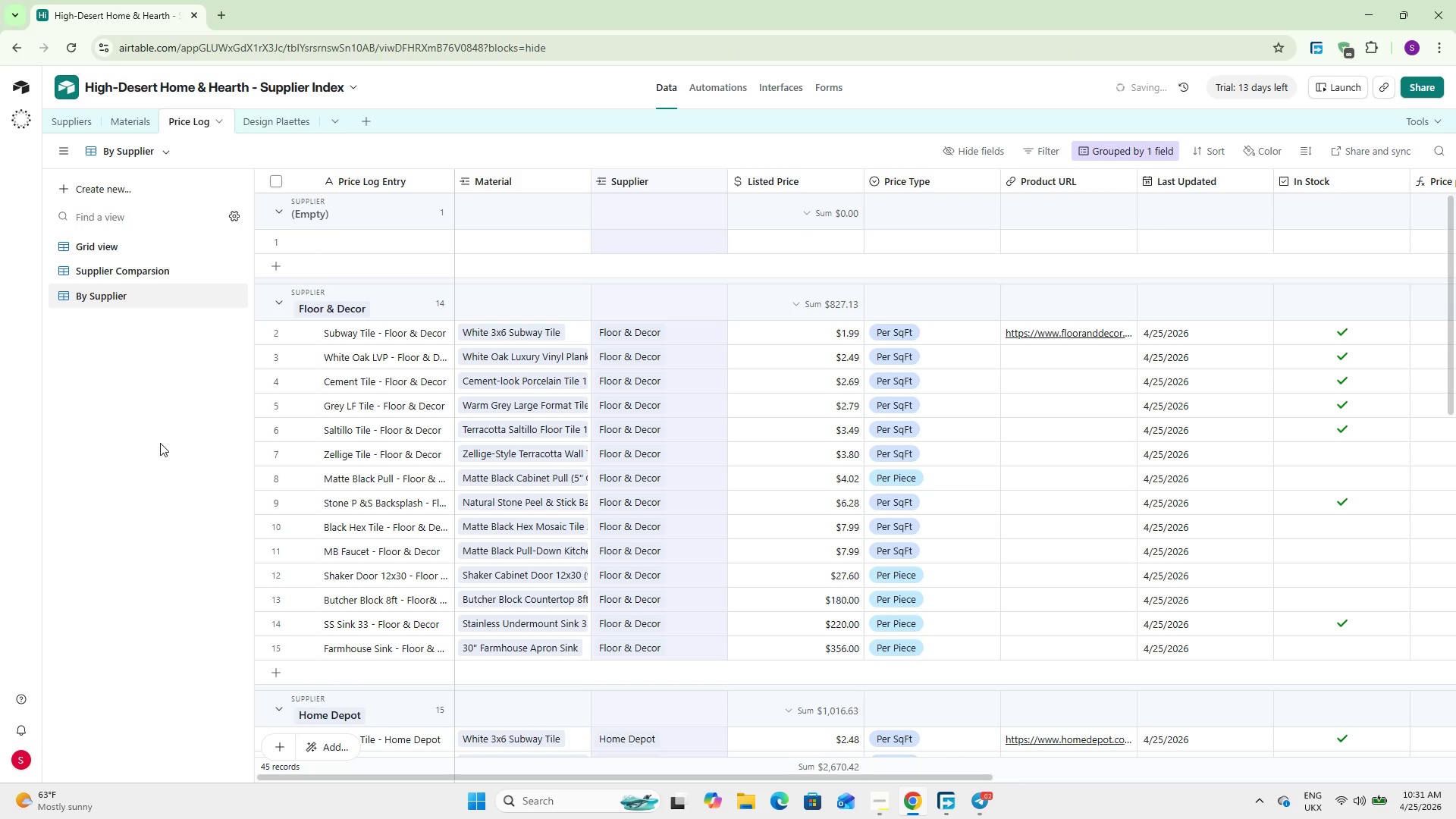 
scroll: coordinate [475, 444], scroll_direction: down, amount: 6.0
 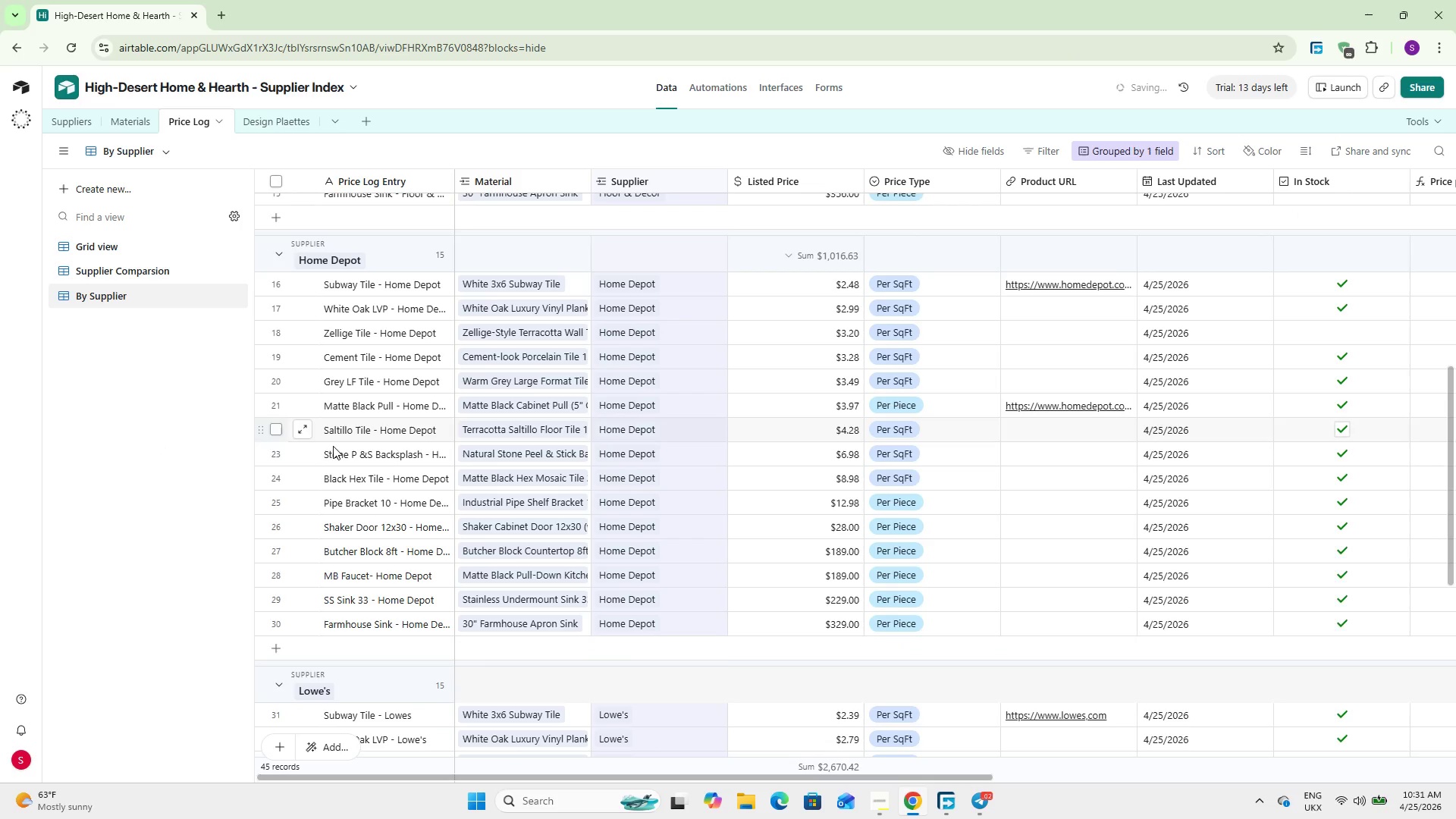 
scroll: coordinate [347, 451], scroll_direction: up, amount: 11.0
 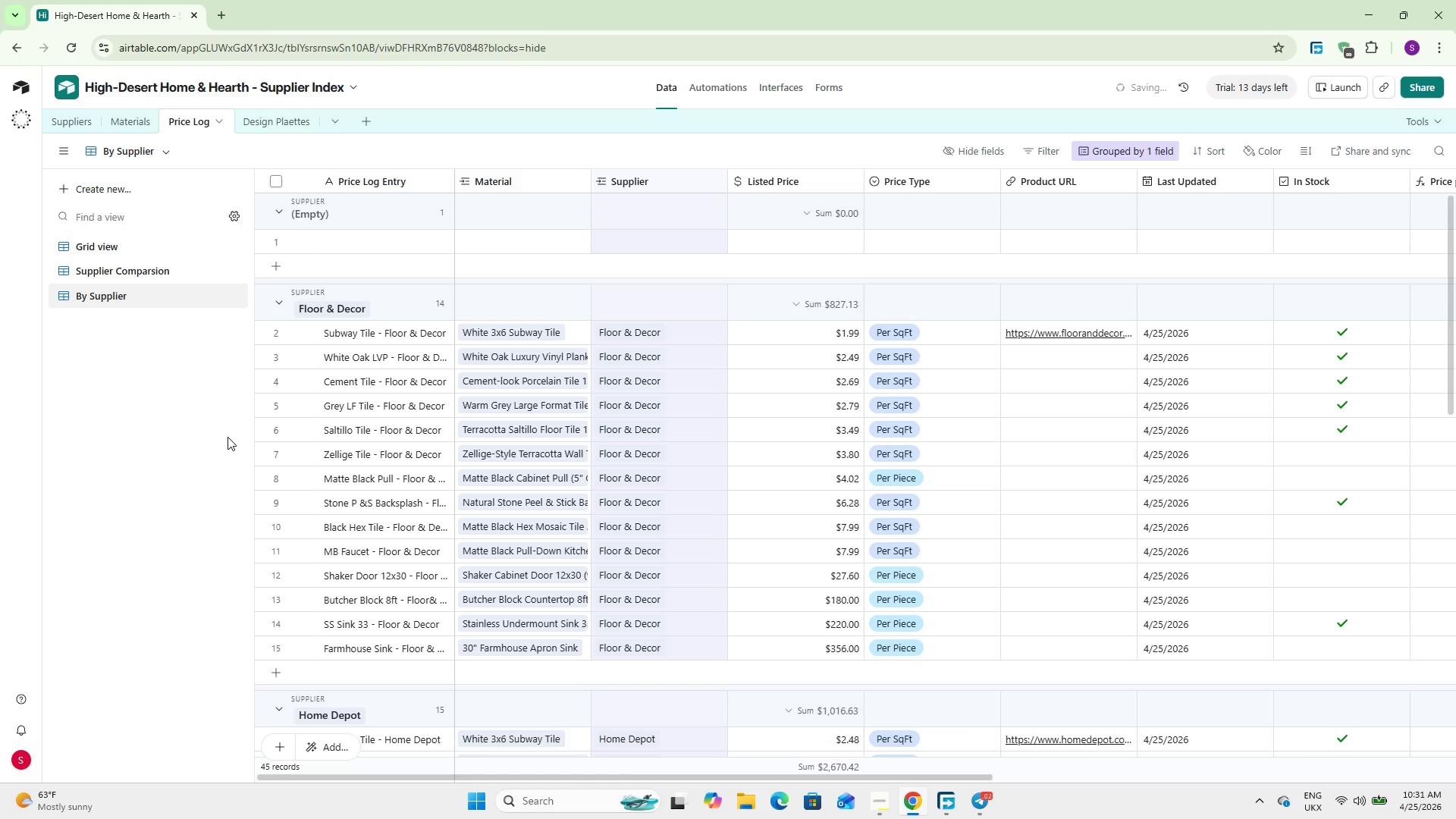 
wait(13.17)
 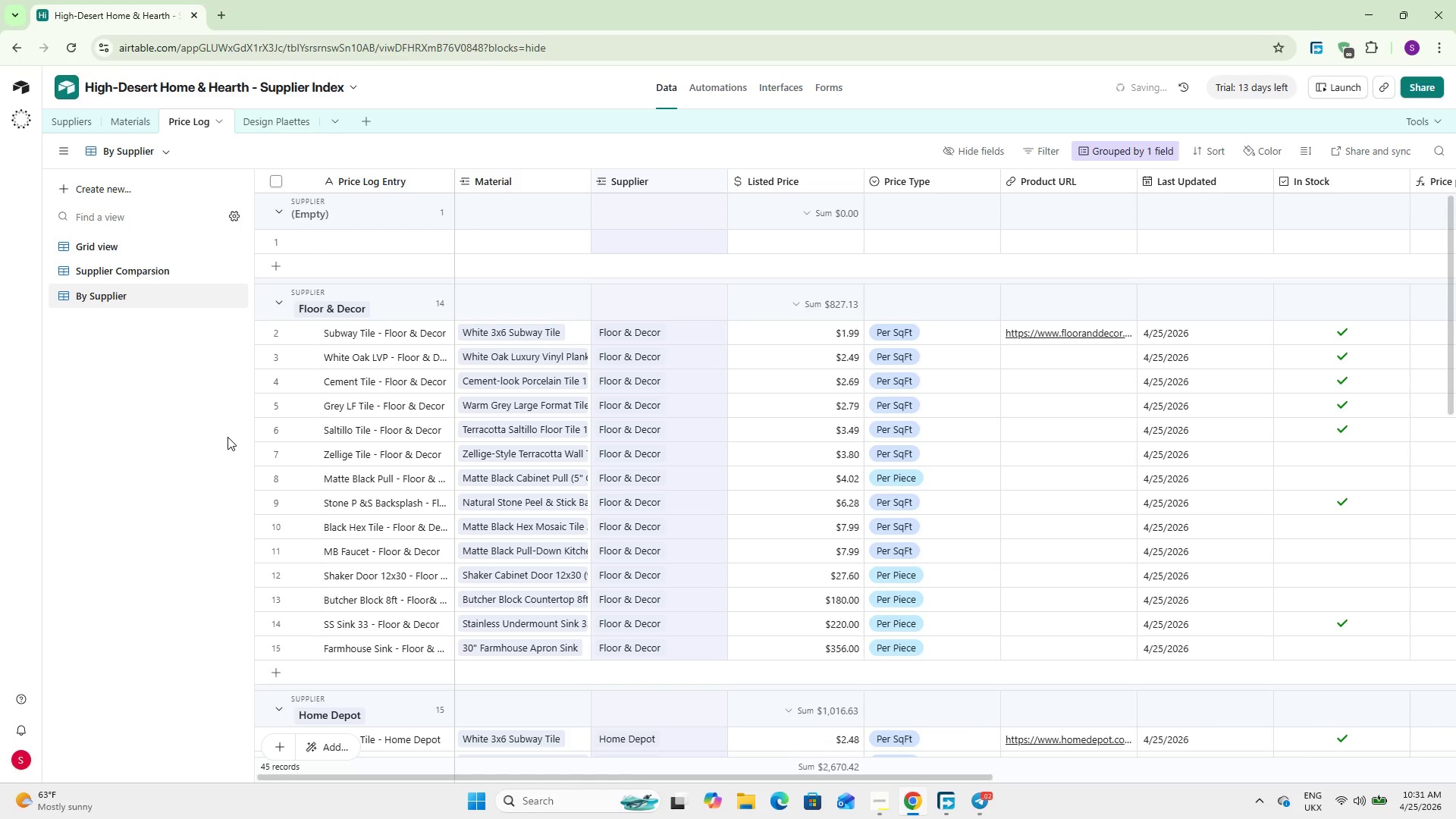 
left_click([772, 86])
 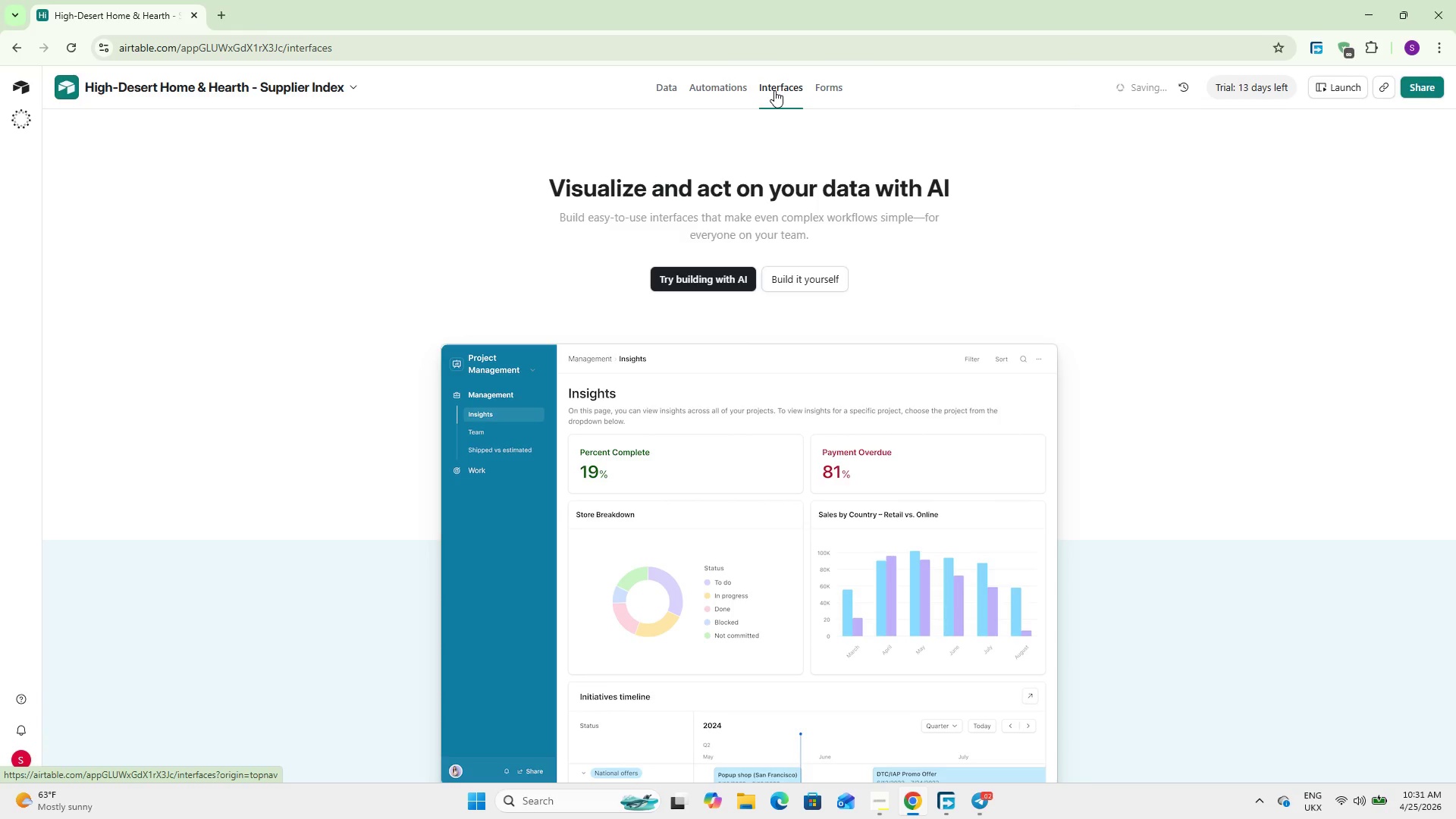 
wait(7.03)
 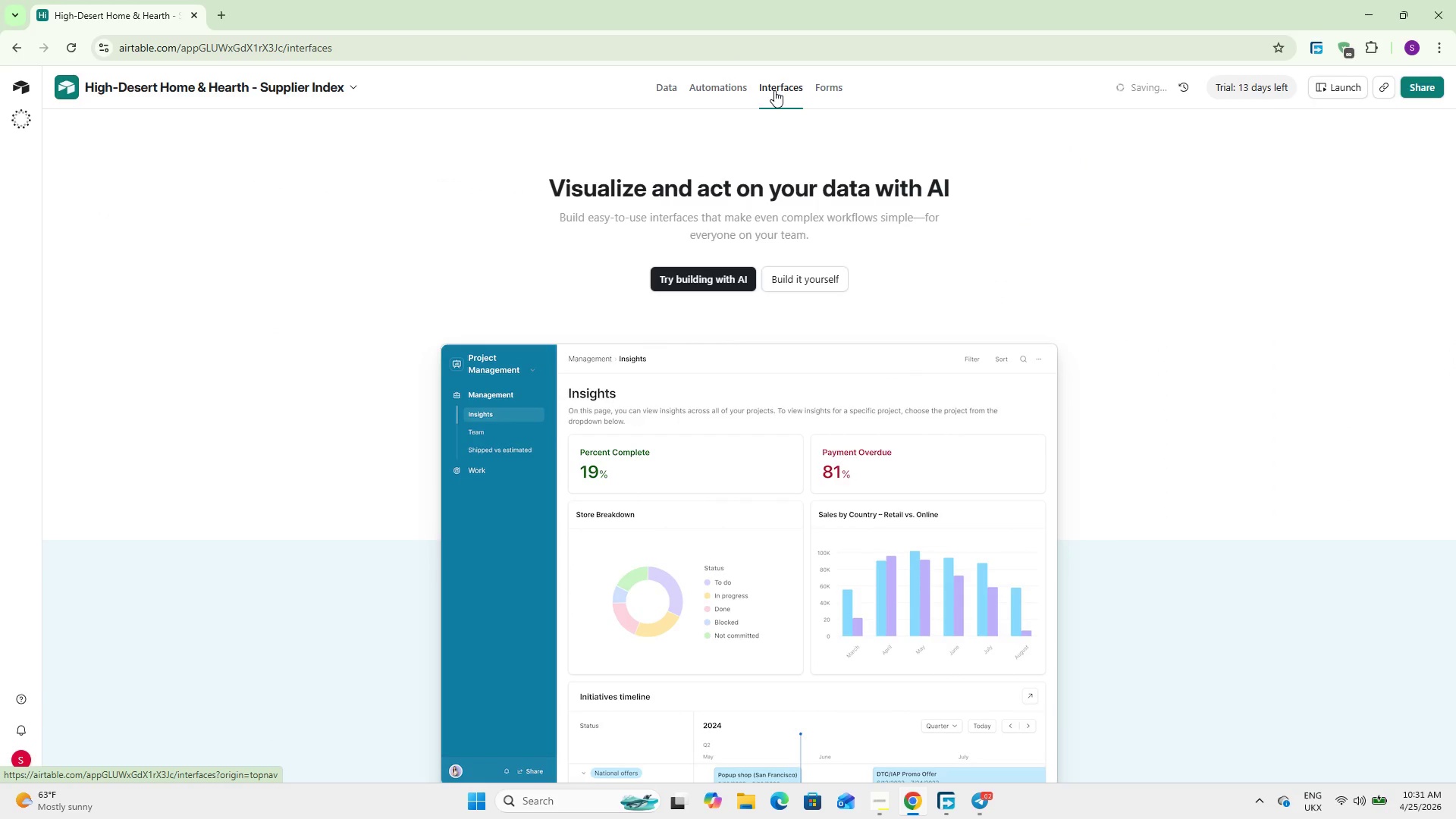 
left_click([809, 287])
 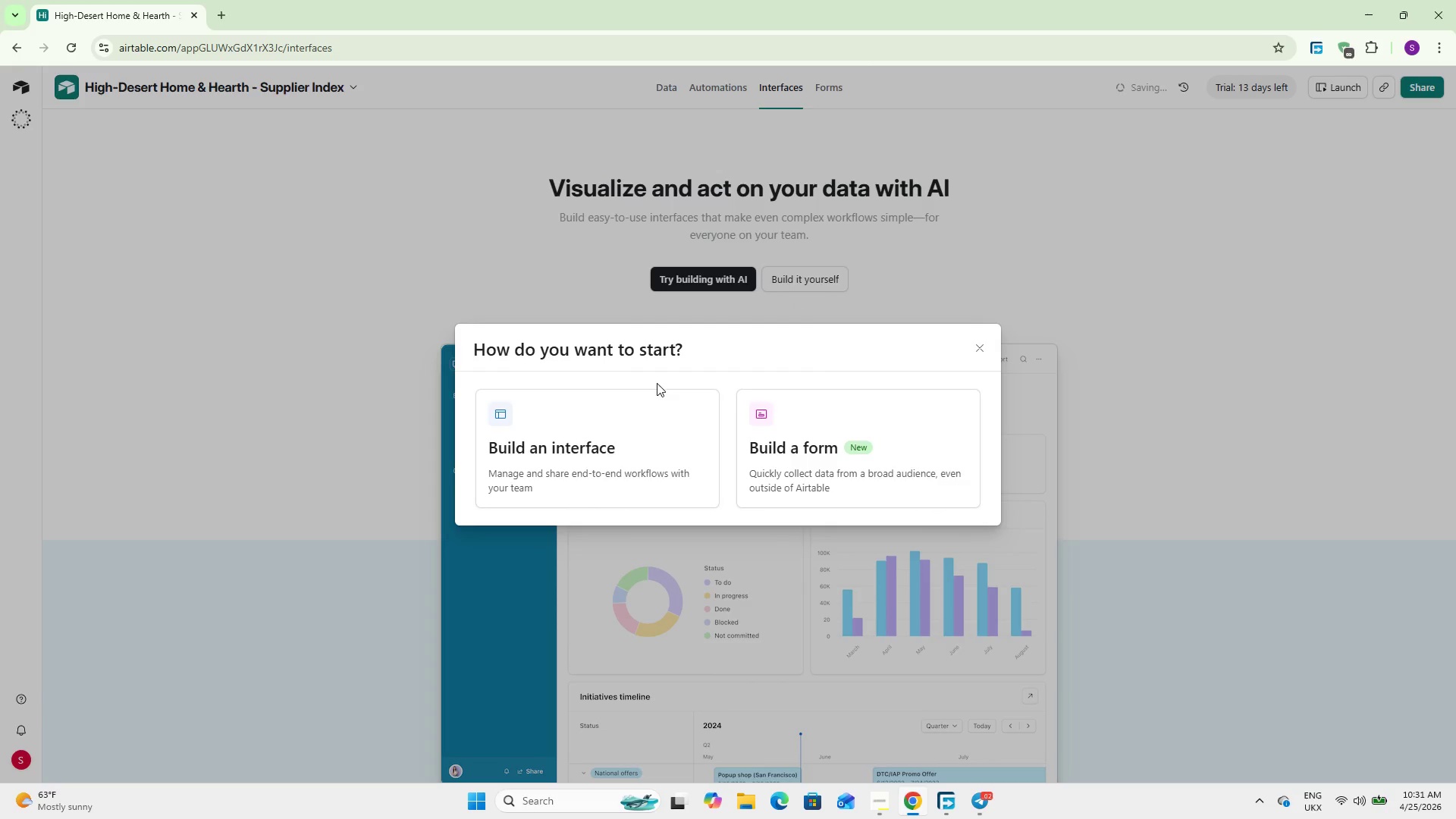 
left_click([603, 391])
 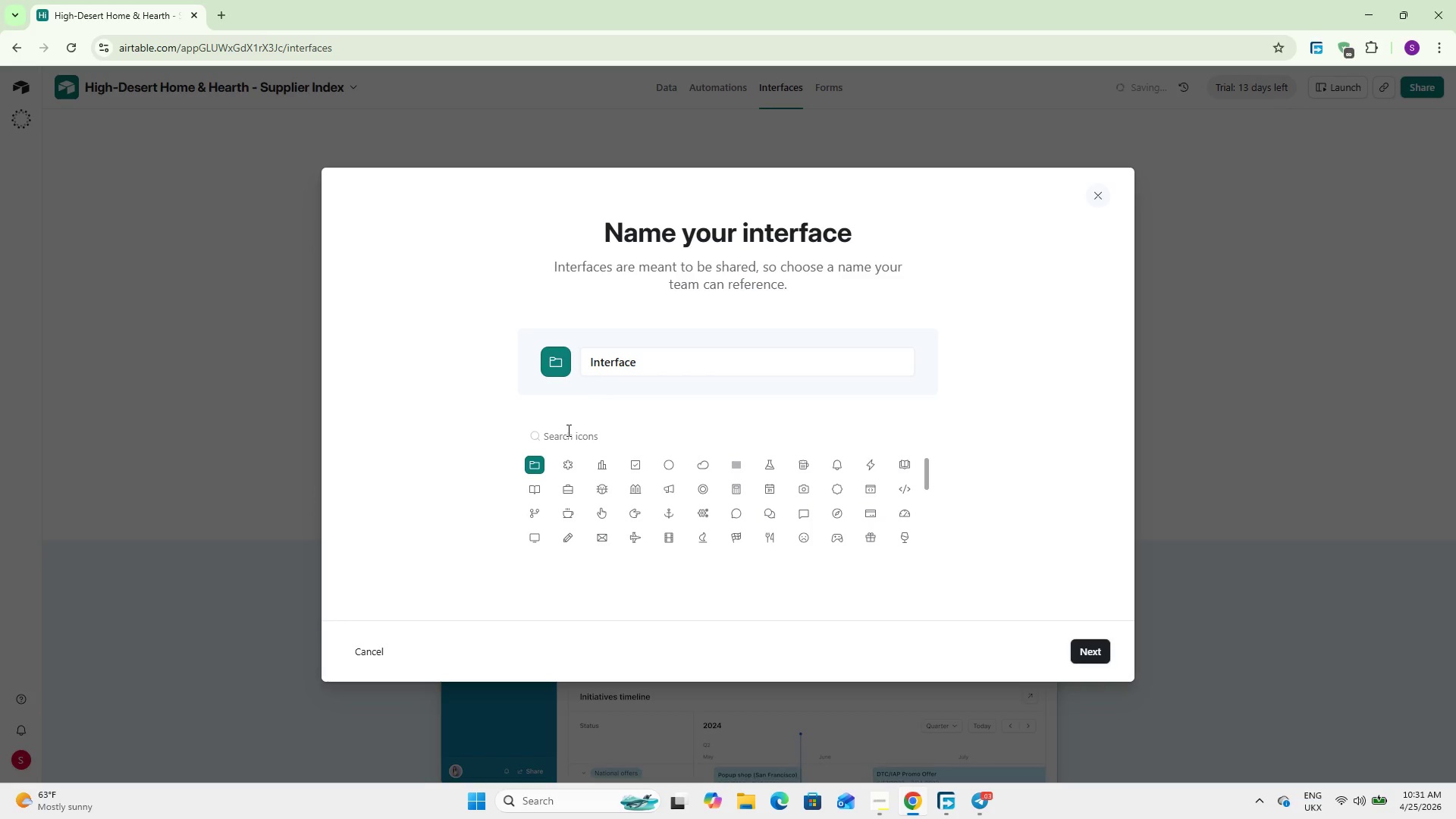 
double_click([645, 368])
 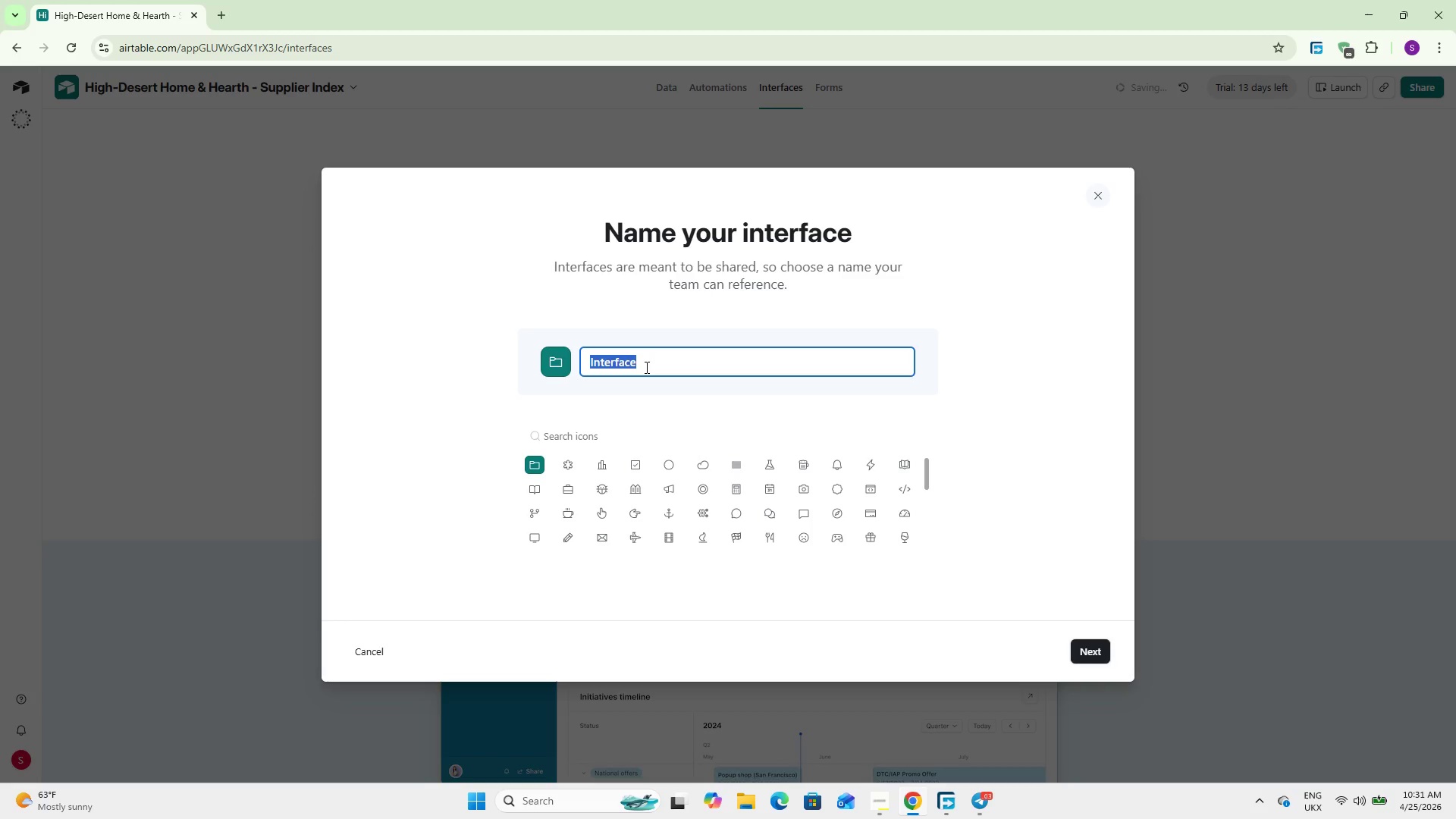 
wait(6.45)
 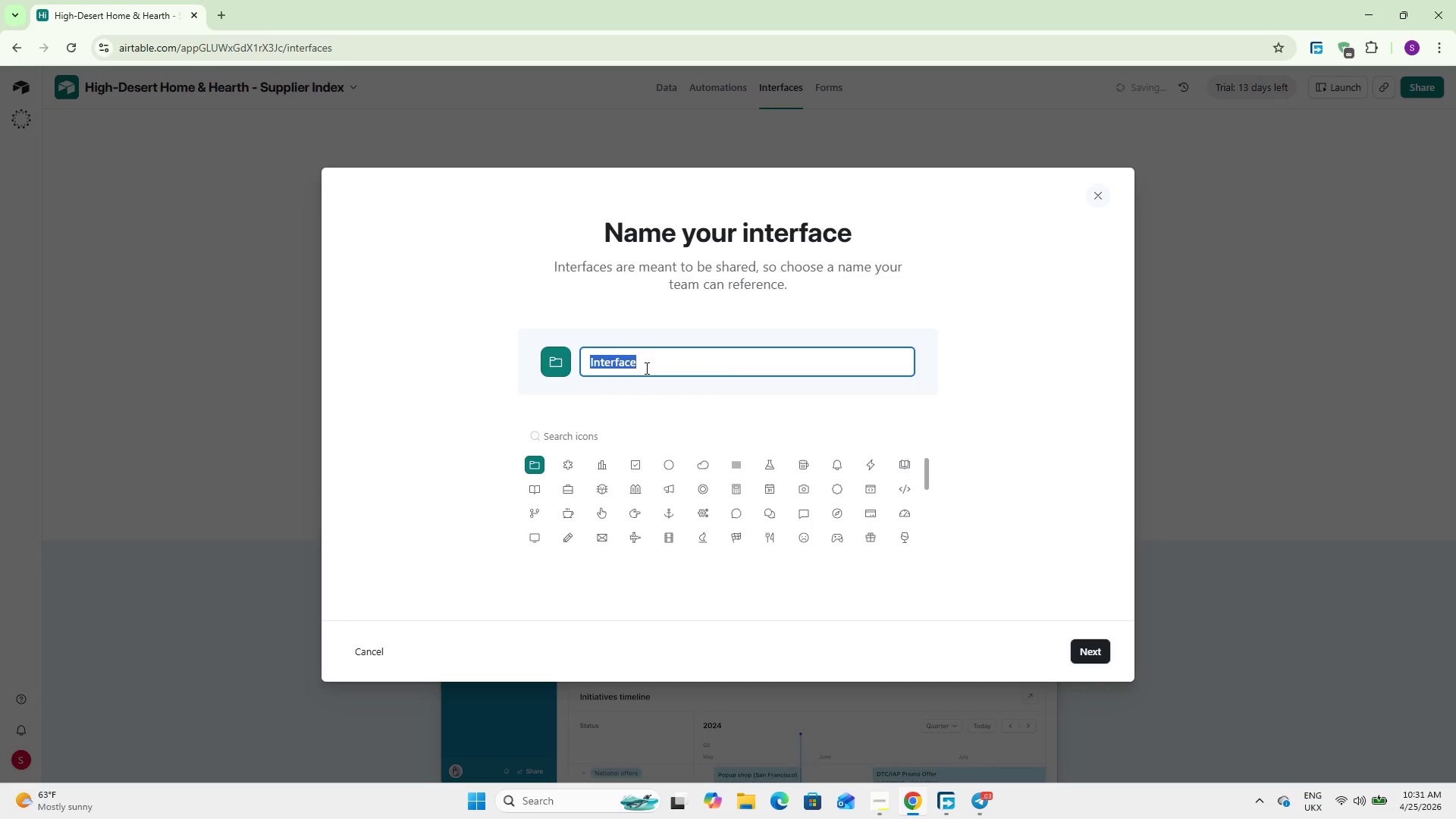 
type(Procurement Dashbaord)
key(Backspace)
key(Backspace)
key(Backspace)
key(Backspace)
type(oard)
 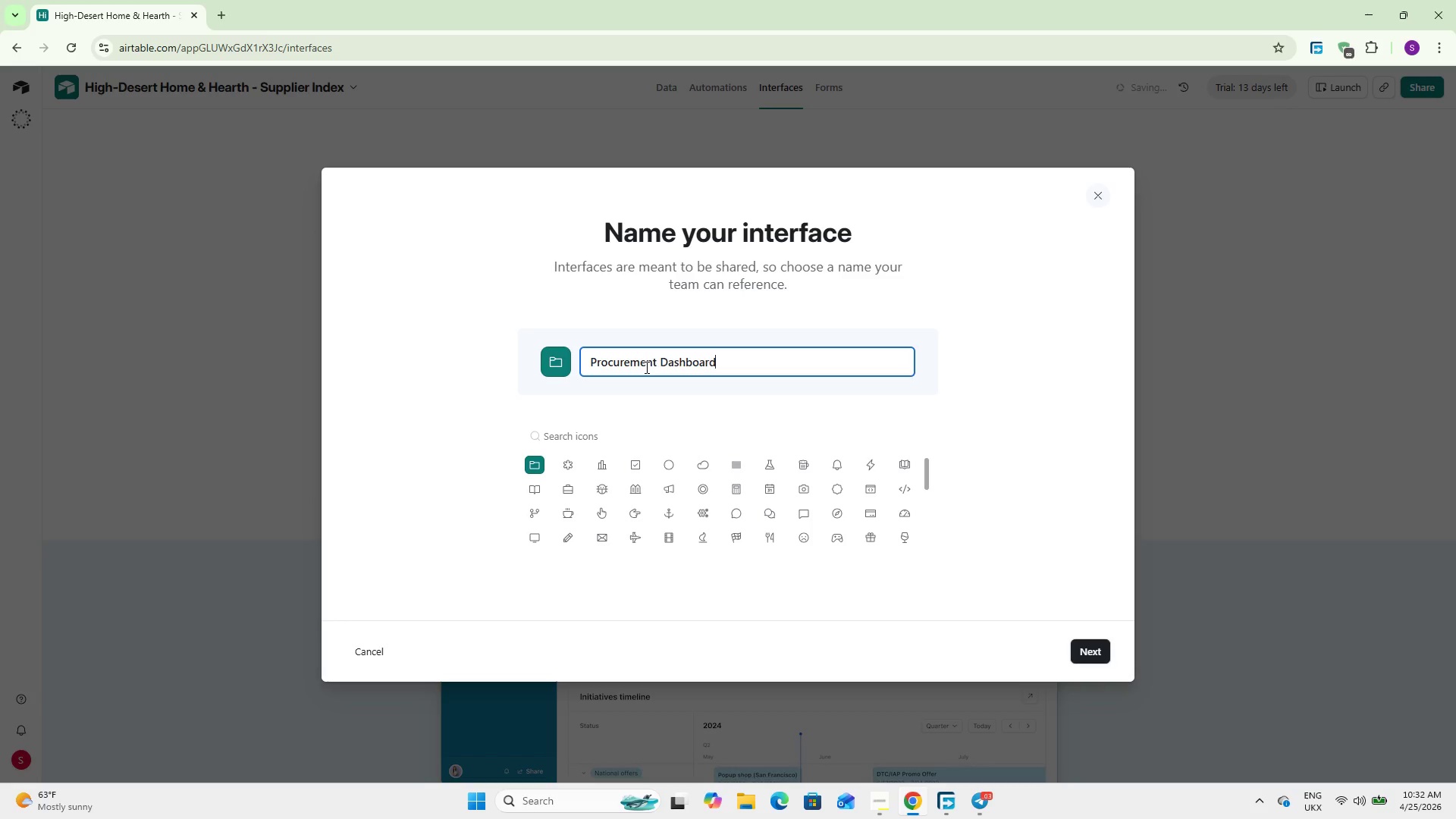 
wait(8.5)
 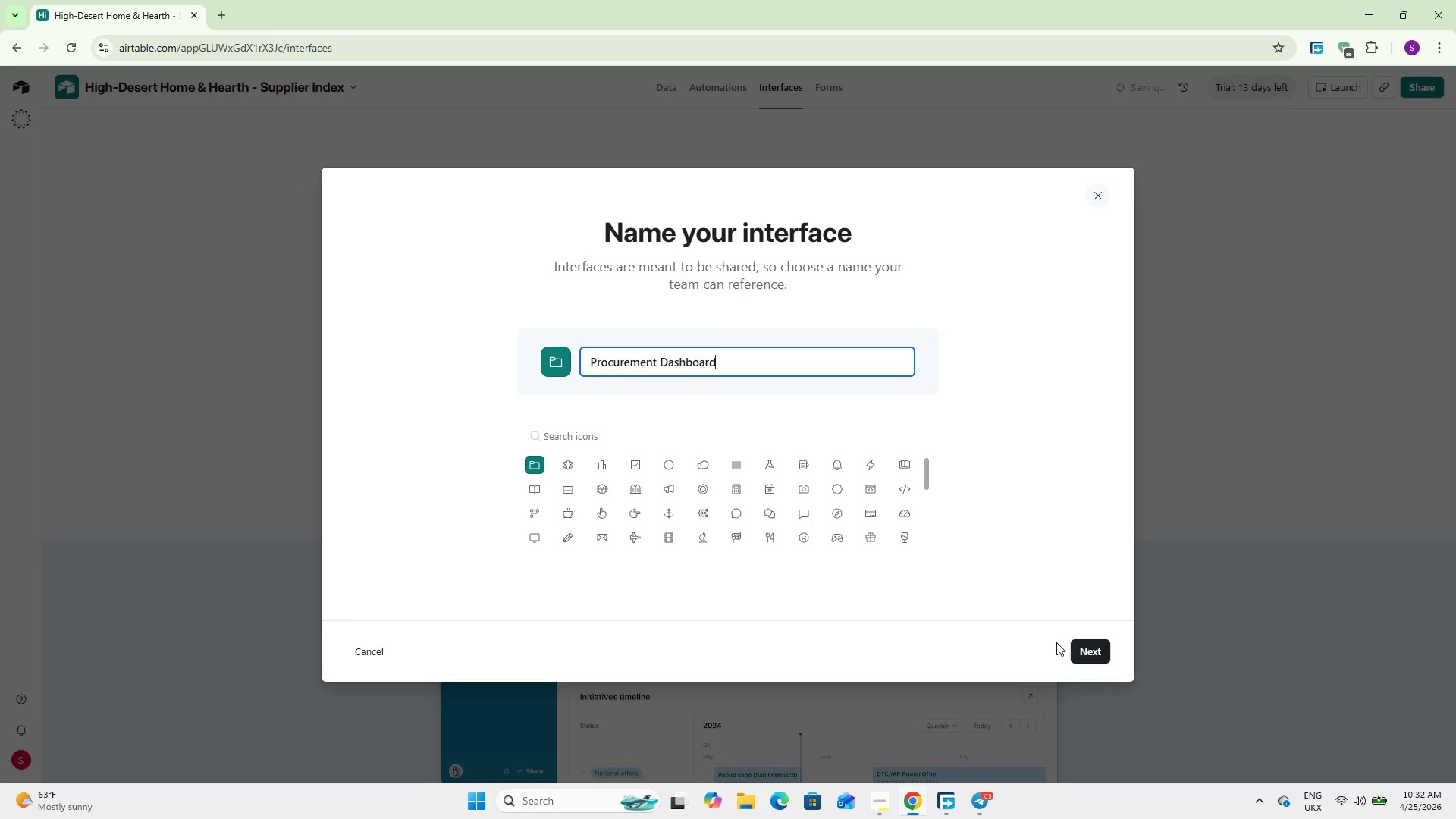 
scroll: coordinate [475, 572], scroll_direction: down, amount: 2.0
 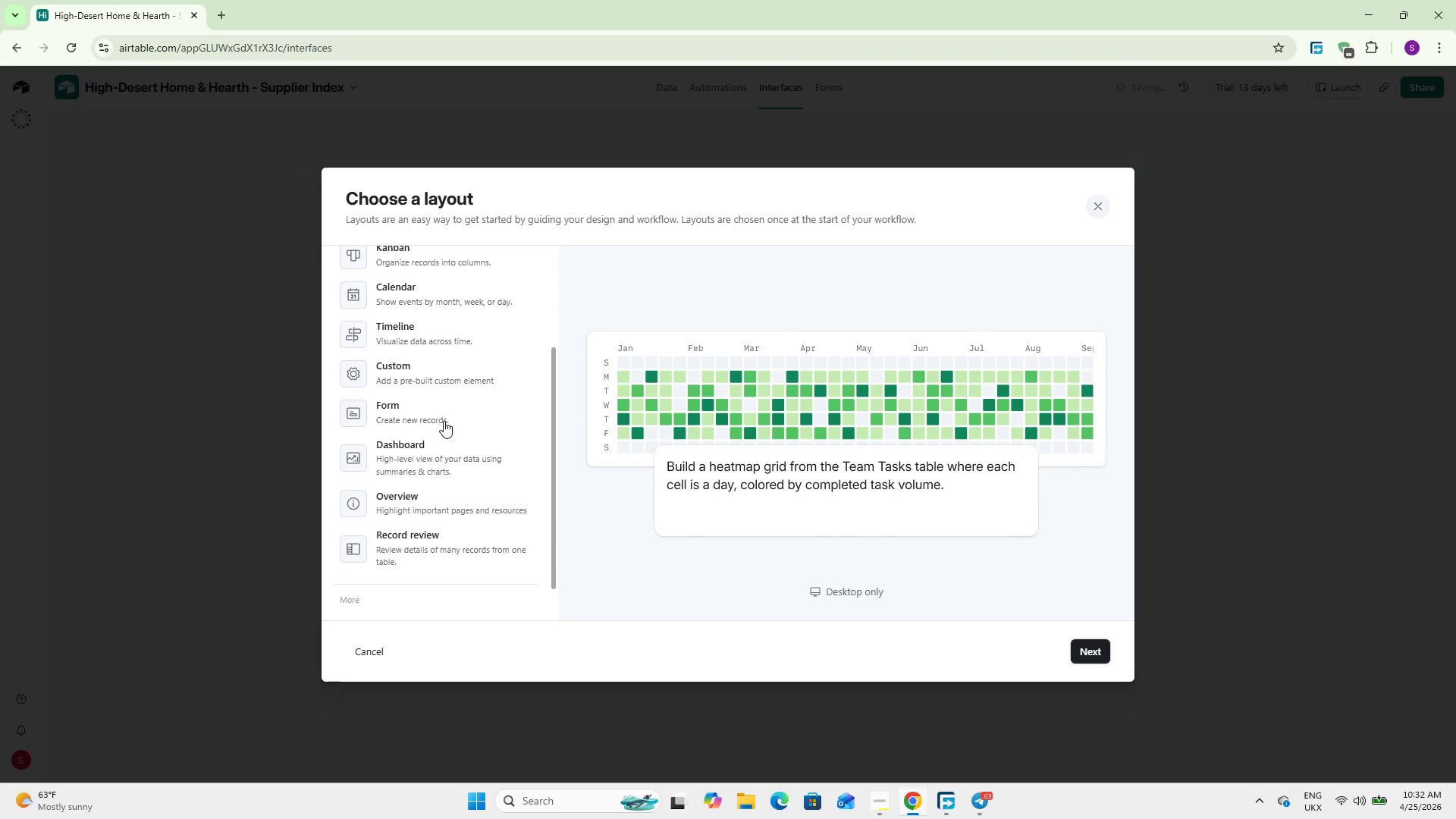 
left_click([430, 454])
 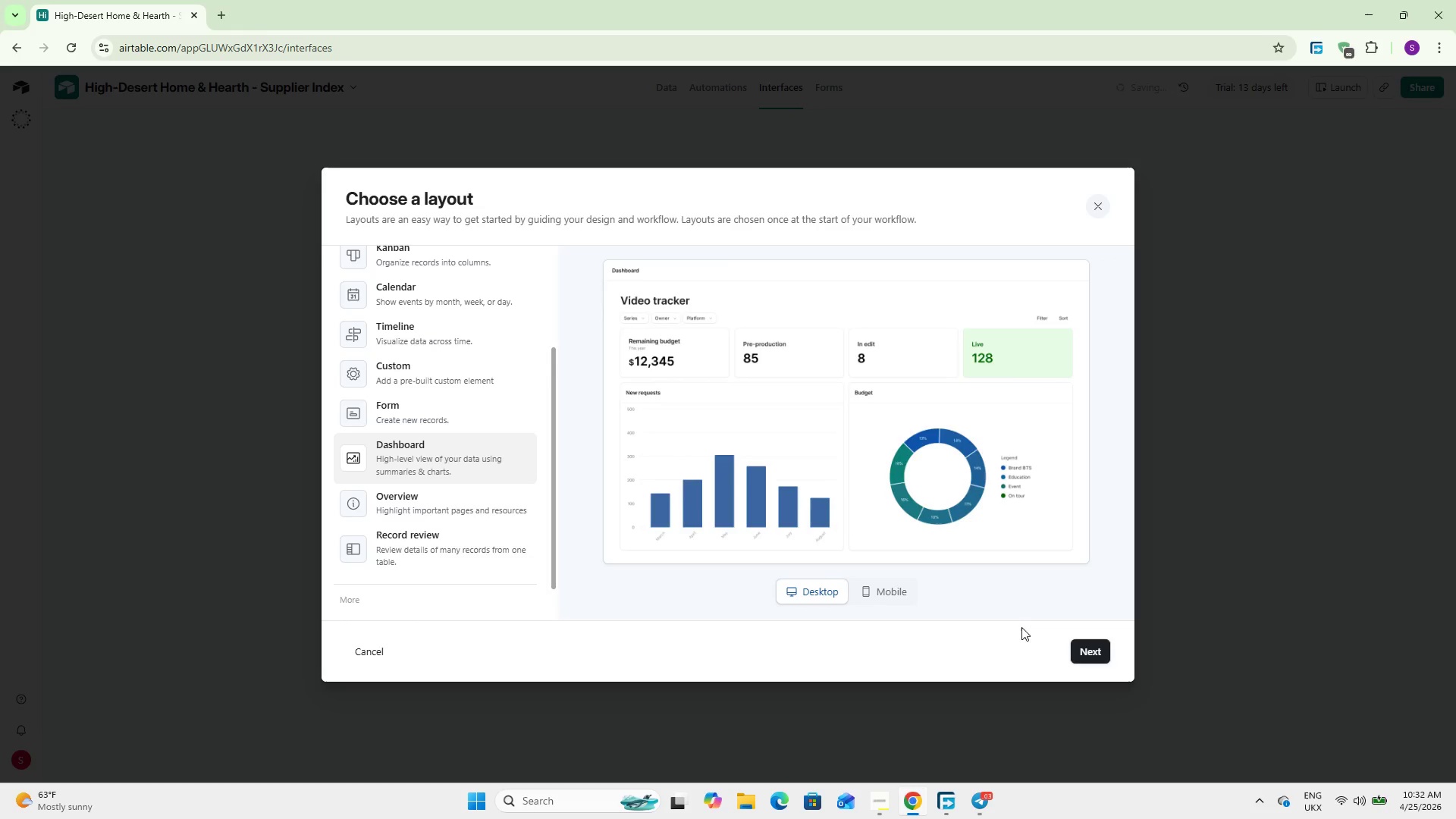 
left_click([1094, 641])
 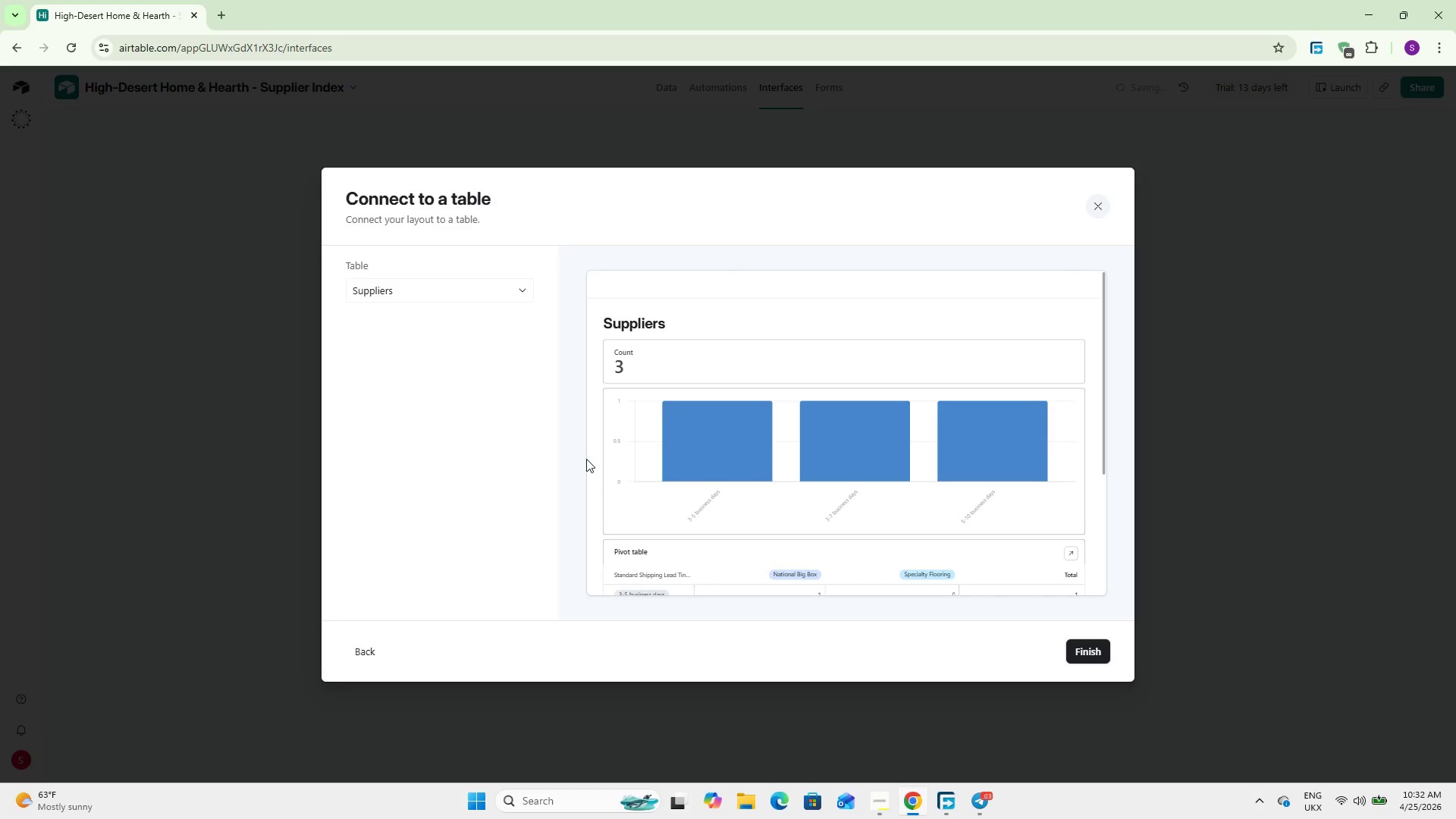 
wait(33.41)
 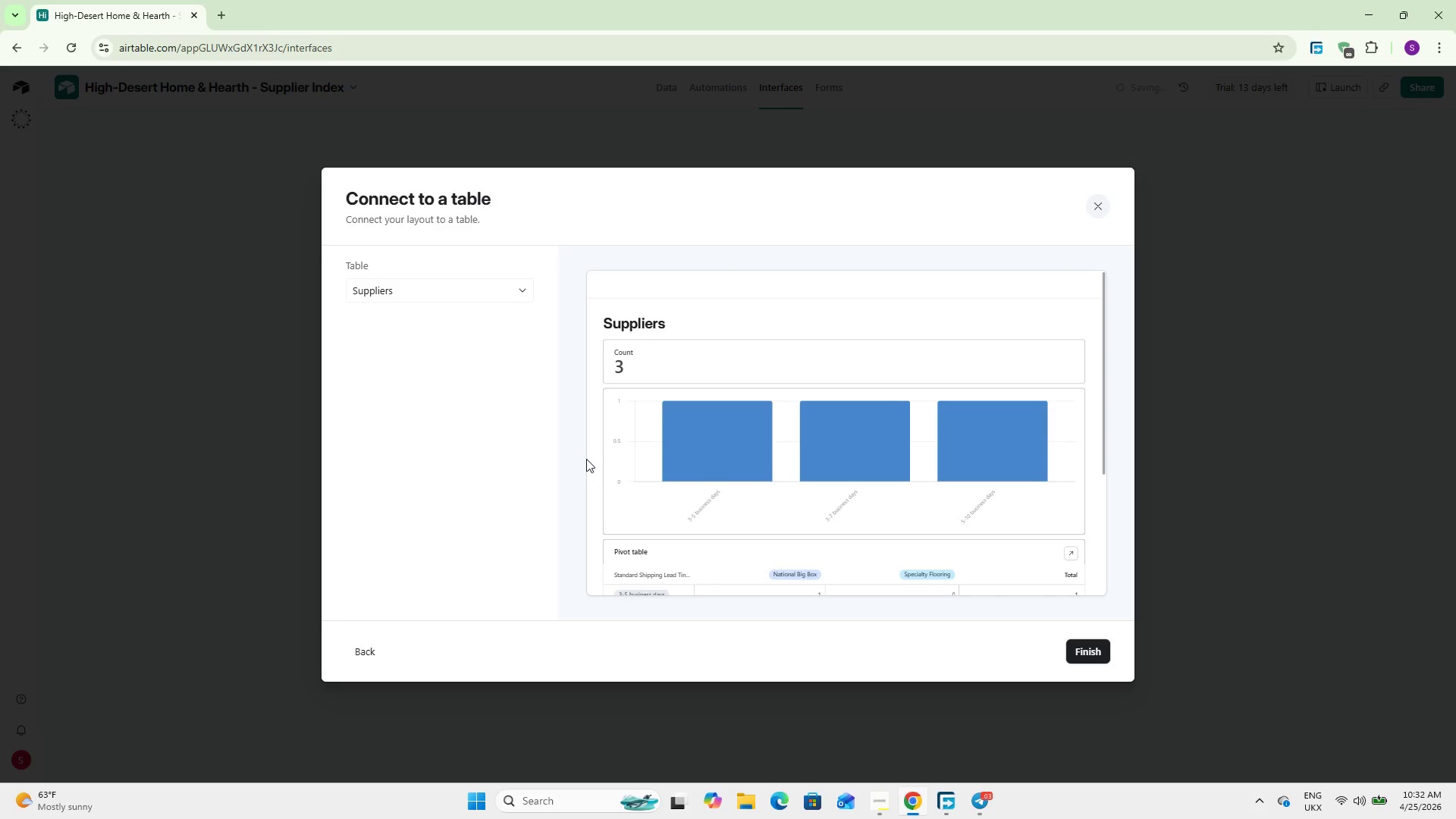 
left_click([465, 287])
 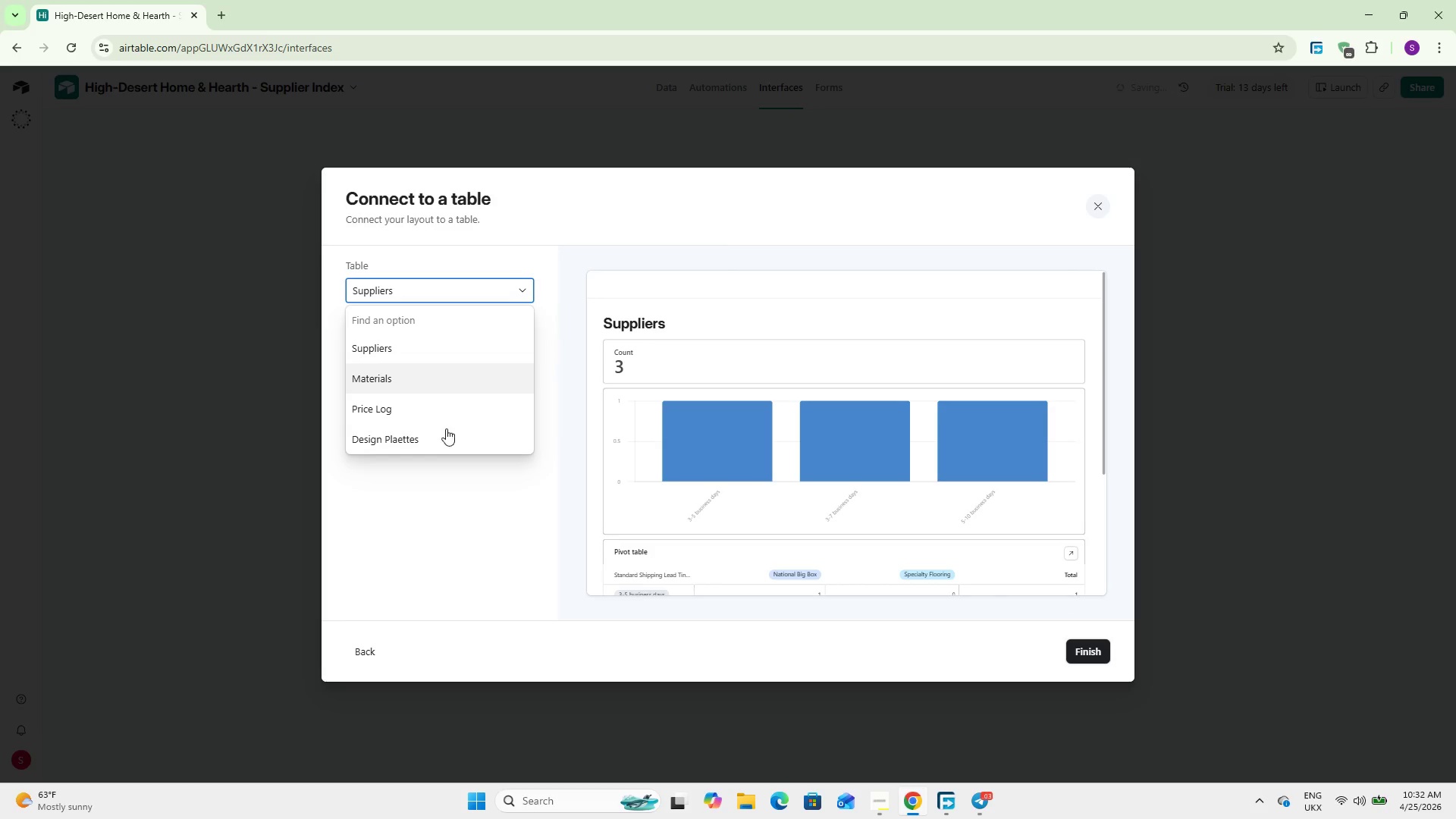 
left_click([444, 442])
 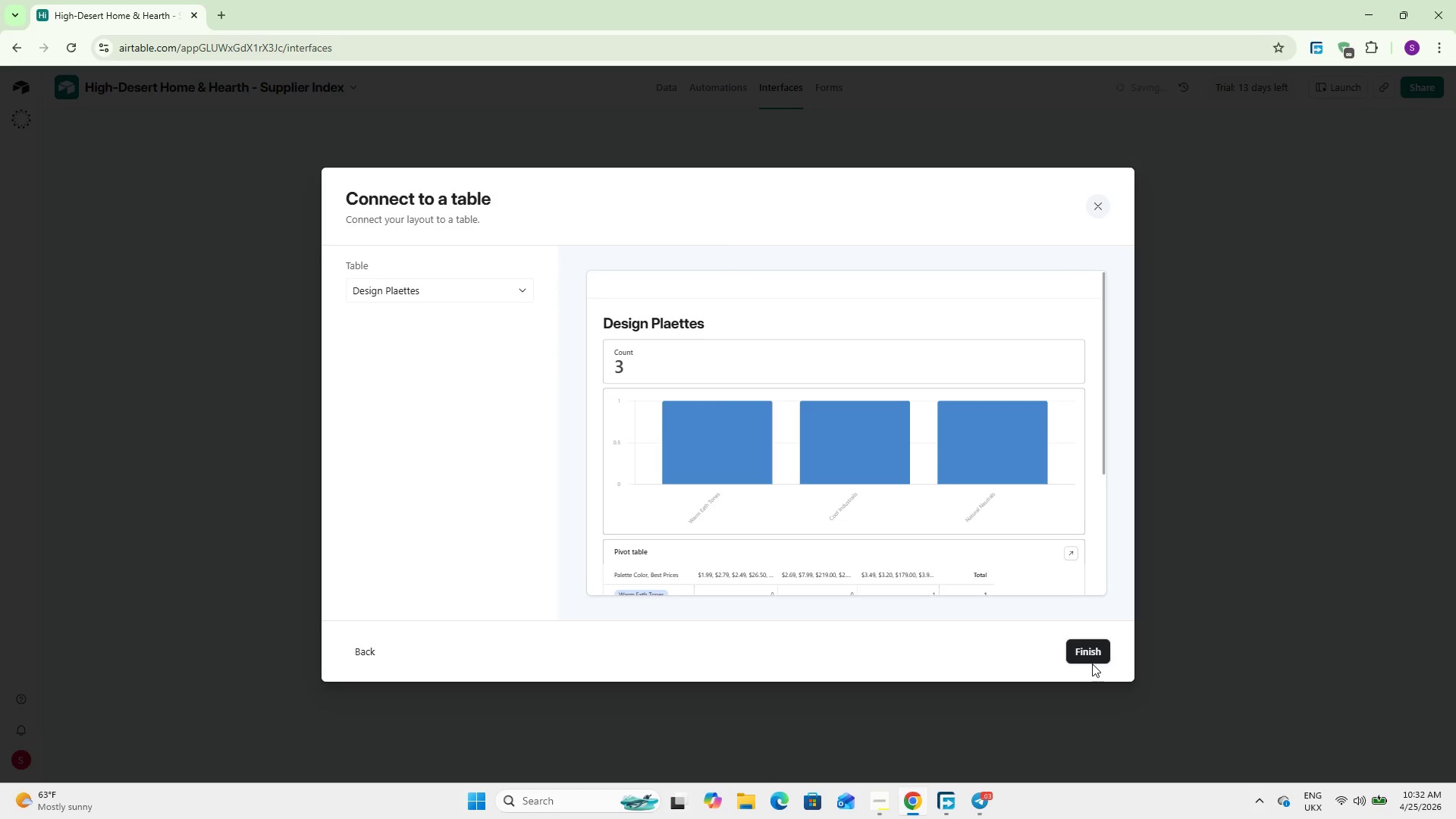 
left_click([1090, 651])
 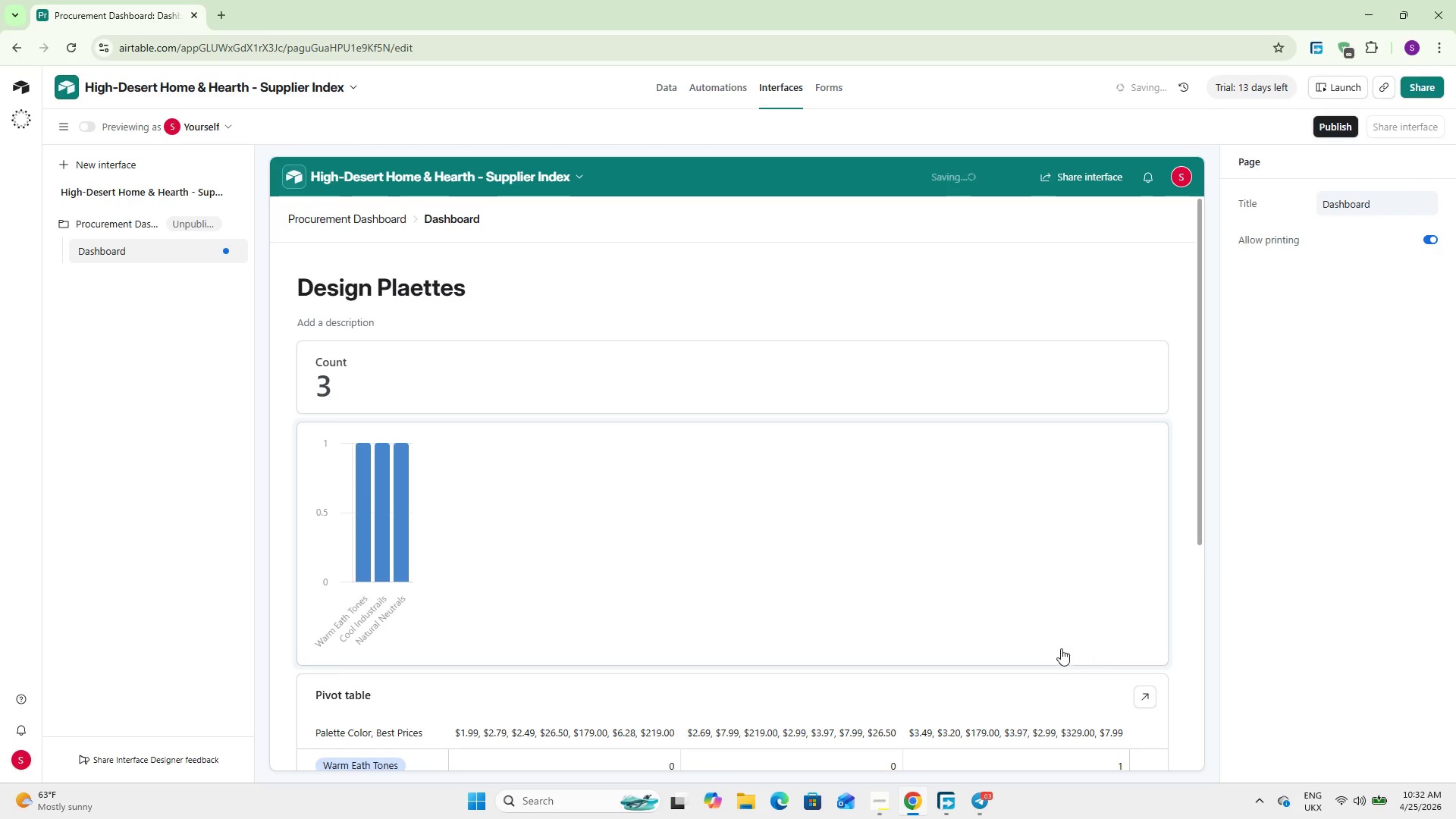 
scroll: coordinate [635, 548], scroll_direction: down, amount: 5.0
 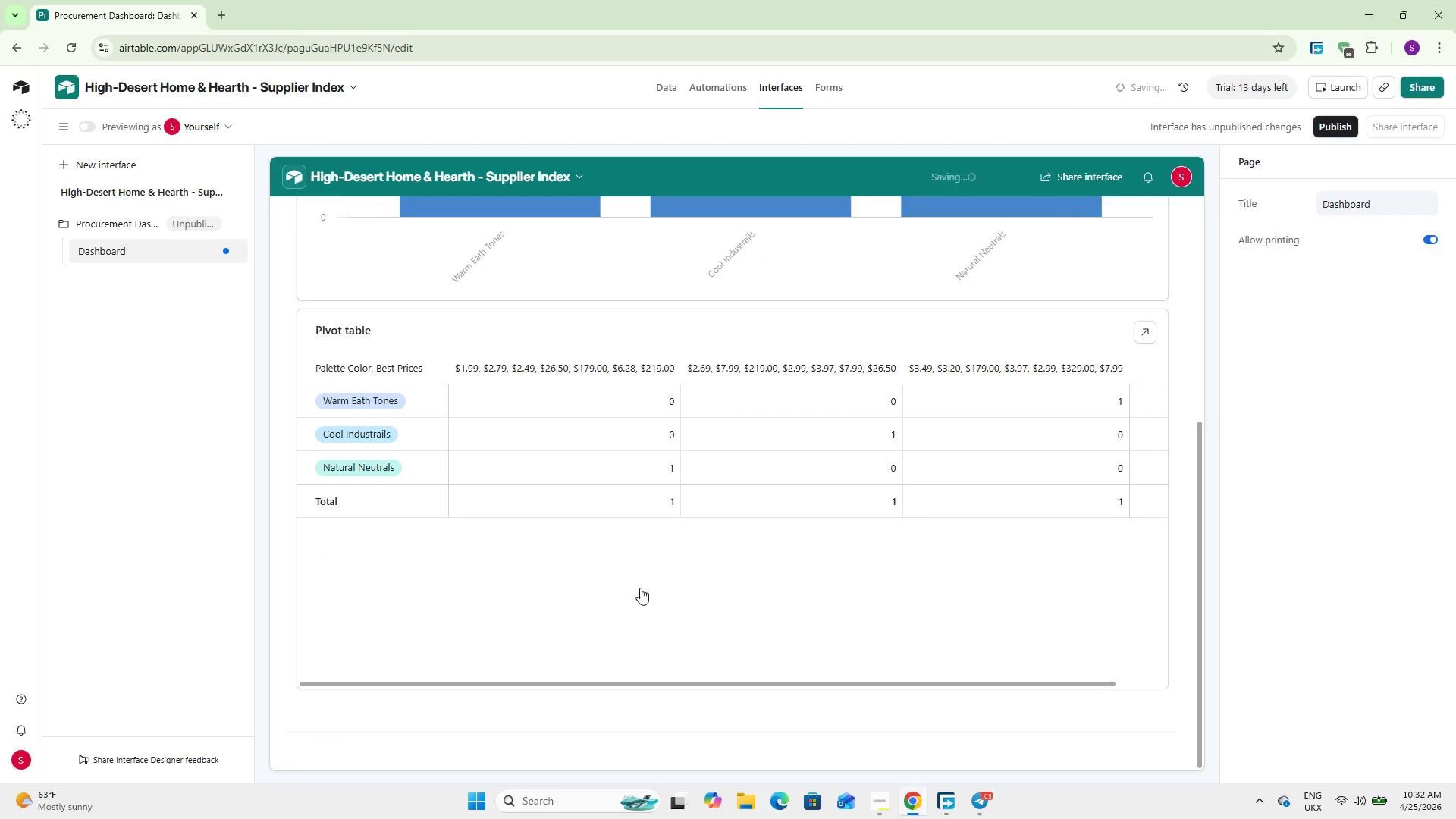 
left_click([622, 543])
 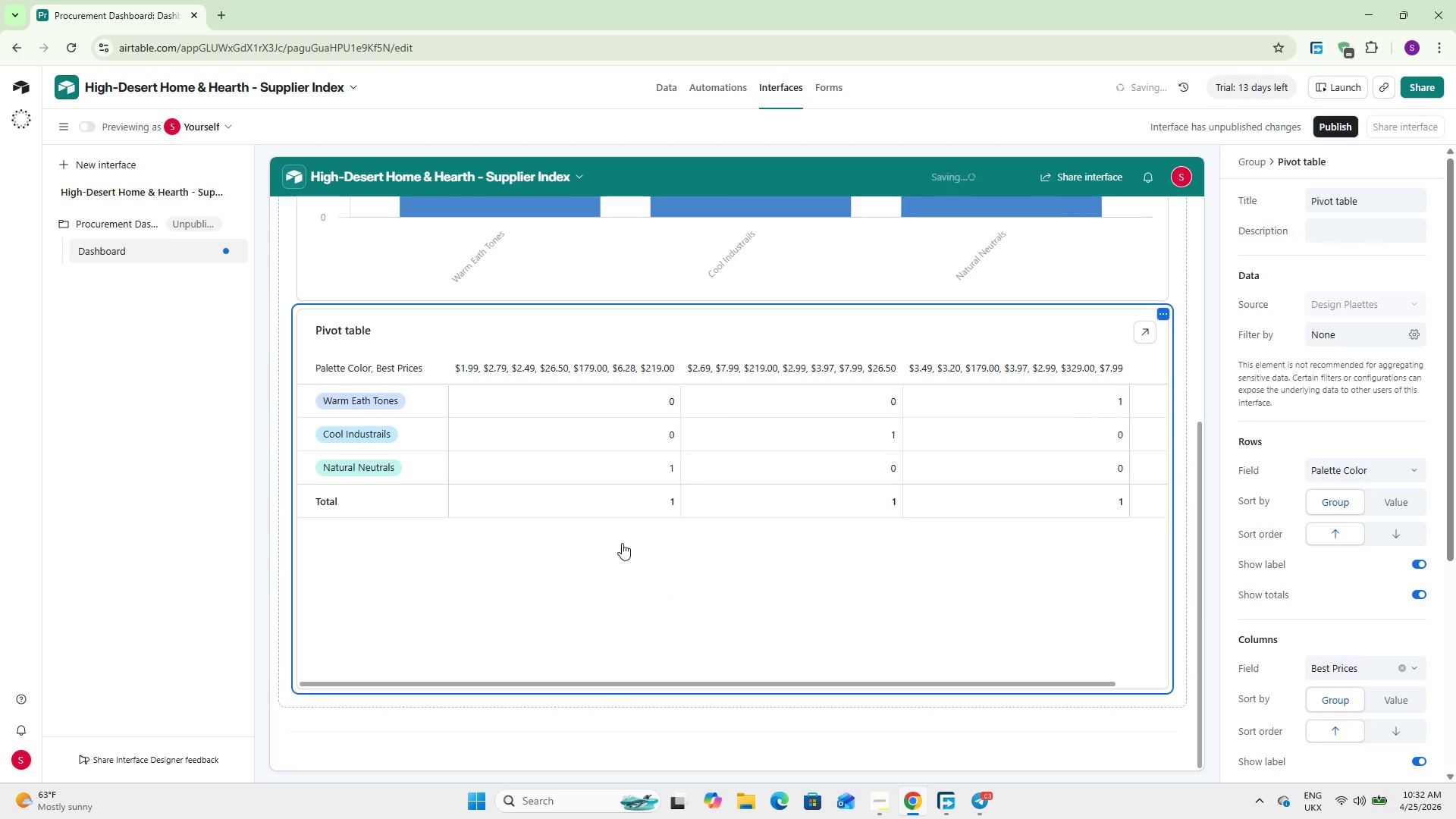 
key(Delete)
 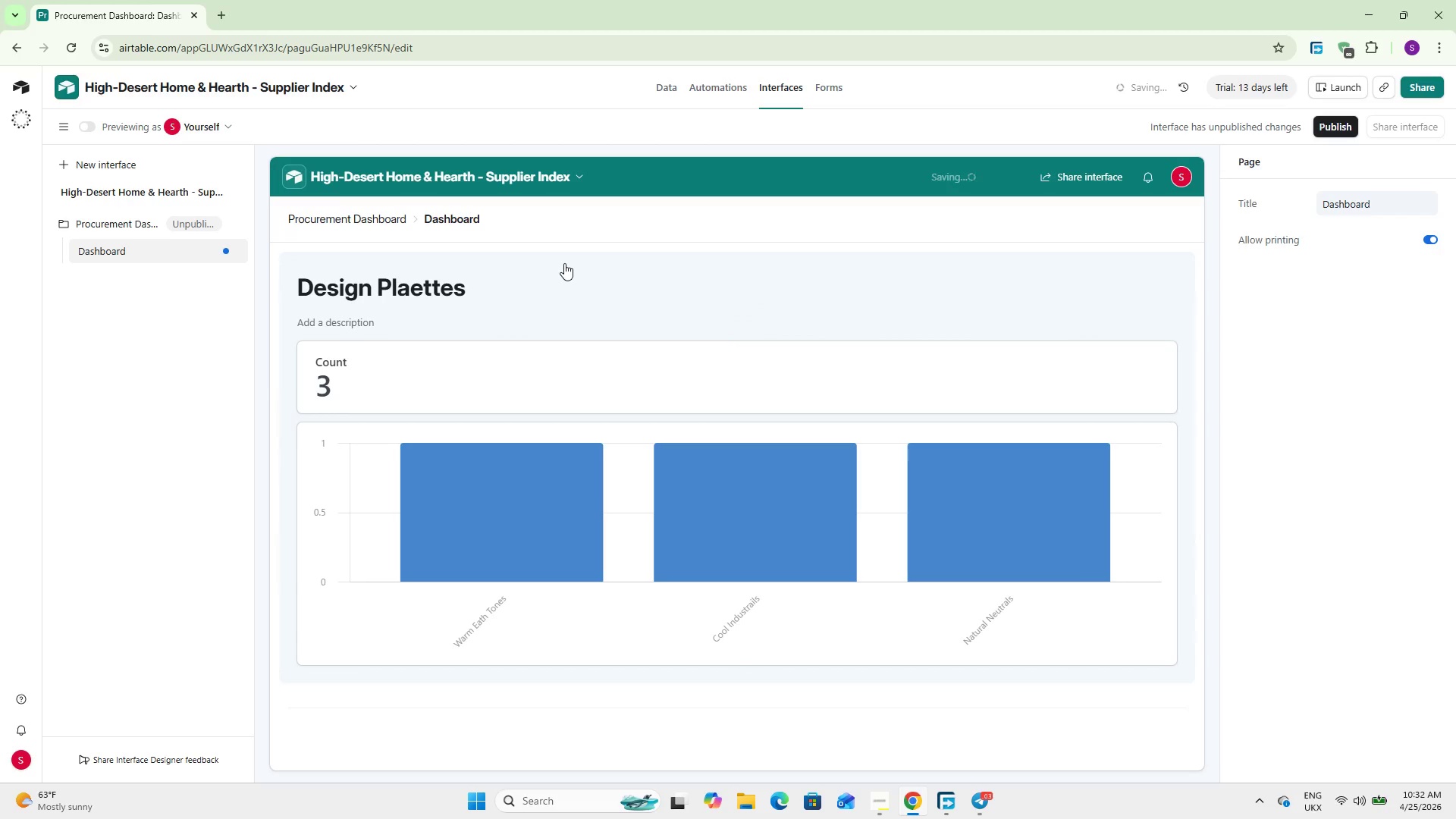 
wait(6.17)
 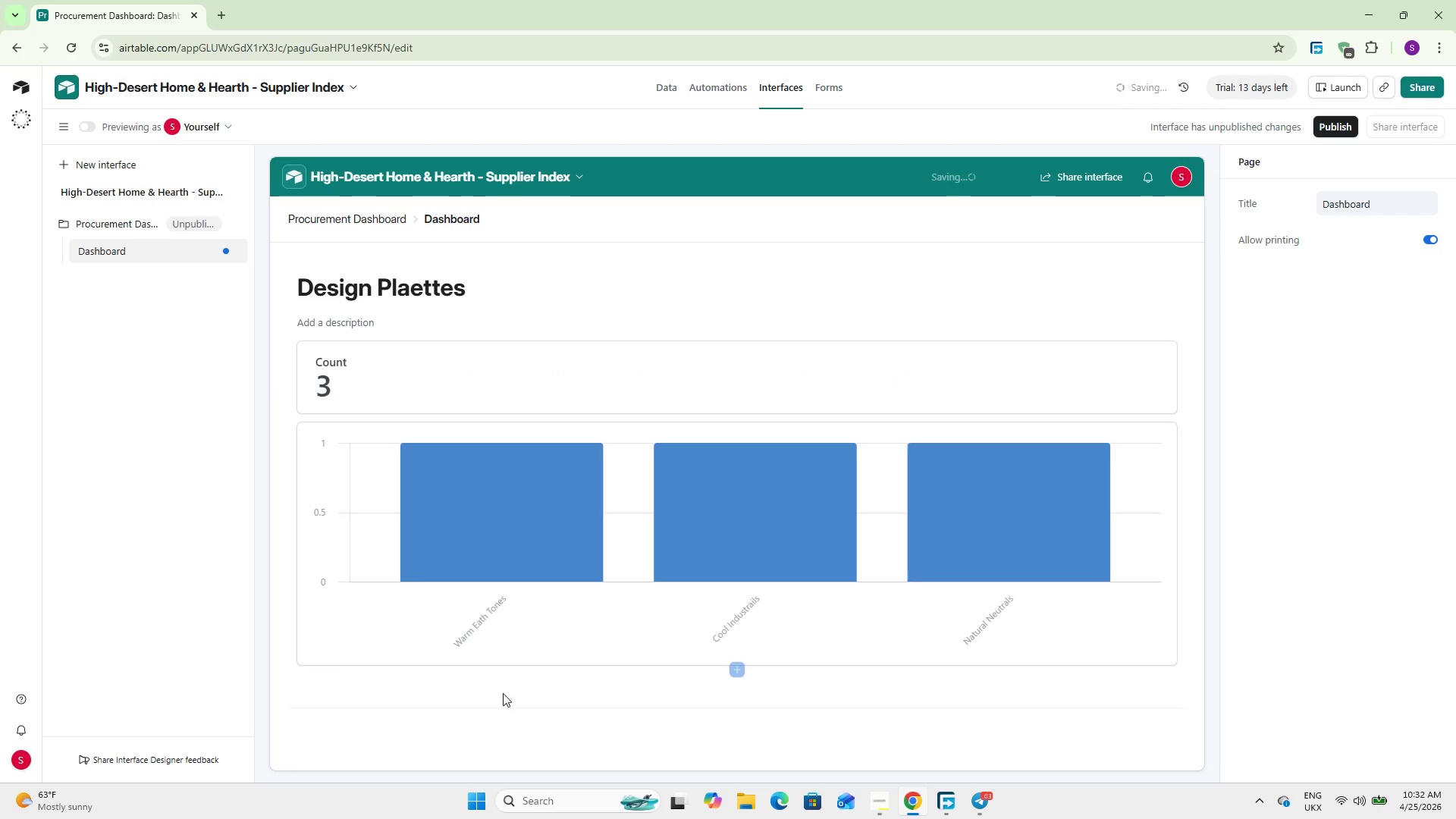 
double_click([560, 266])
 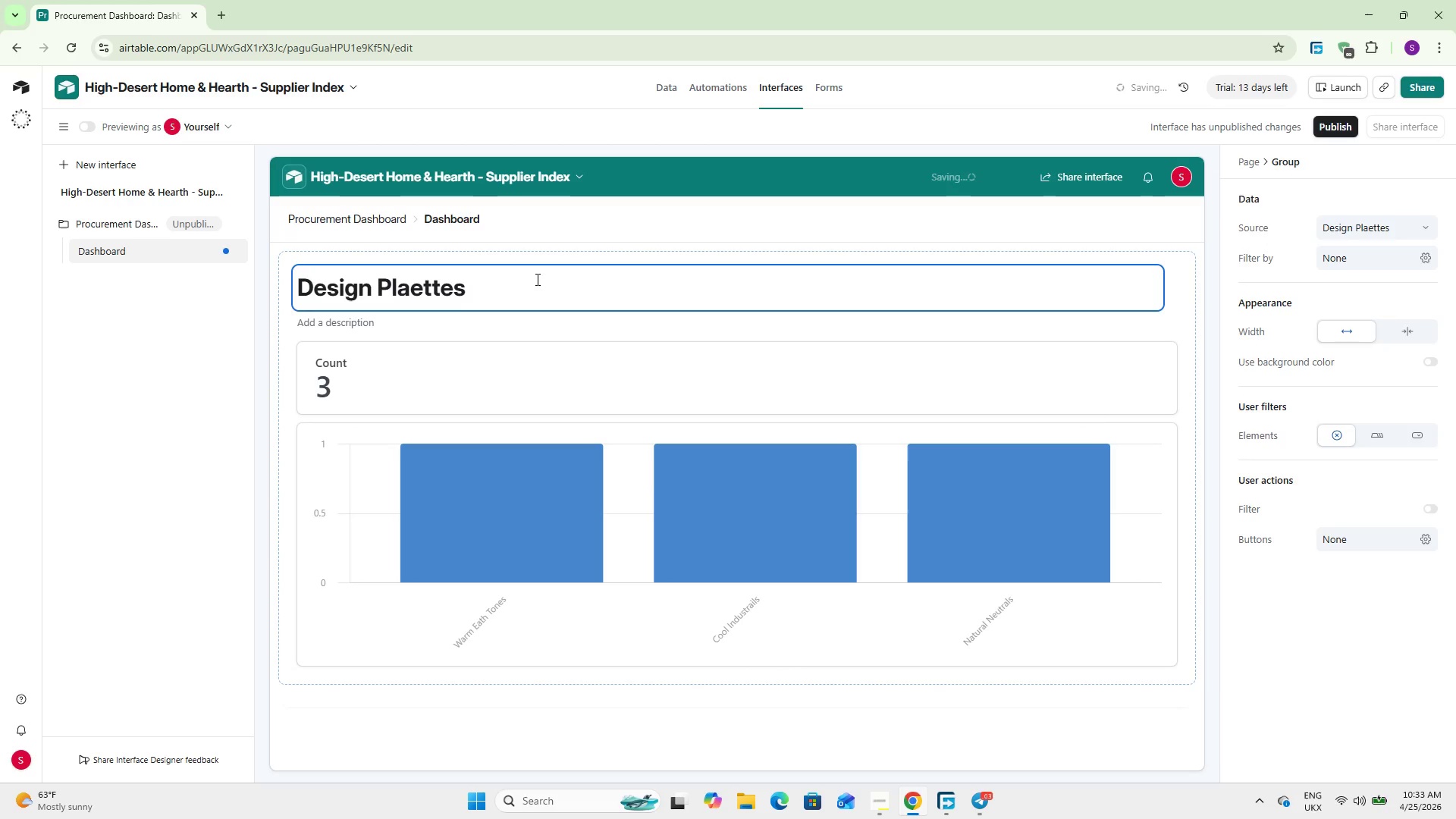 
double_click([536, 279])
 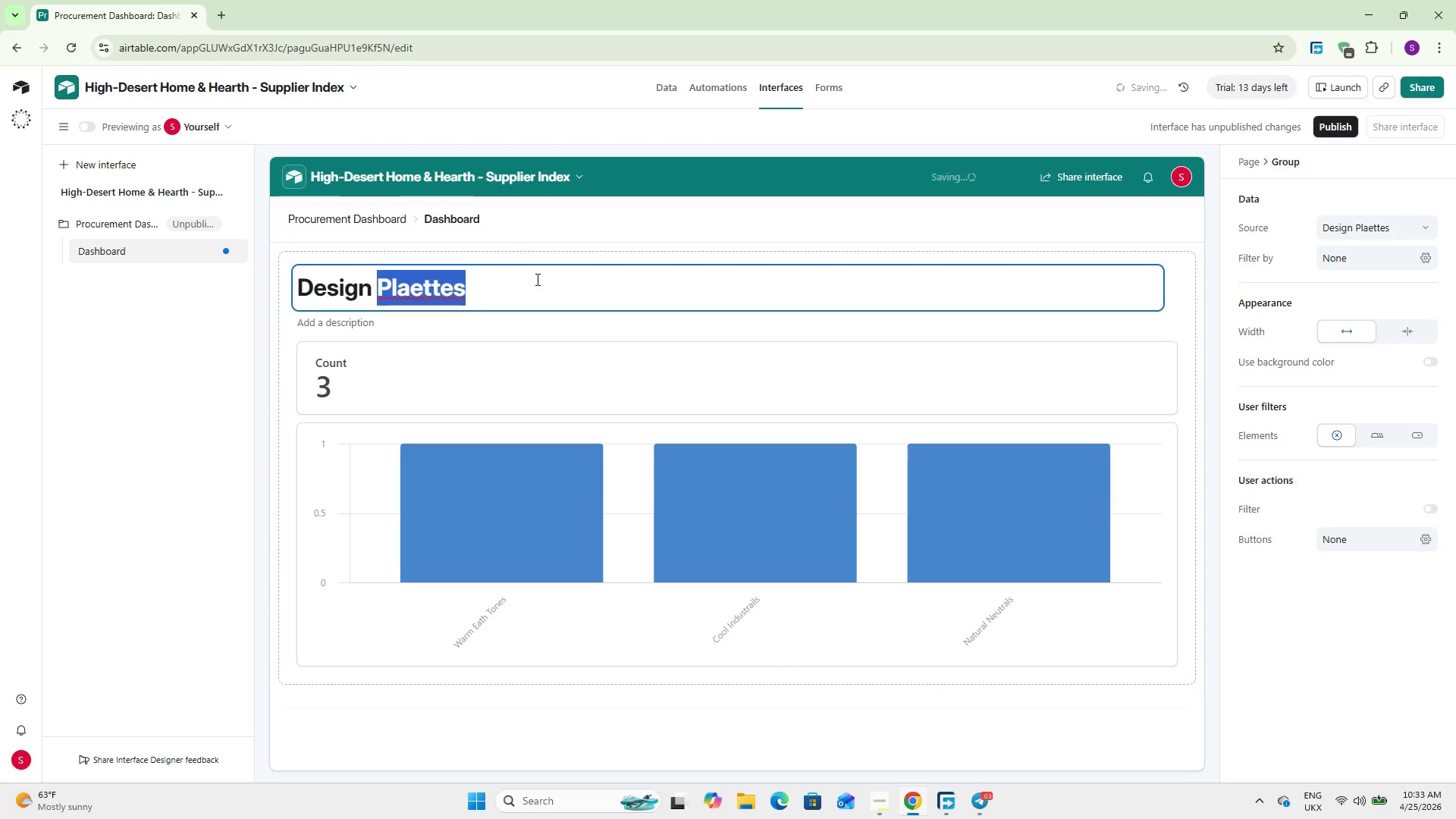 
key(Backspace)
key(Backspace)
key(Backspace)
key(Backspace)
key(Backspace)
key(Backspace)
key(Backspace)
key(Backspace)
type(Hi)
 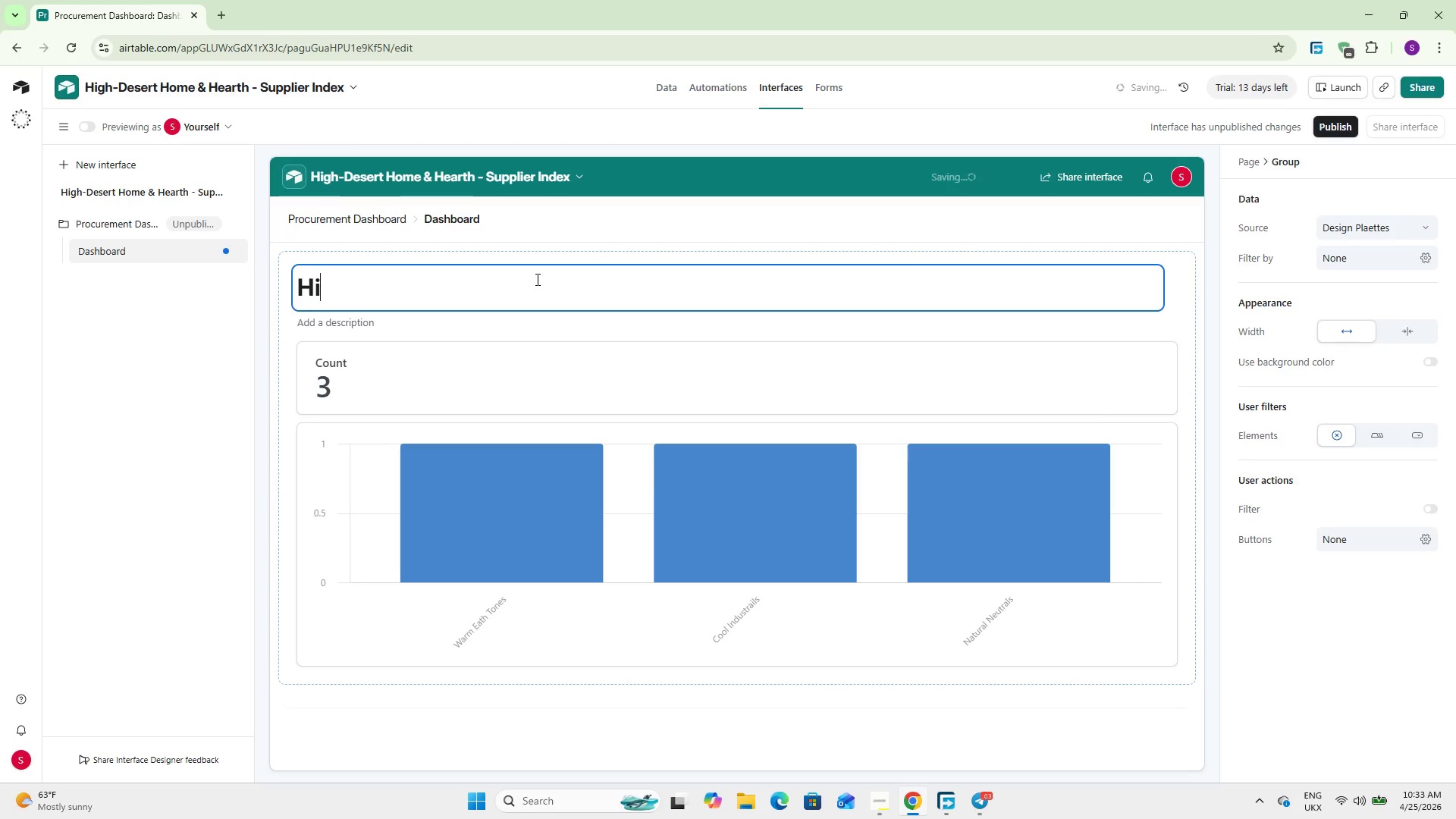 
type(gh-Deset Home & Hearth - Procurement Dashboarad)
key(Backspace)
key(Backspace)
type(d)
 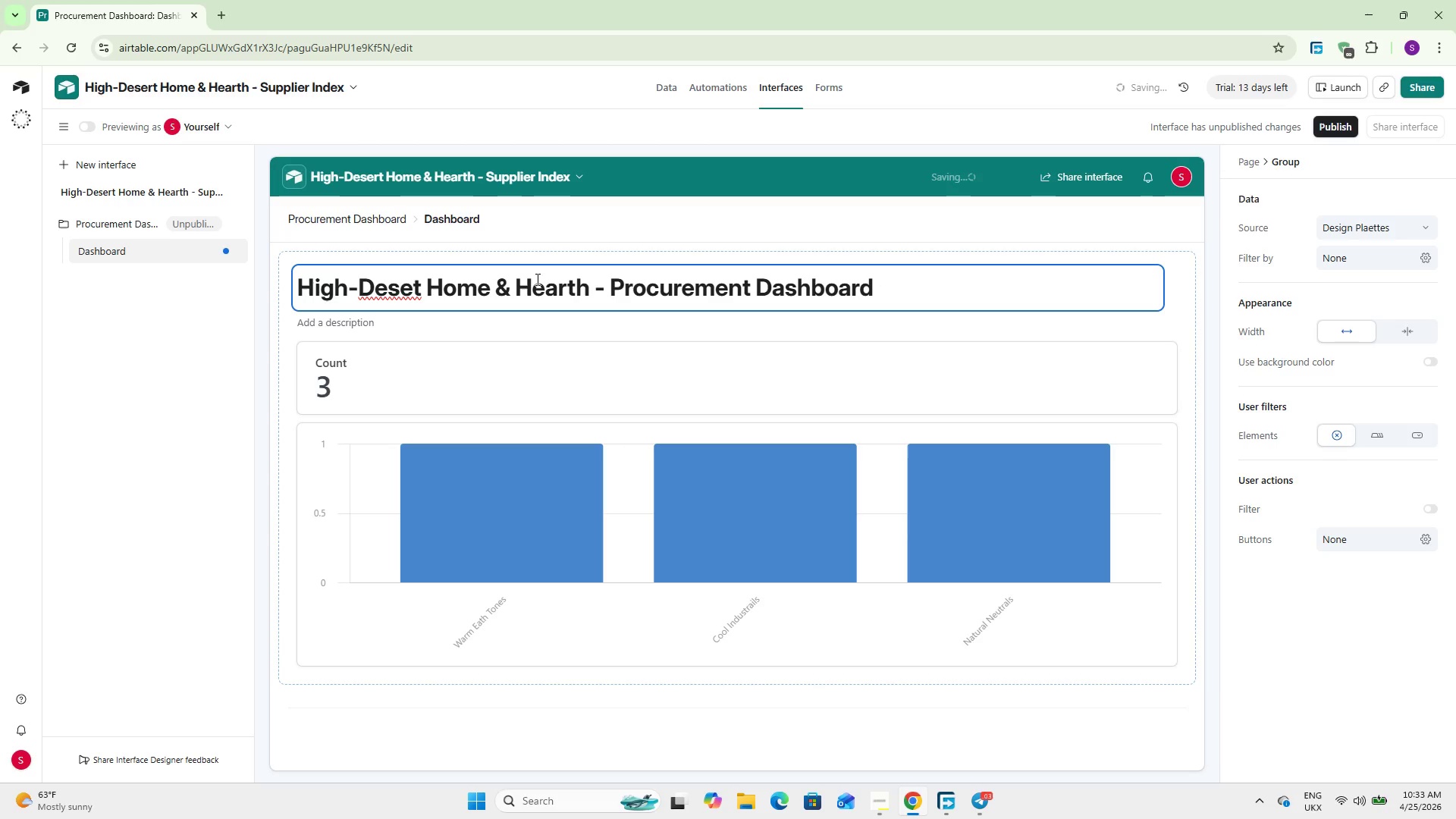 
wait(5.3)
 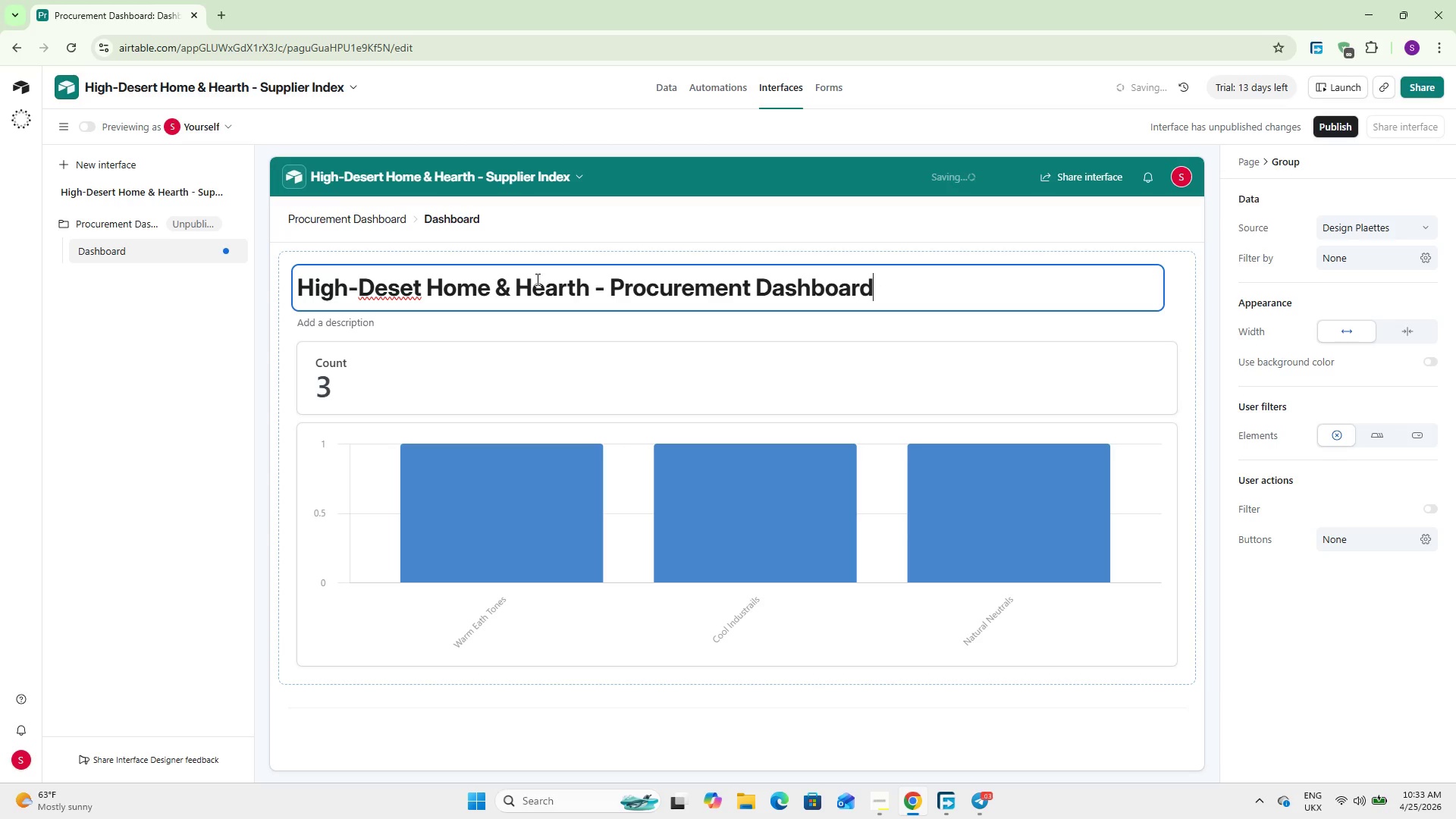 
double_click([405, 317])
 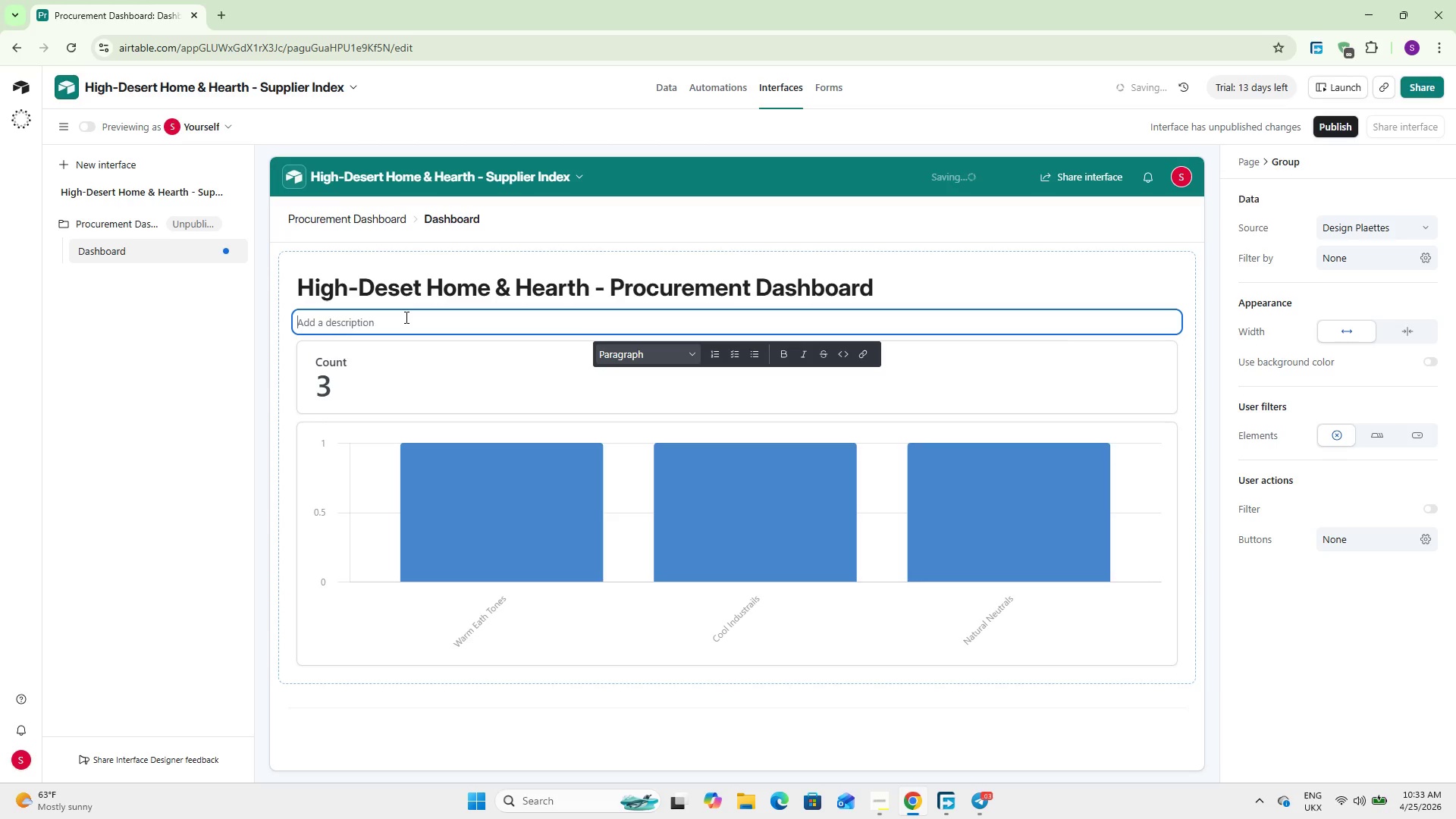 
wait(5.03)
 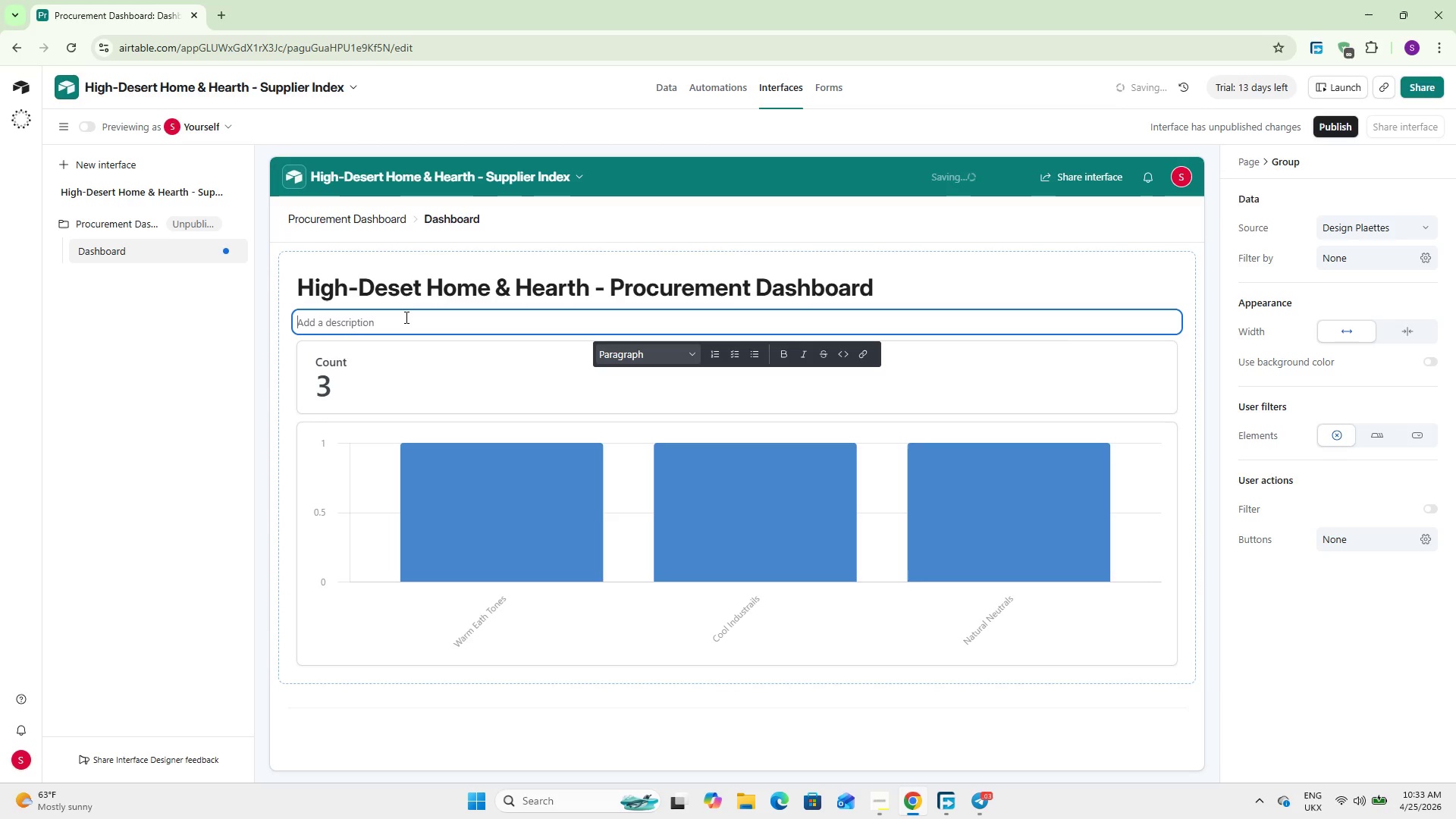 
double_click([400, 283])
 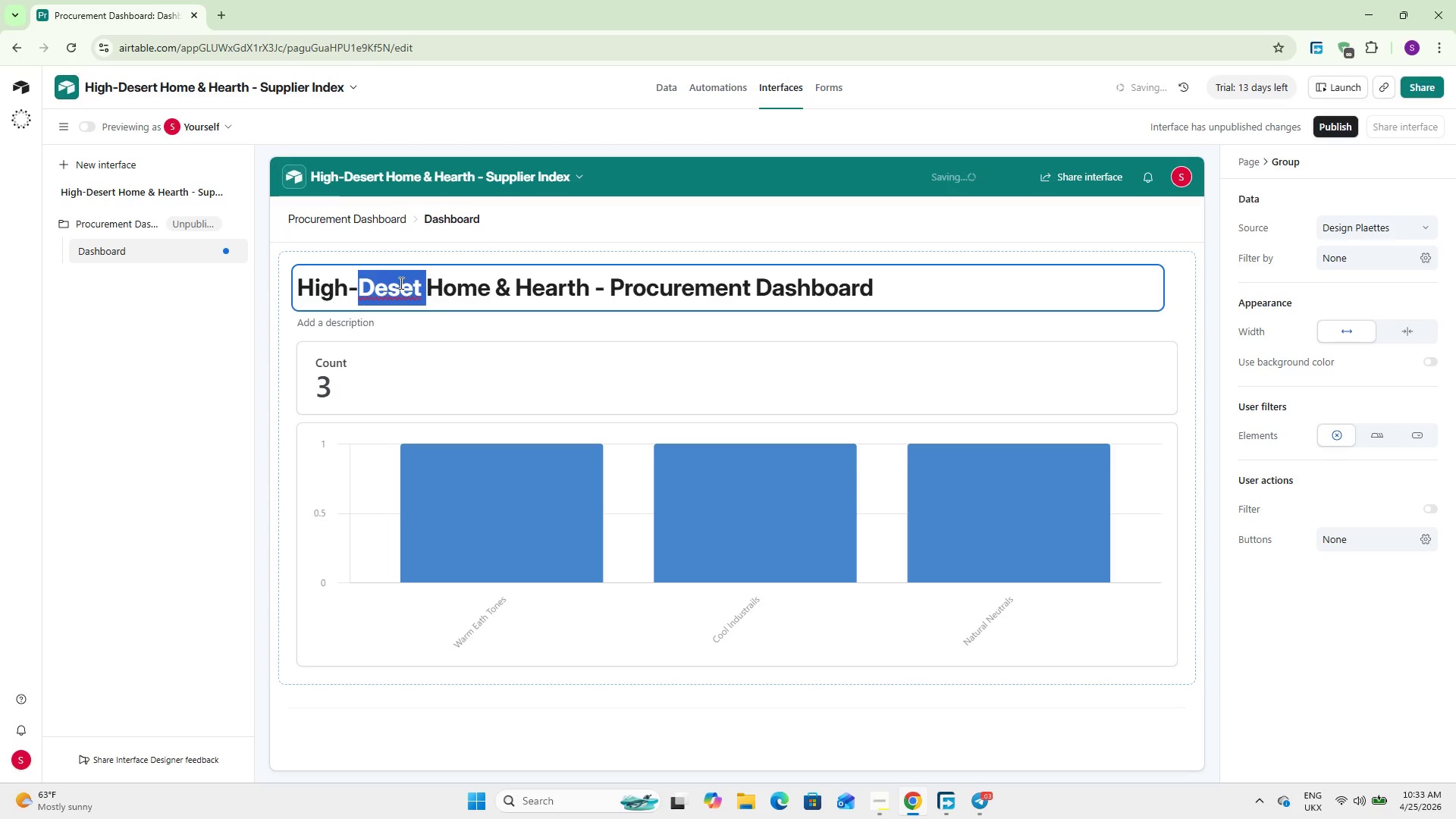 
left_click([400, 283])
 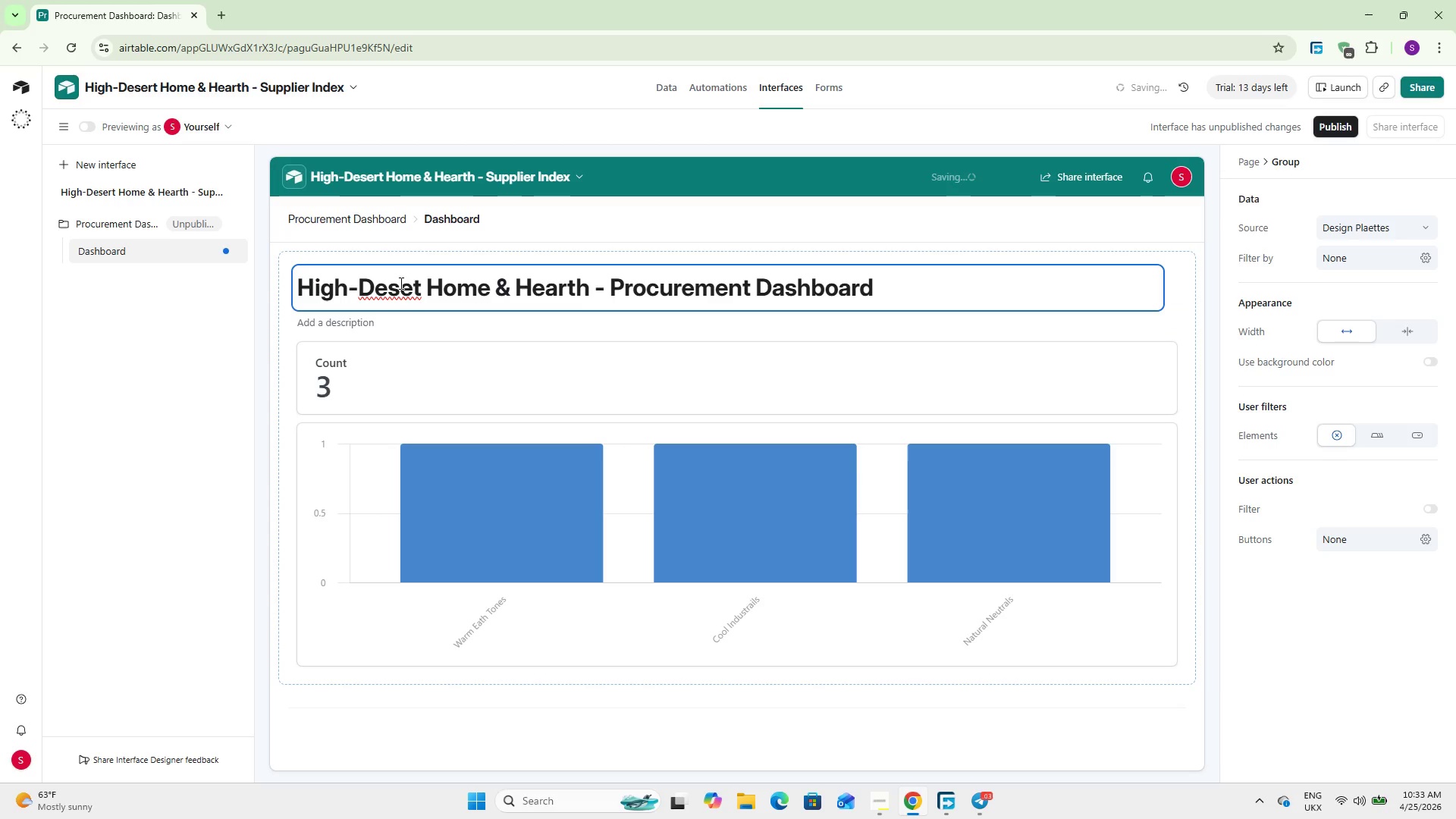 
key(R)
 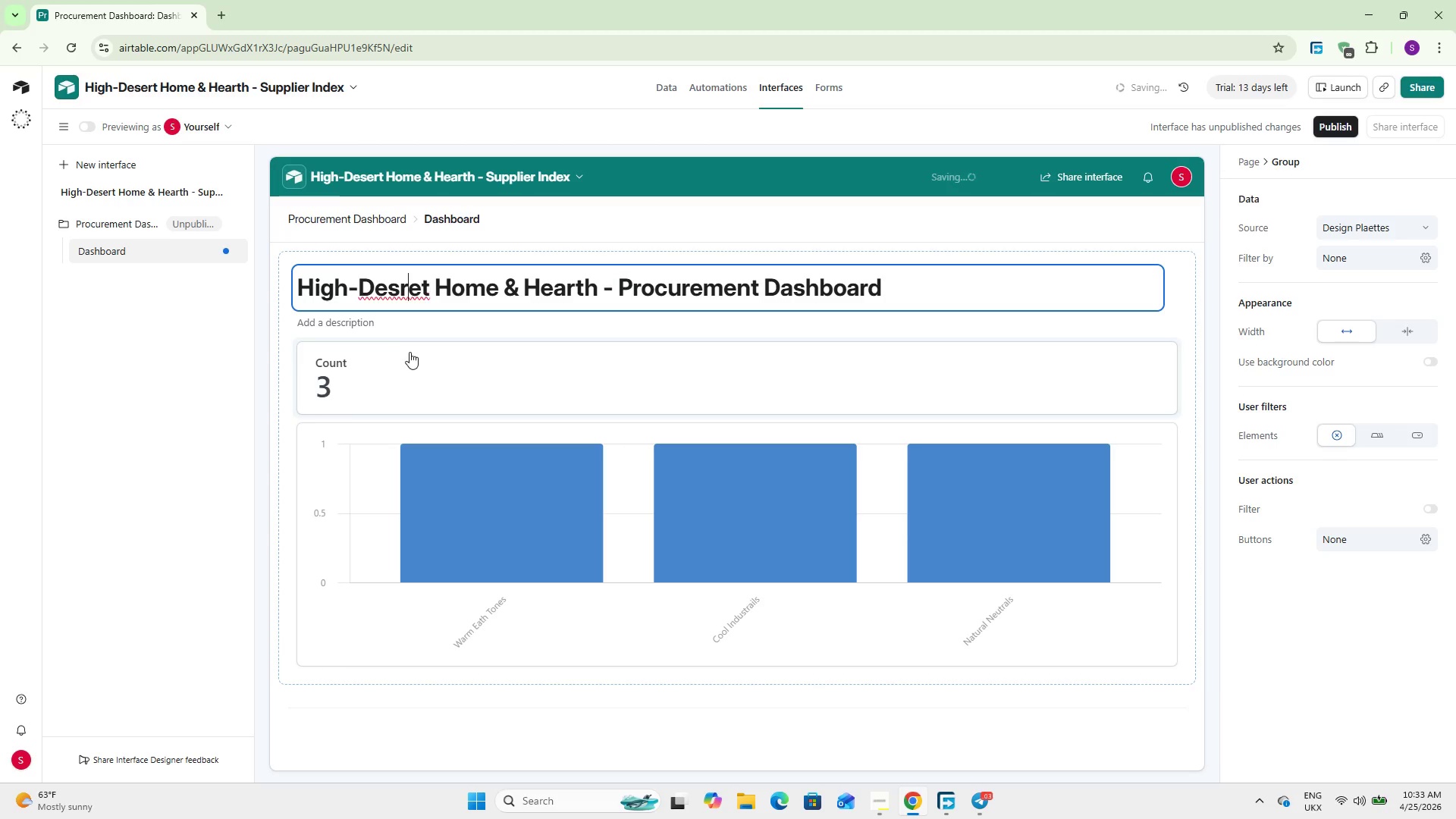 
left_click([410, 322])
 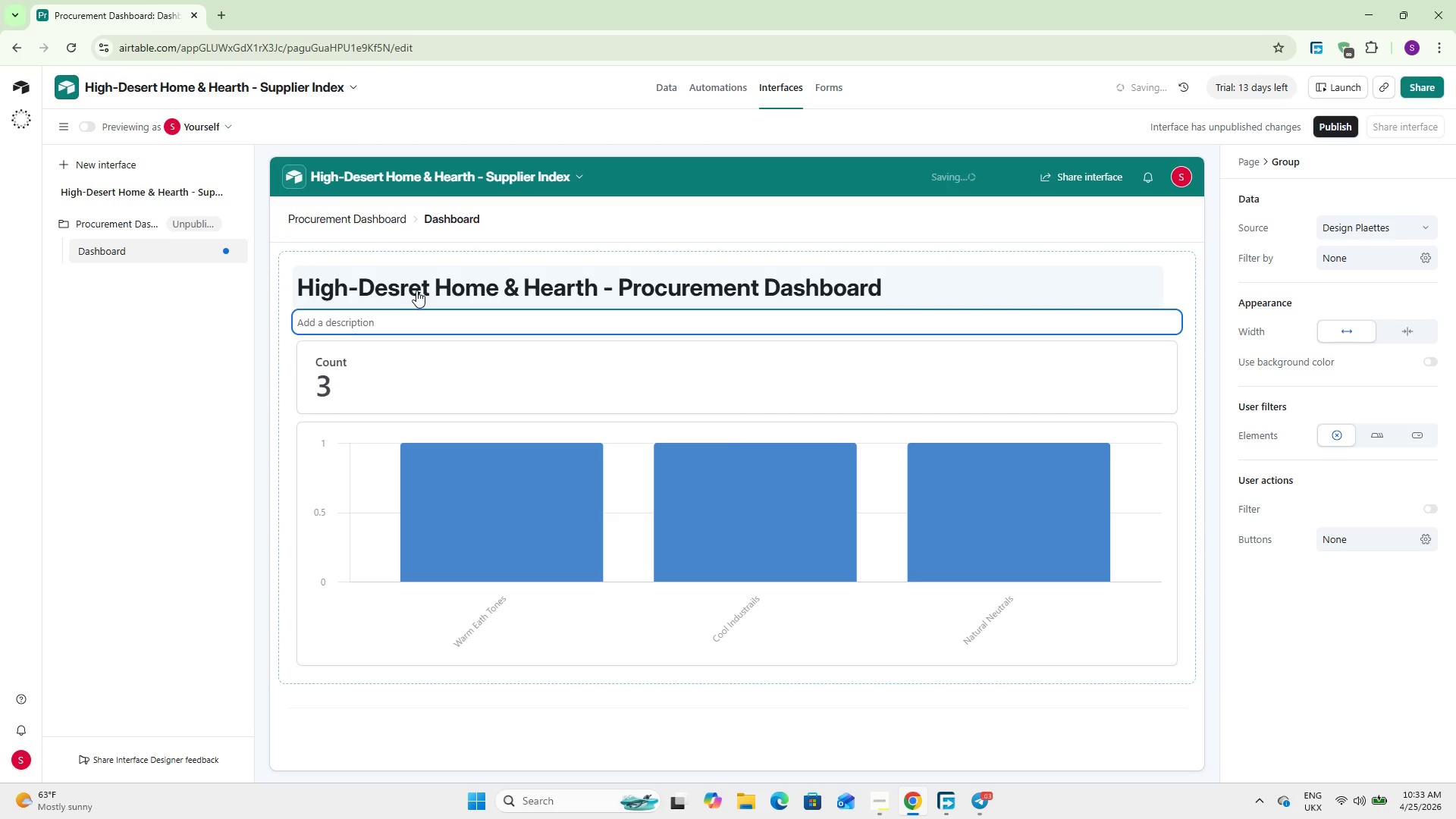 
double_click([416, 290])
 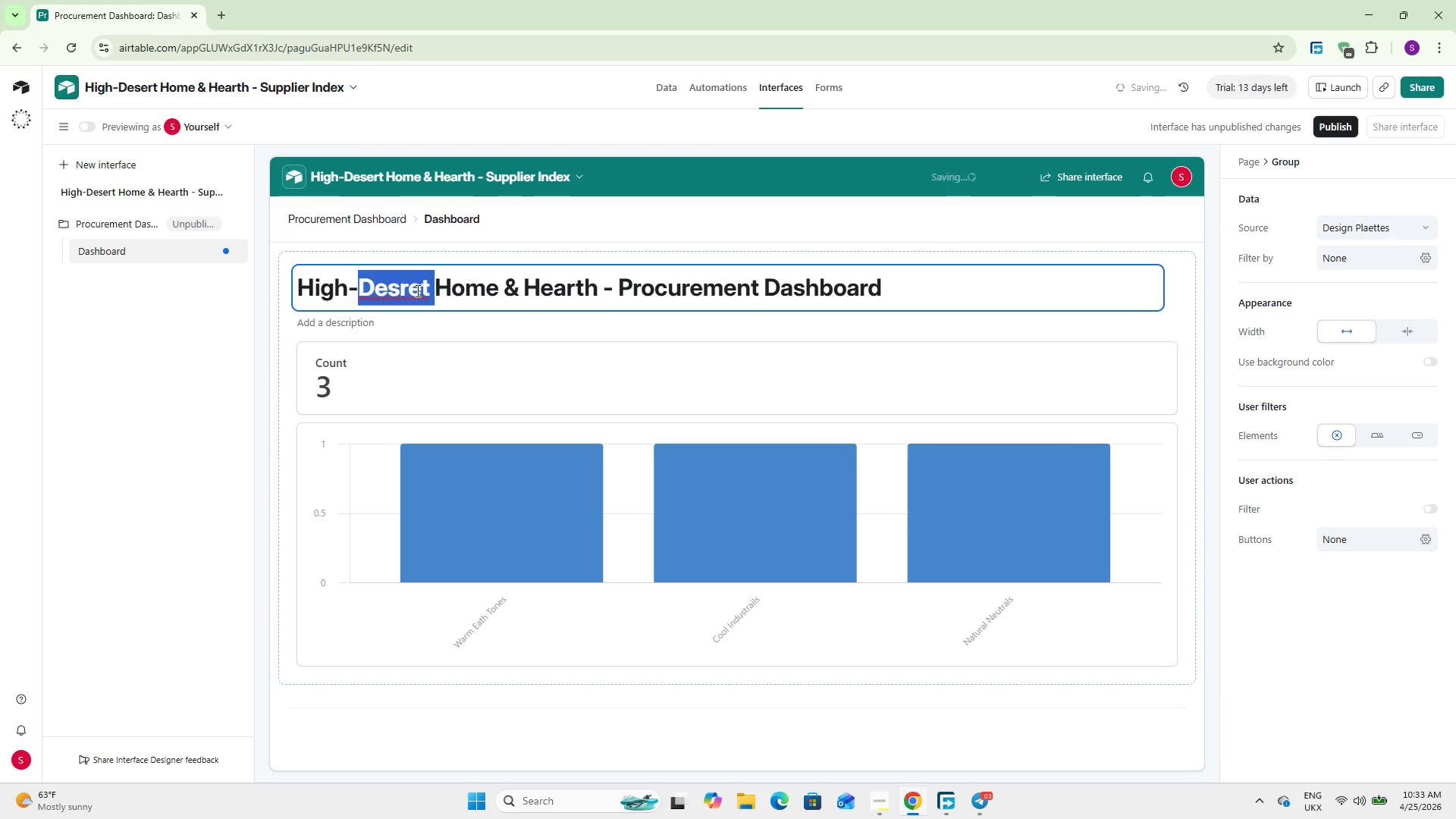 
left_click([416, 290])
 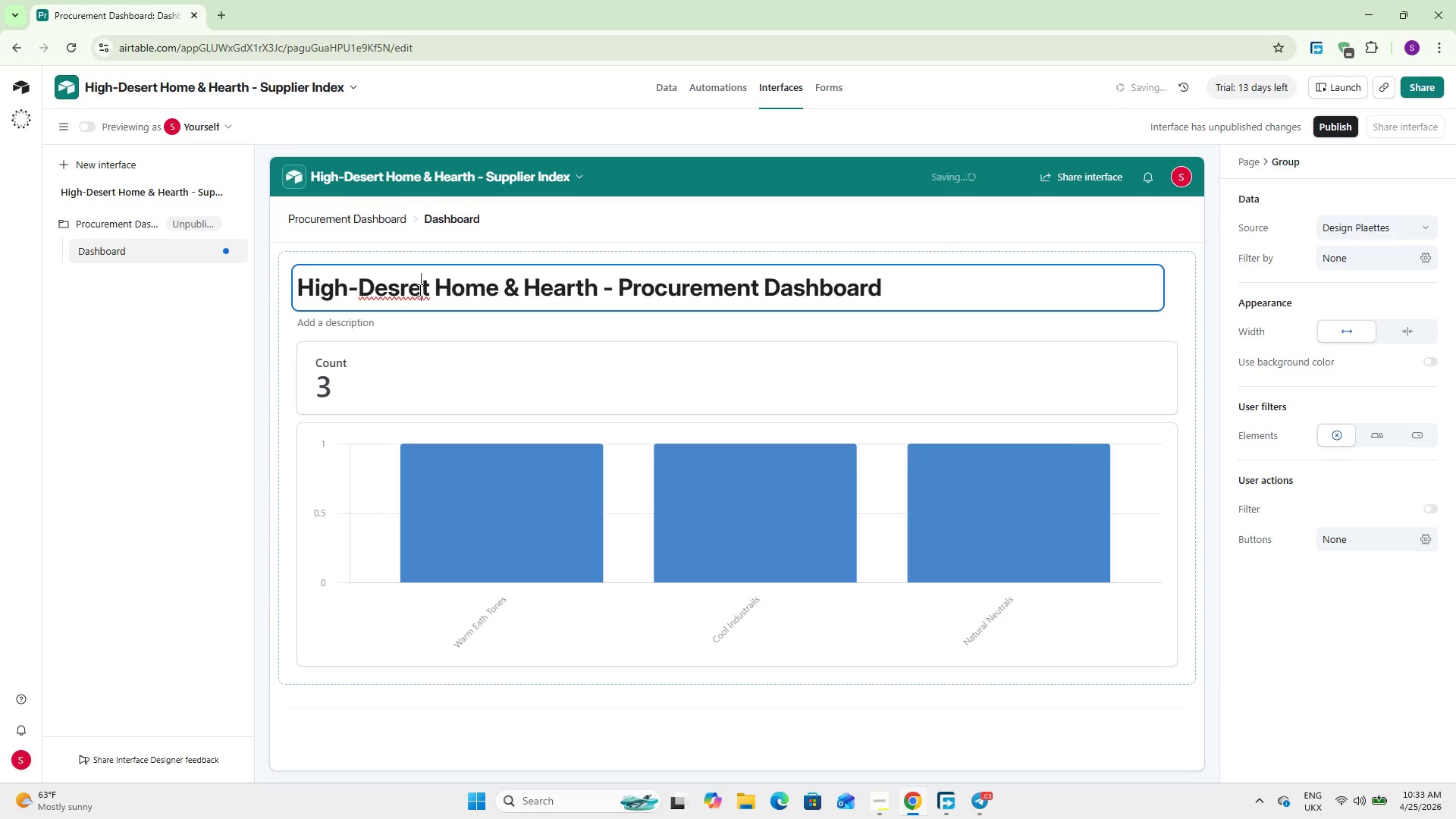 
key(R)
 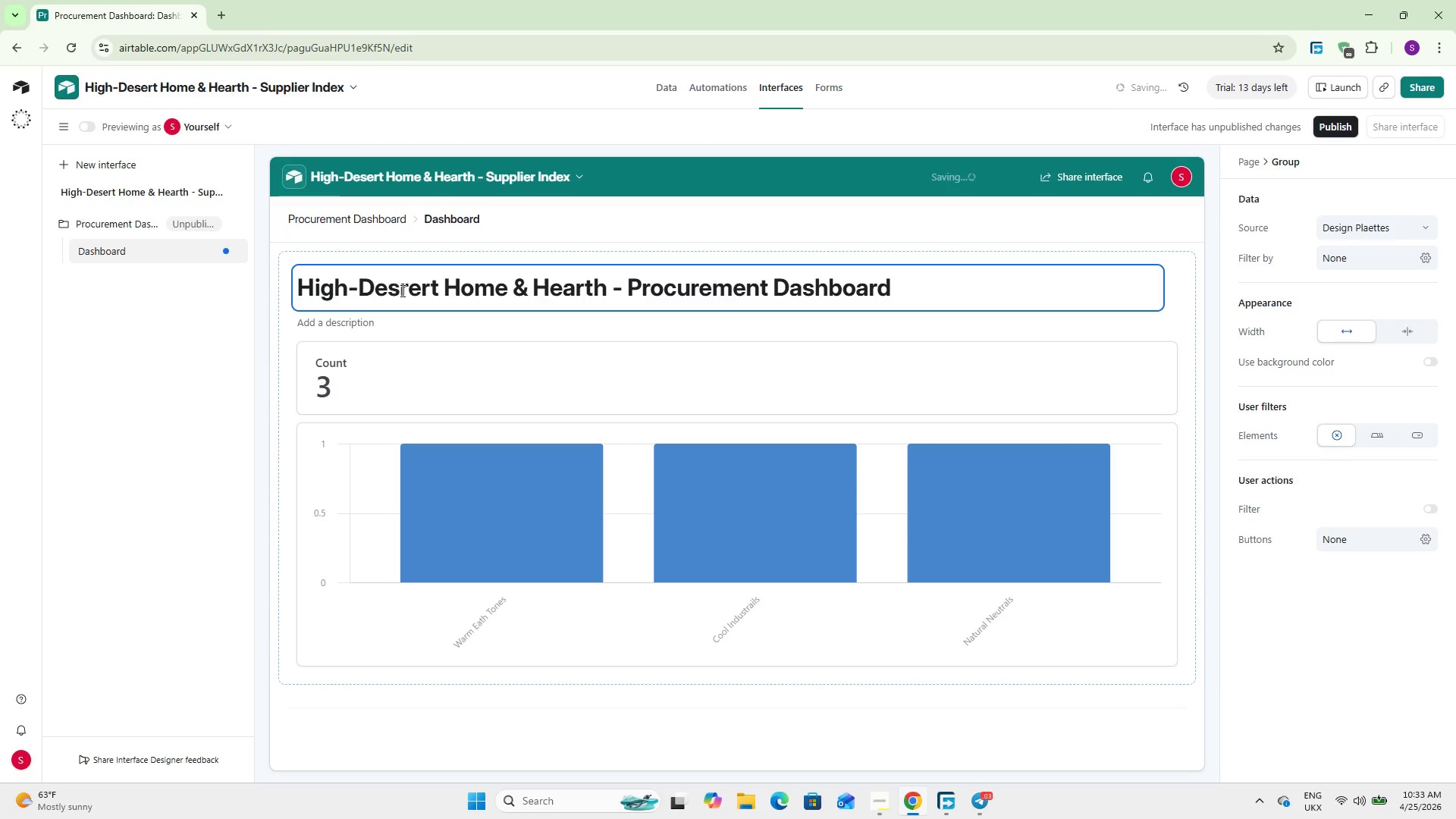 
left_click([404, 290])
 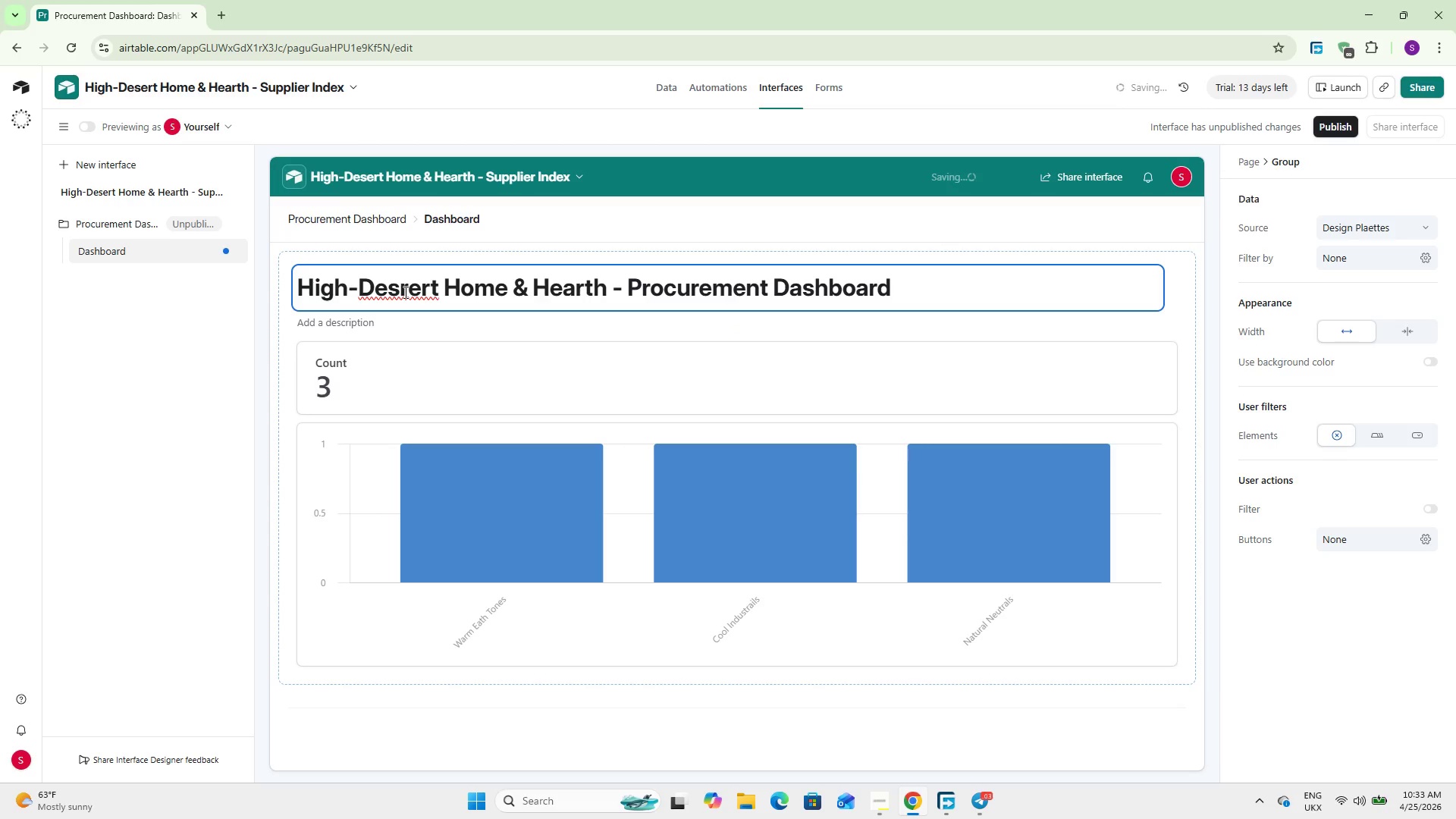 
key(Backspace)
 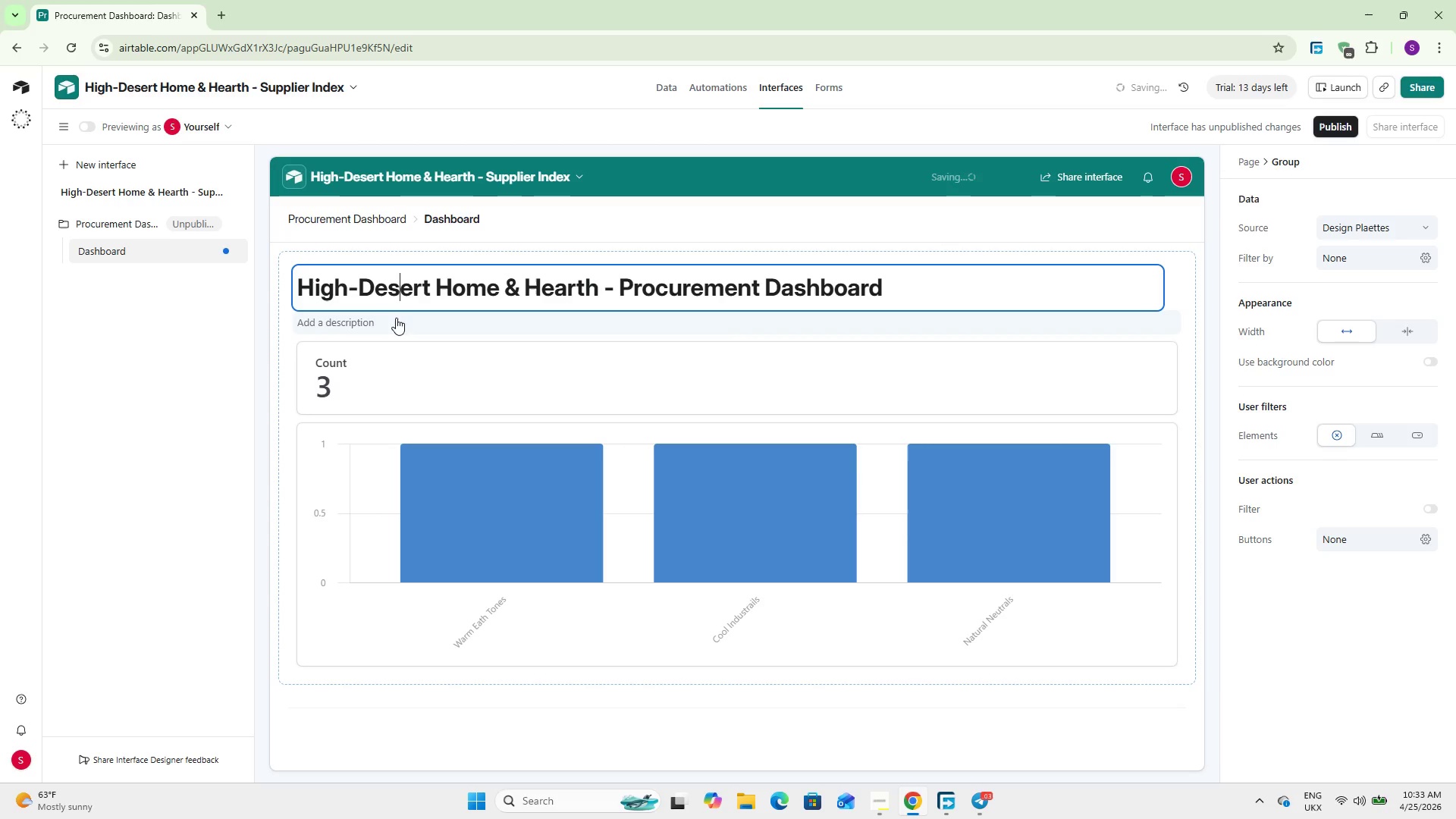 
double_click([396, 318])
 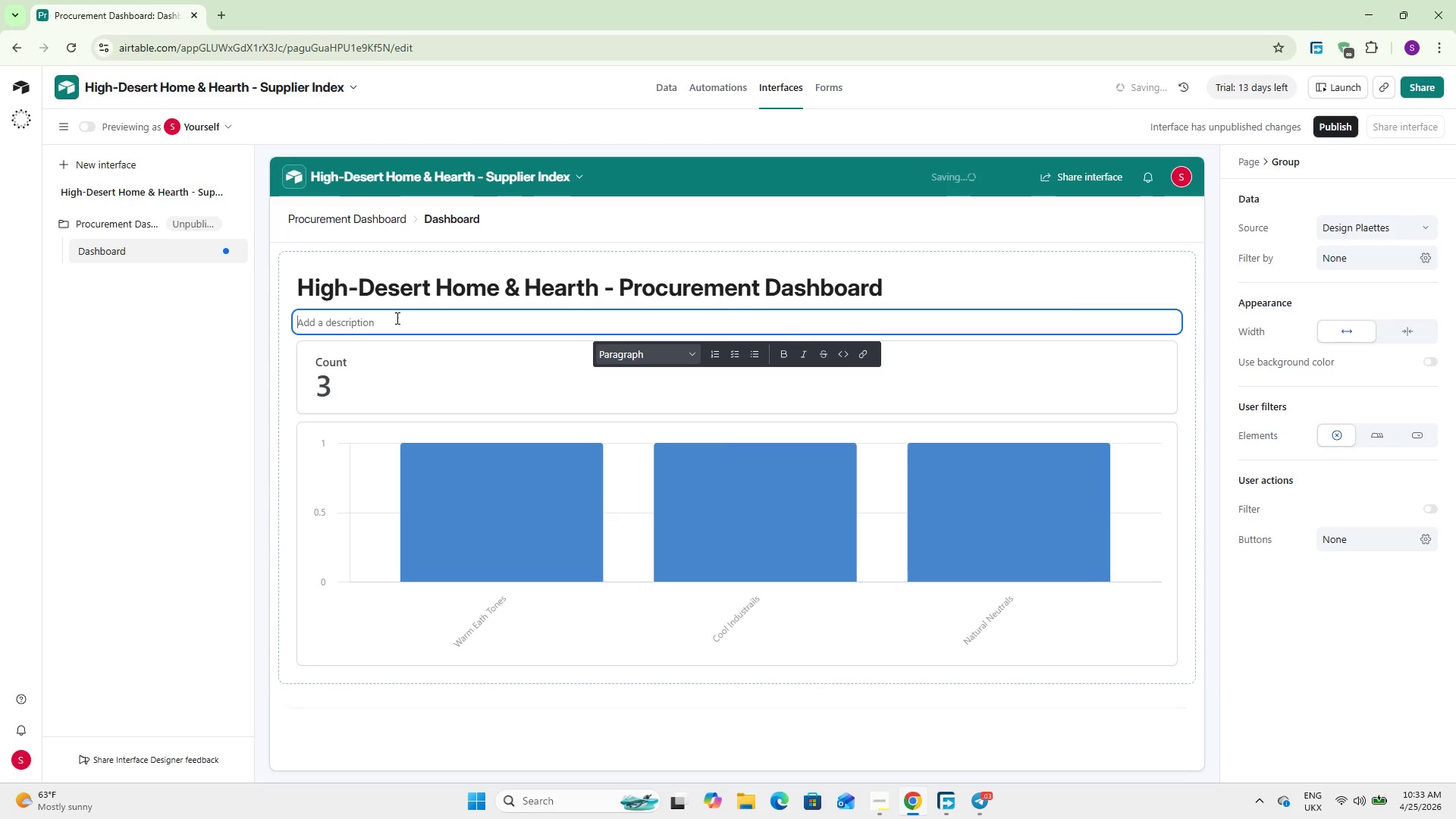 
type(Compare material cost)
 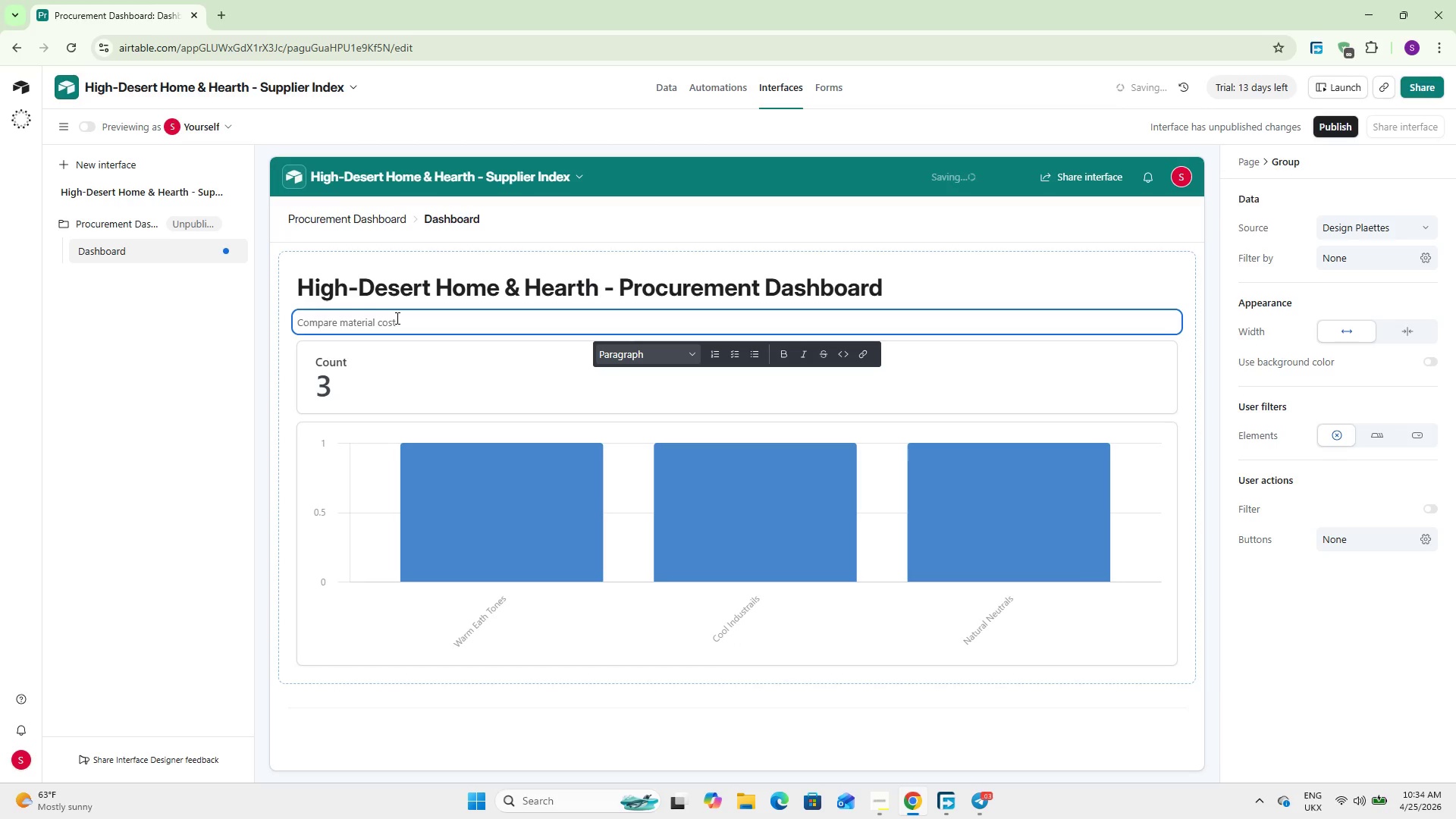 
wait(6.62)
 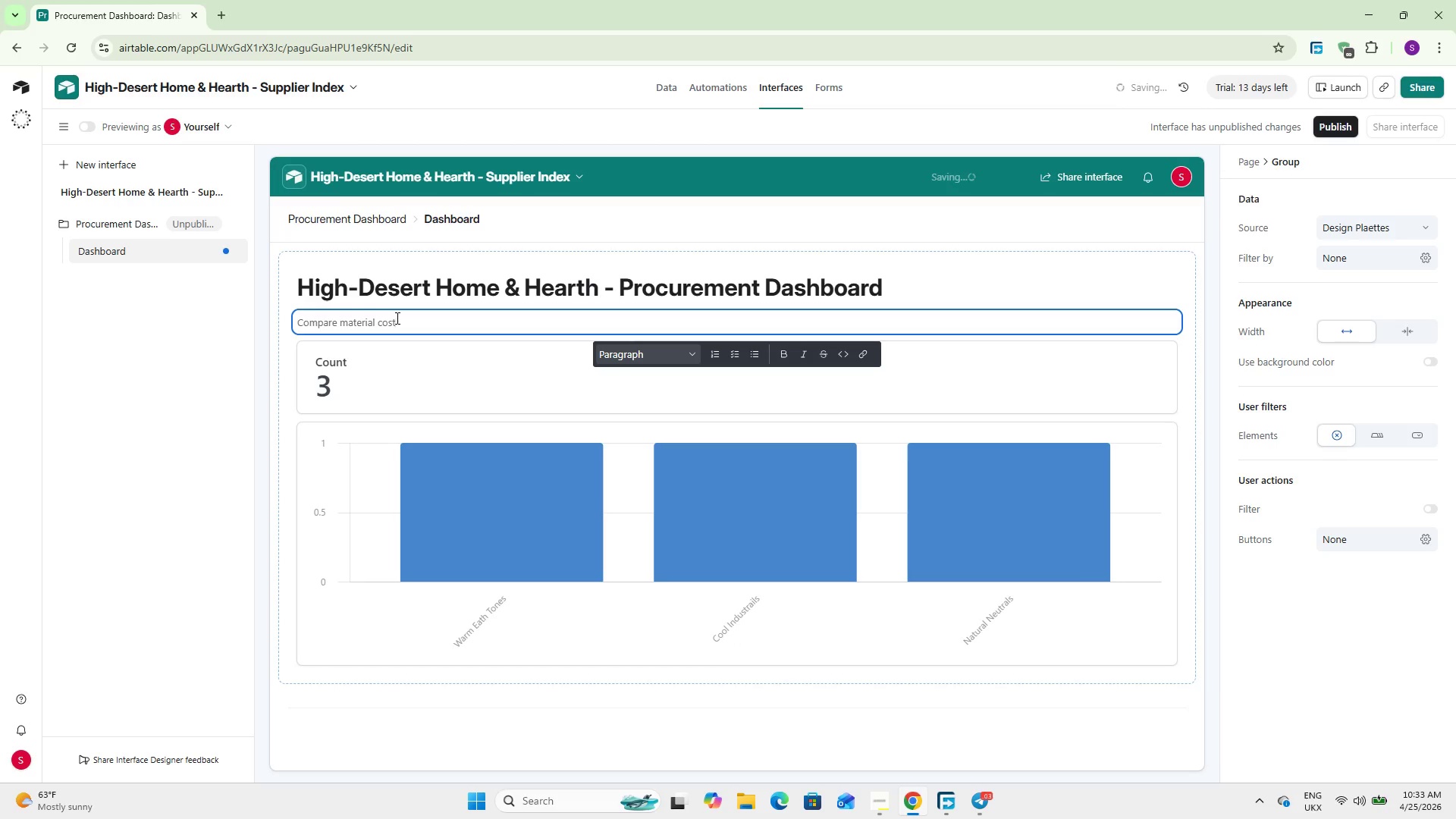 
type(s across modern adobe Industrail loft and scandinavian ranch)
 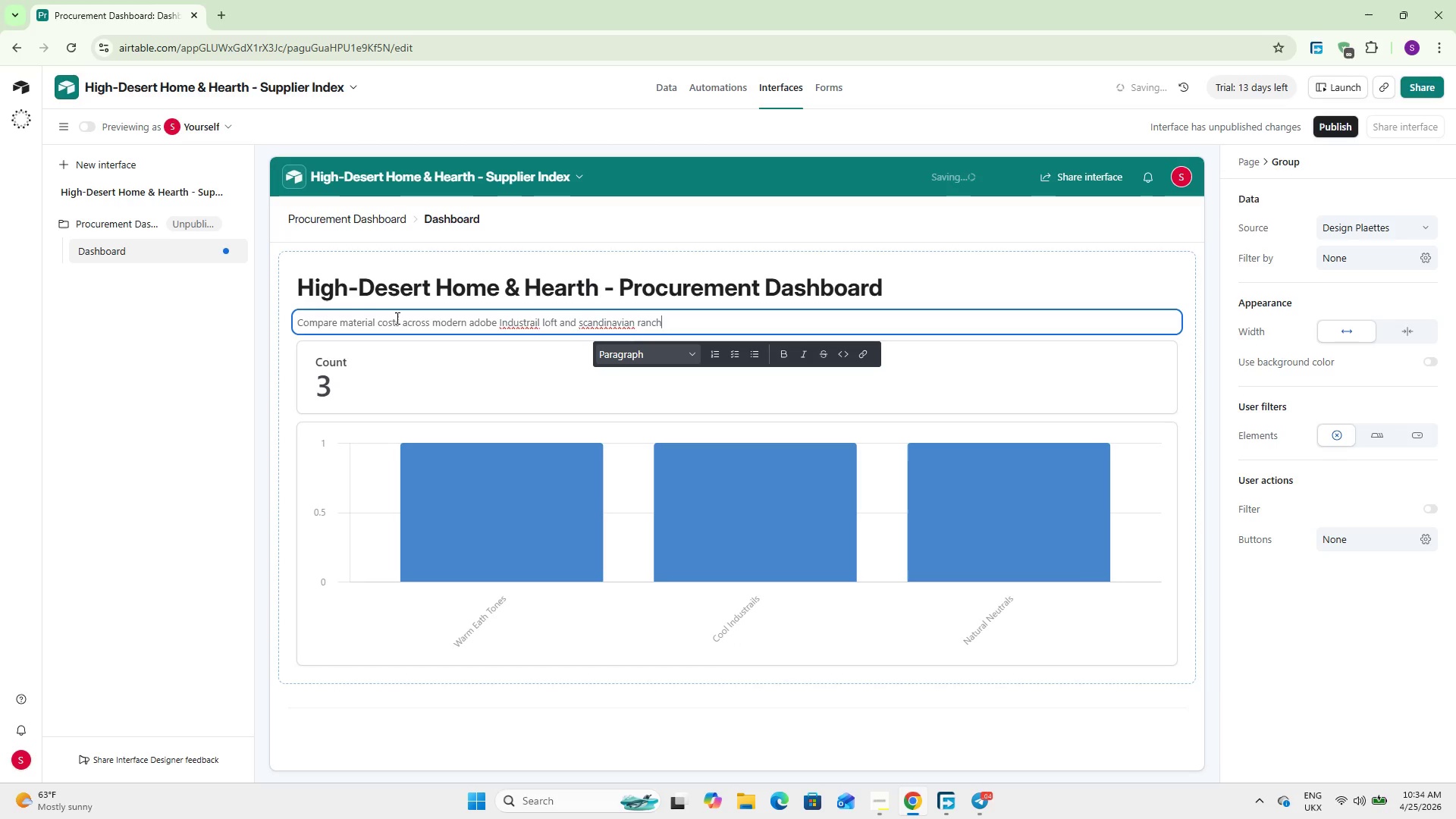 
left_click([444, 375])
 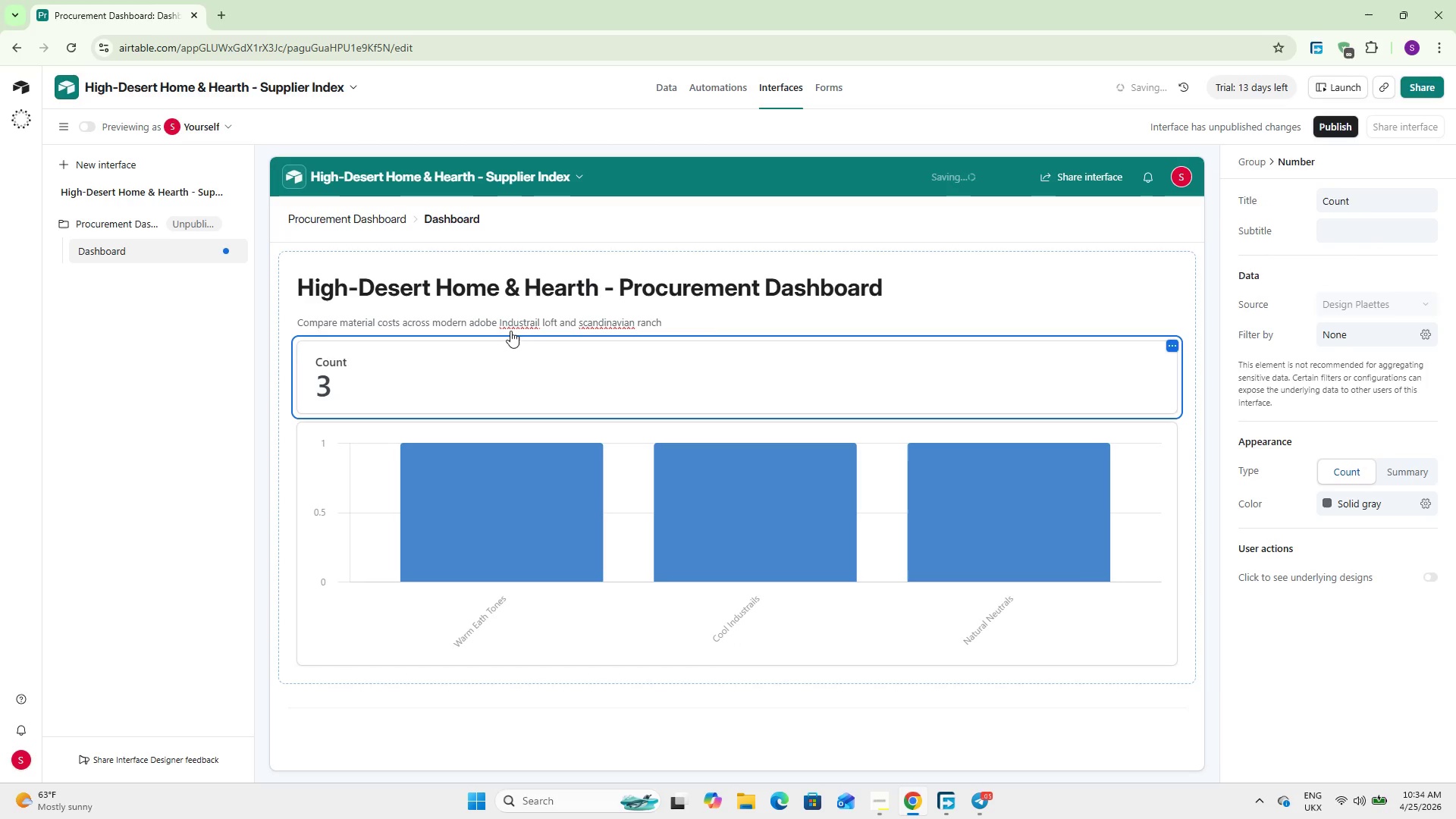 
left_click([520, 324])
 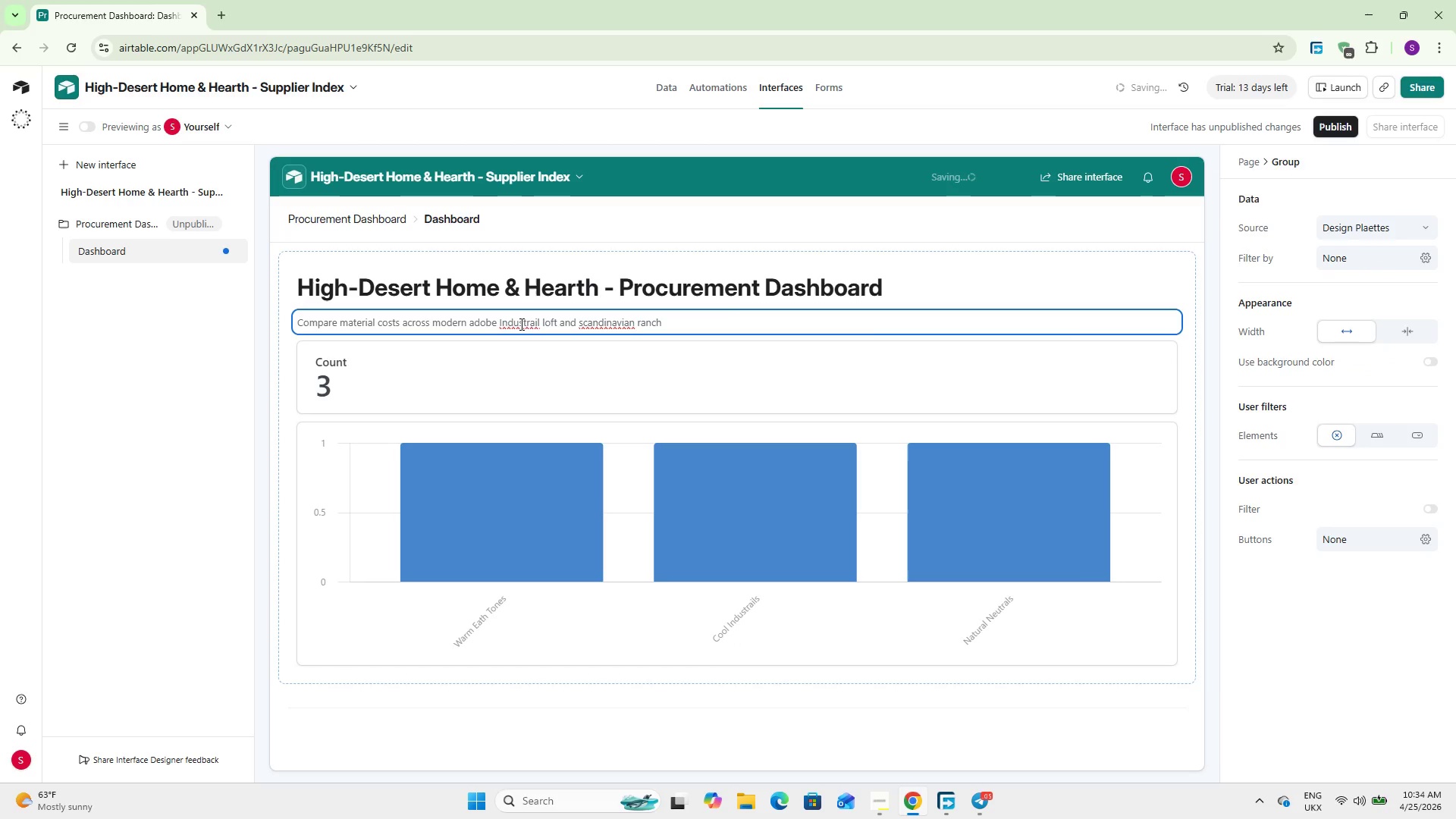 
right_click([520, 324])
 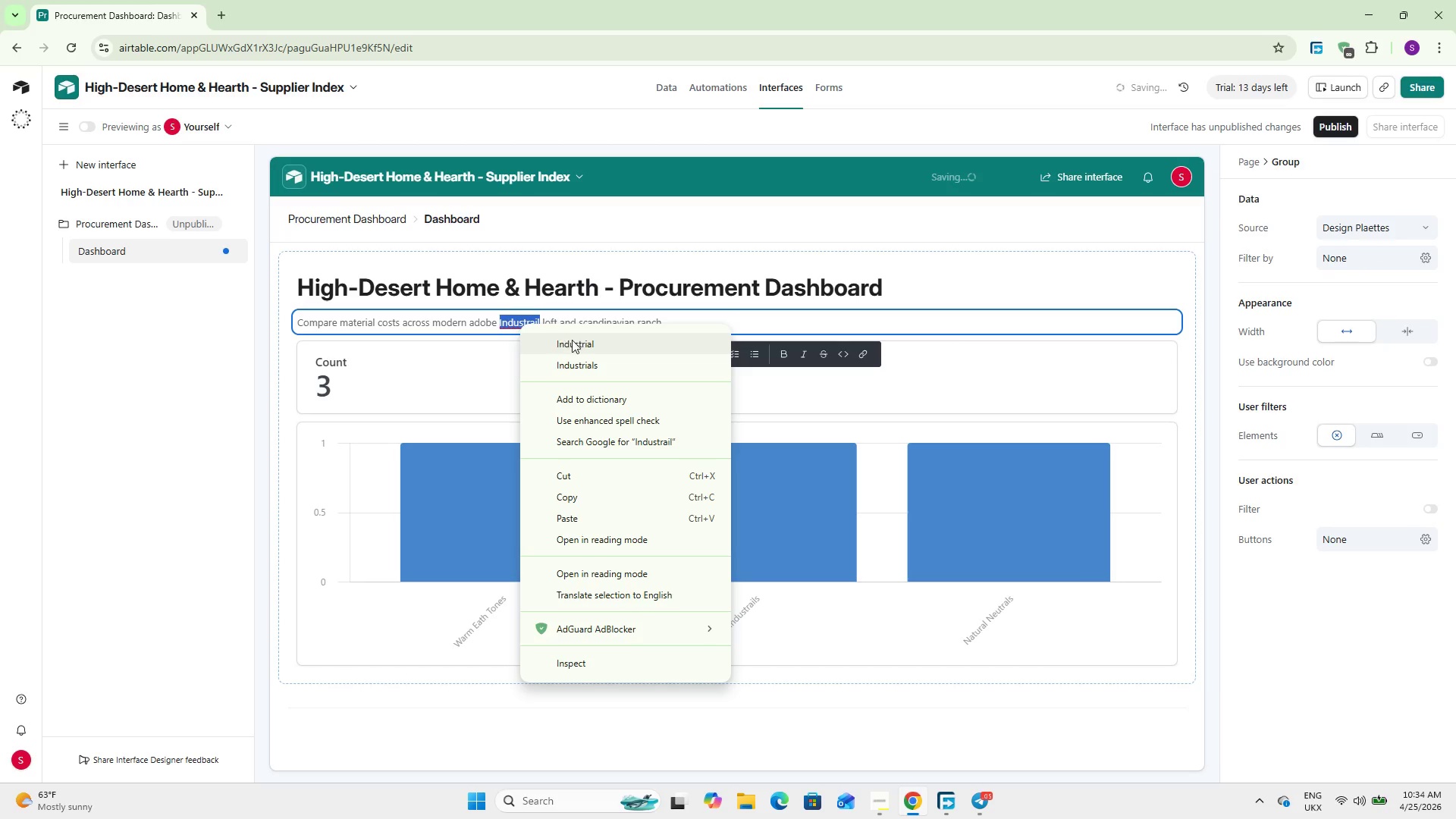 
left_click([573, 340])
 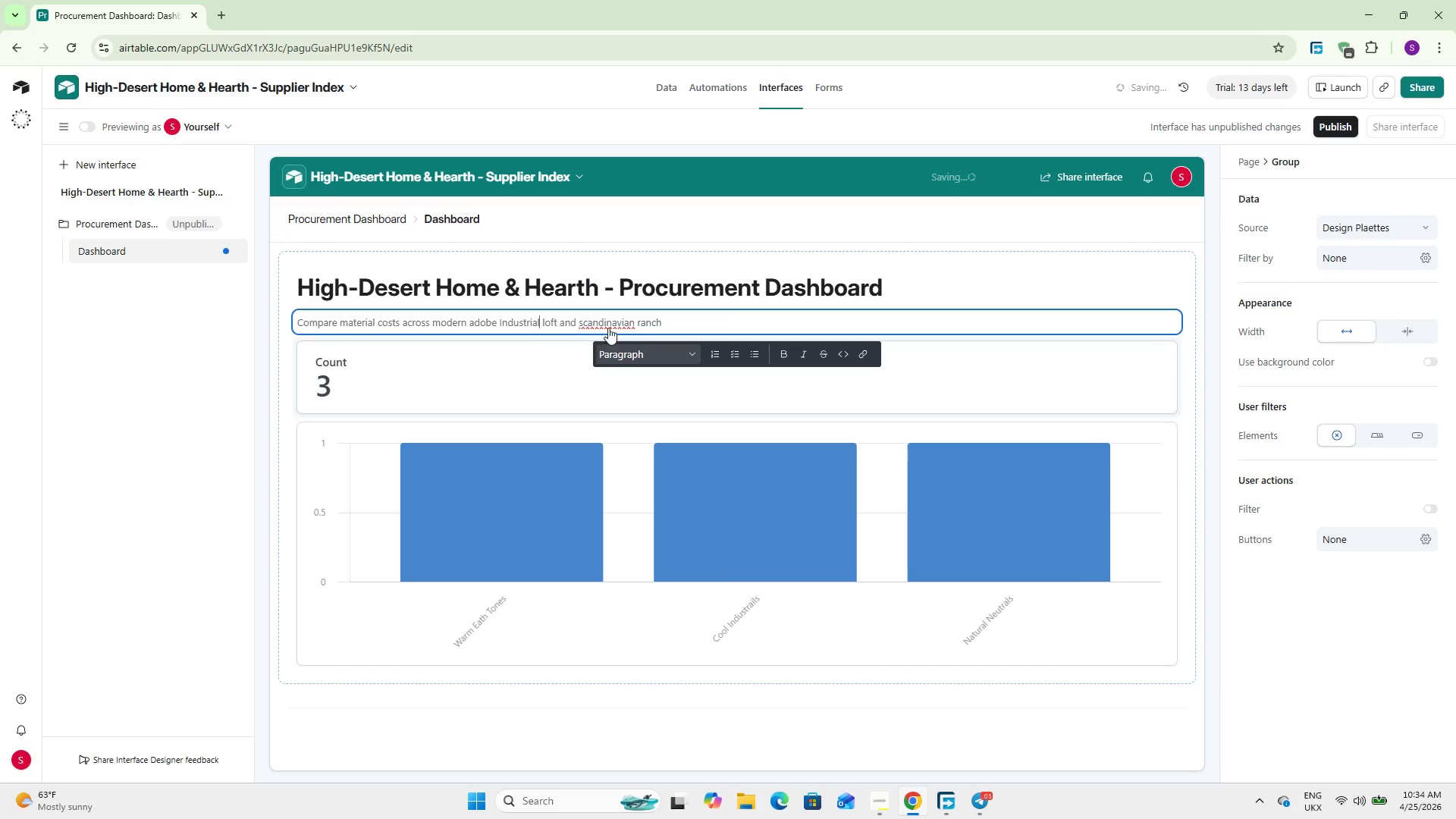 
right_click([610, 318])
 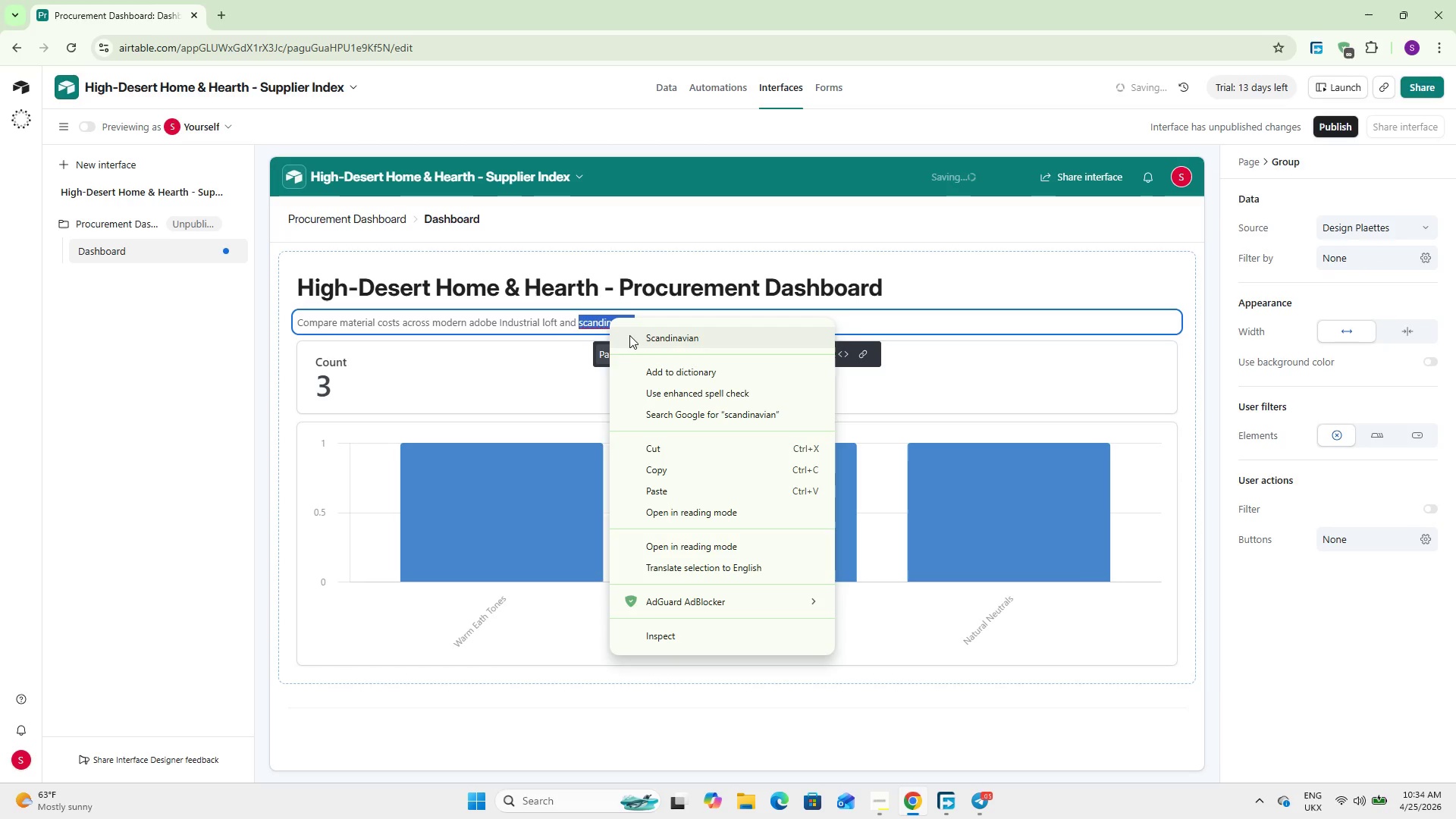 
left_click([629, 335])
 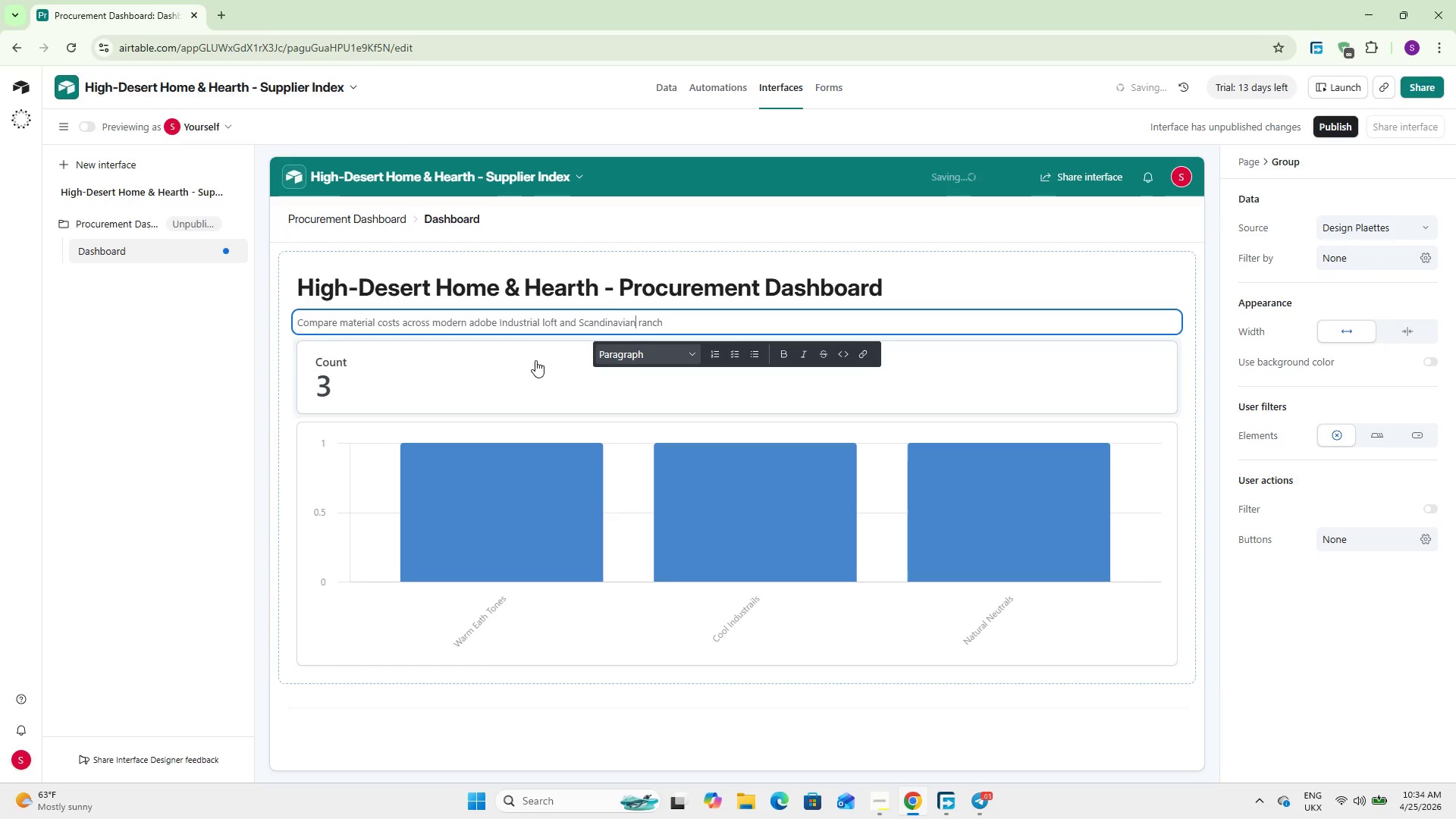 
left_click([533, 361])
 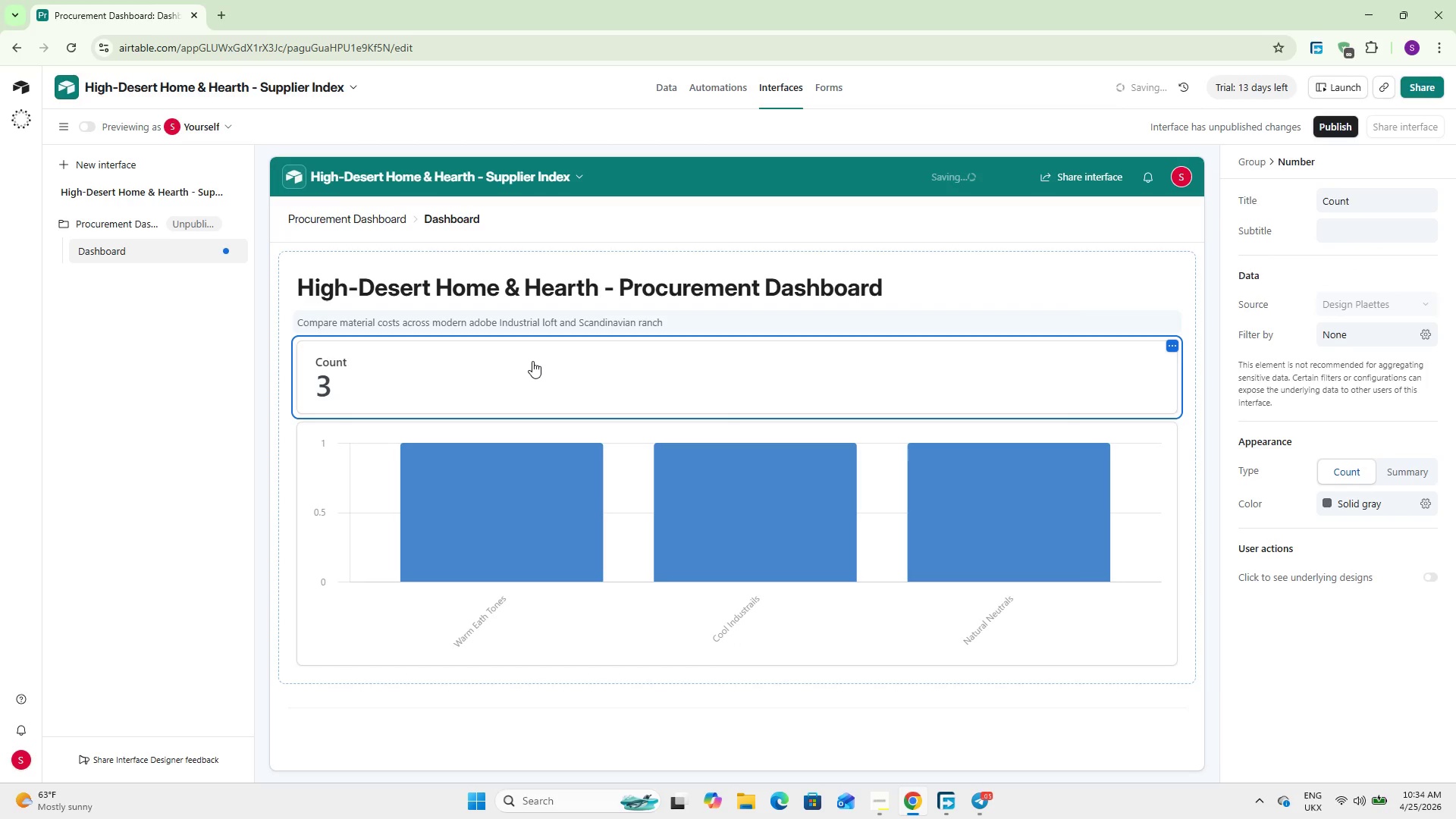 
key(Delete)
 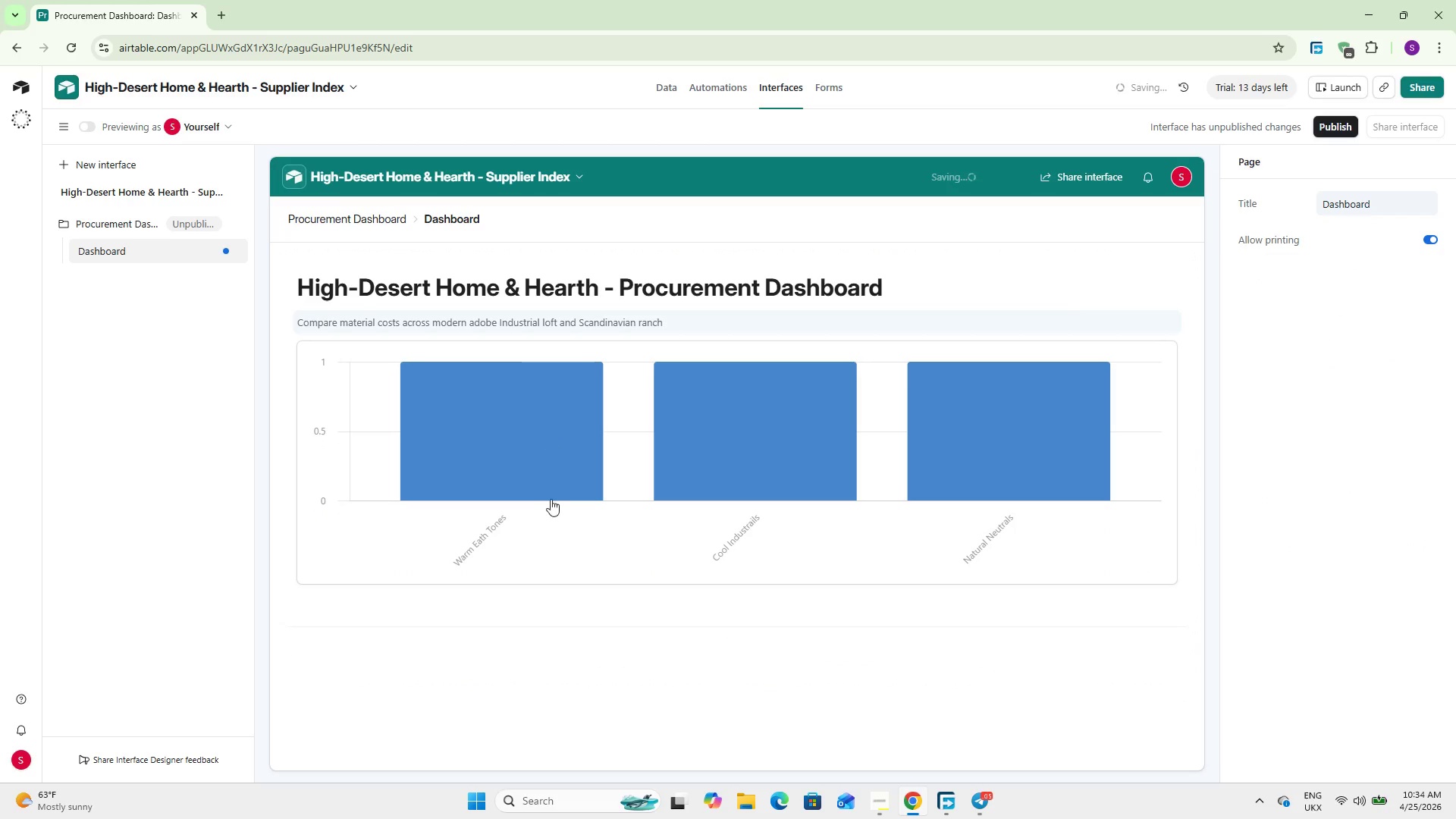 
left_click([551, 504])
 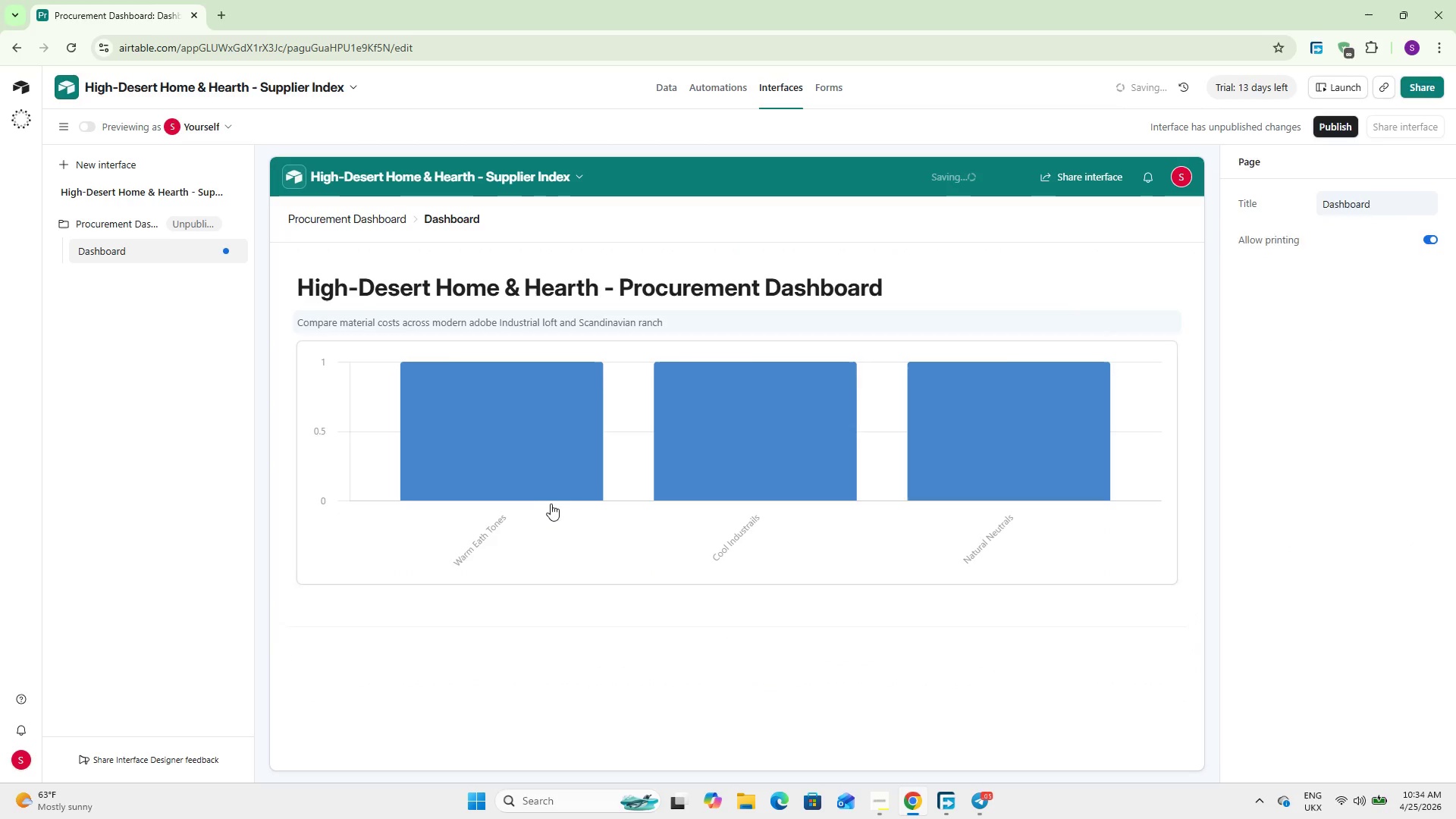 
key(Delete)
 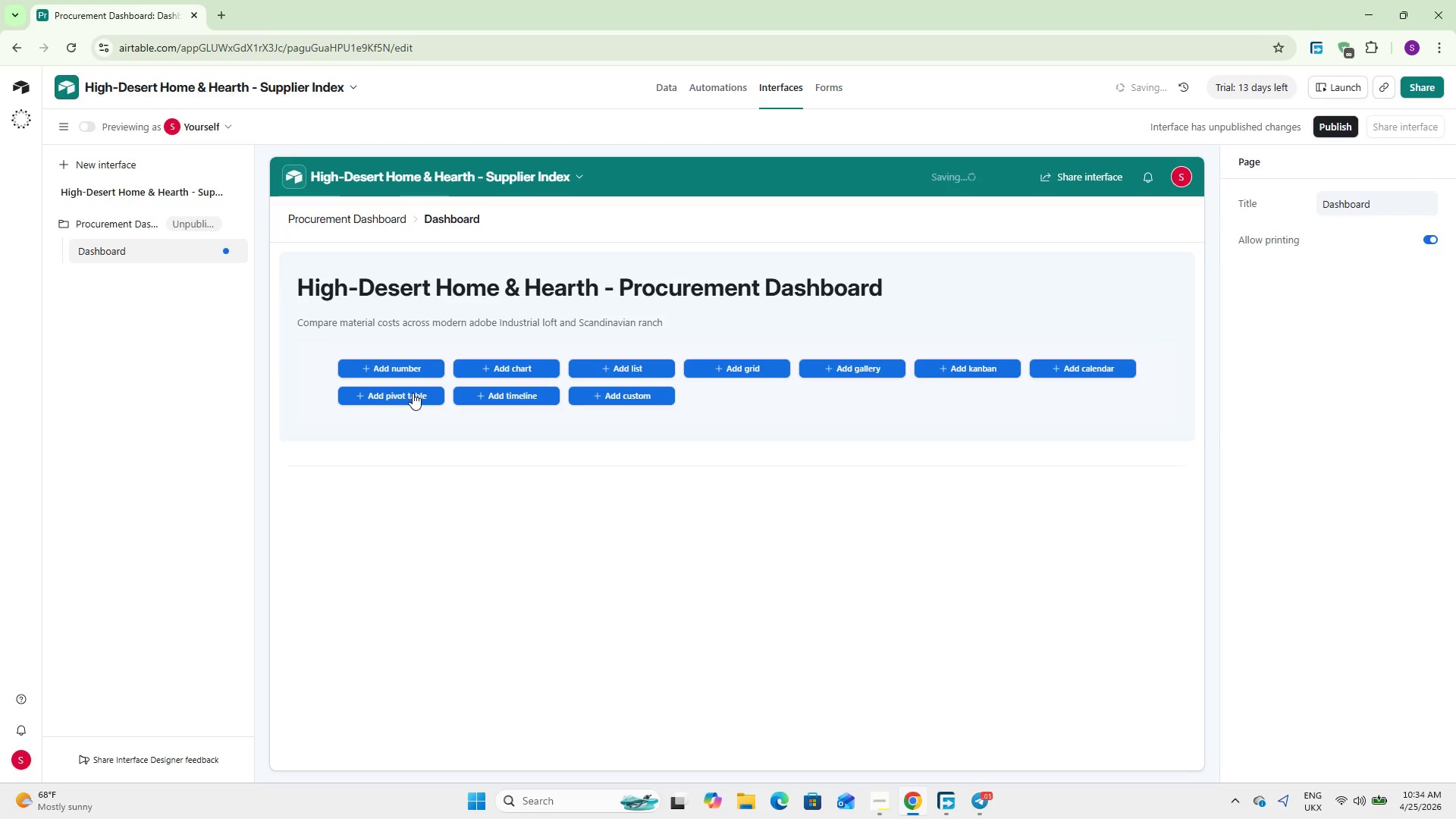 
wait(35.28)
 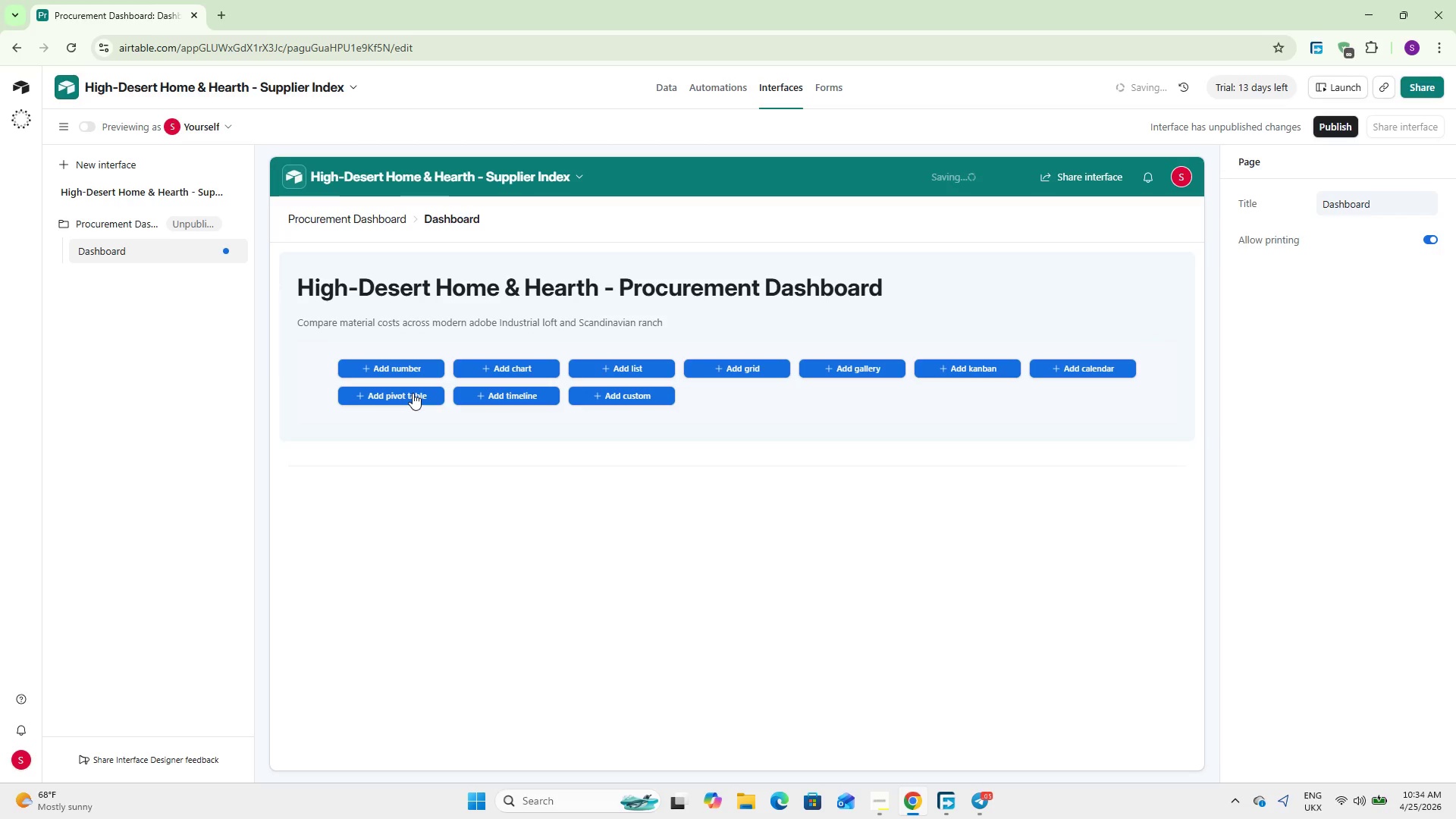 
left_click([609, 392])
 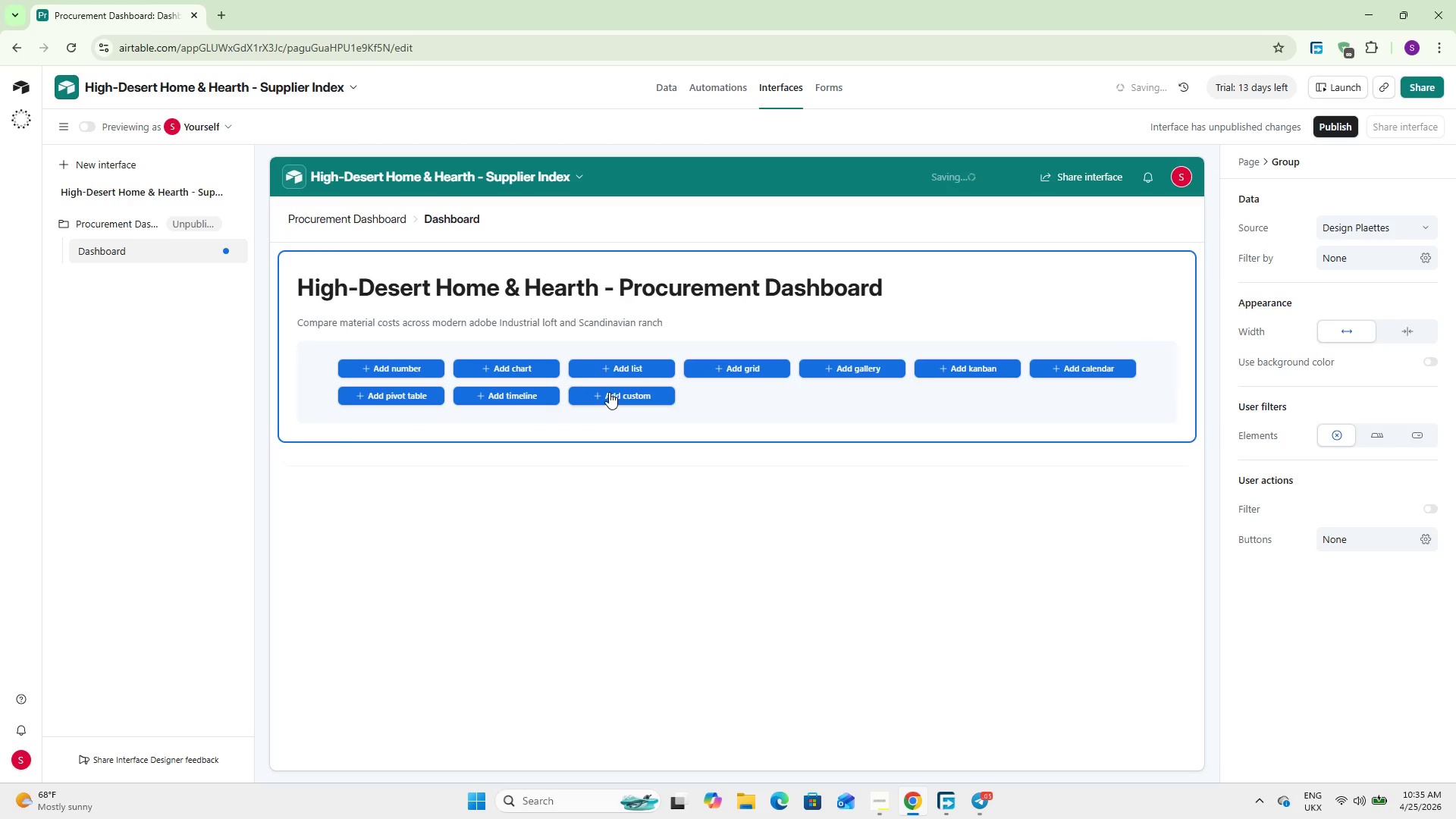 
left_click([620, 395])
 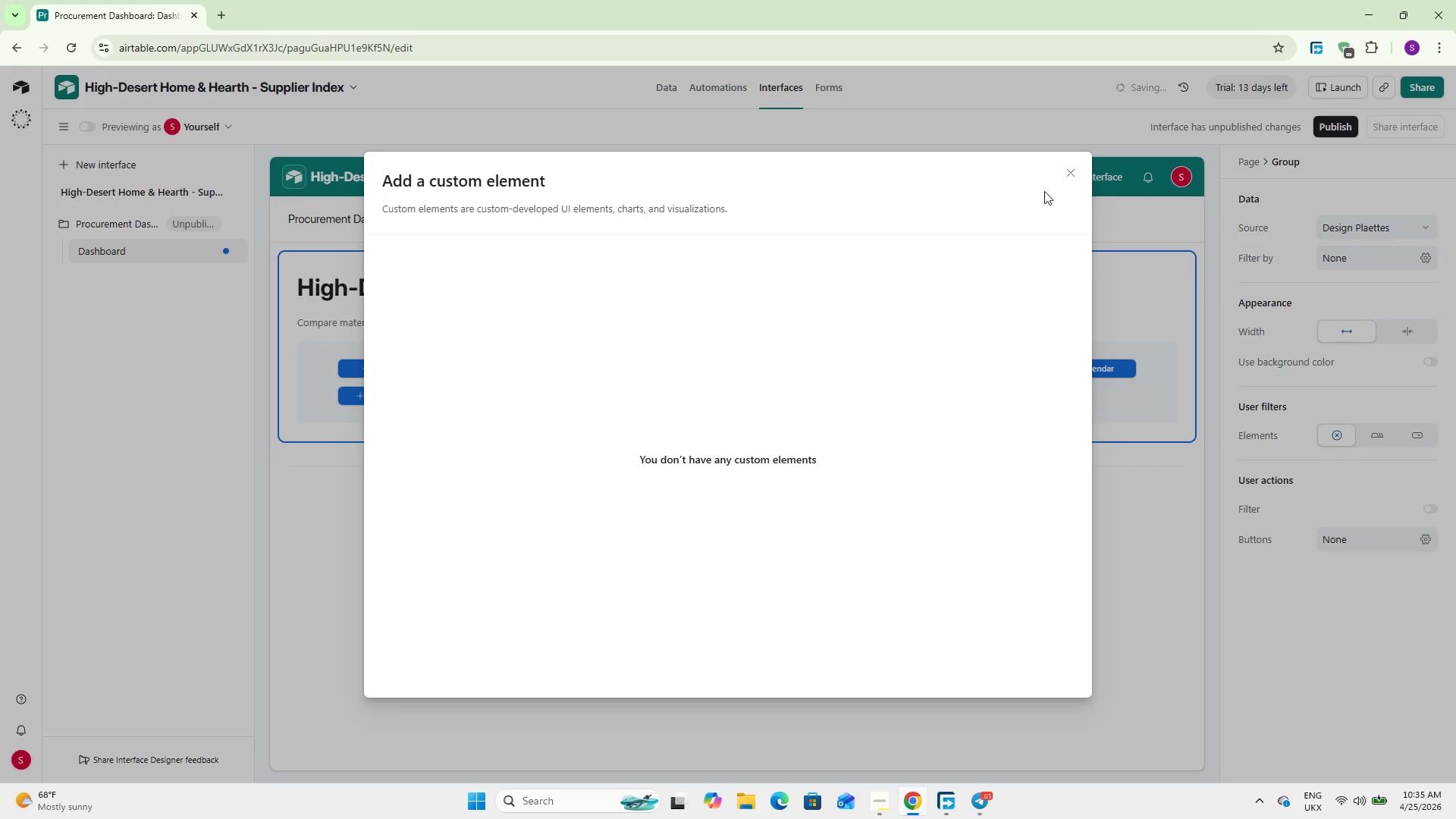 
left_click([1066, 170])
 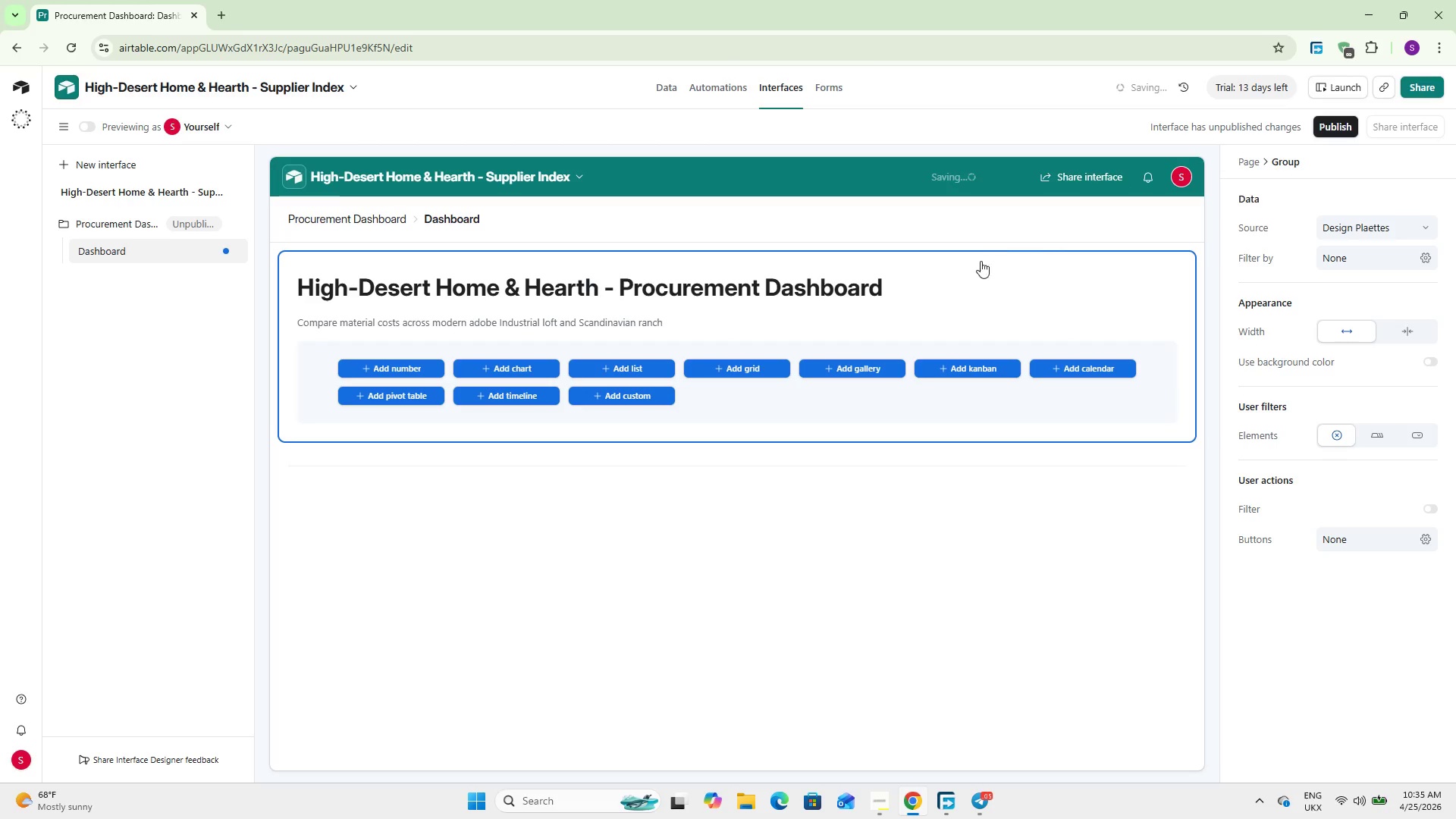 
left_click([967, 291])
 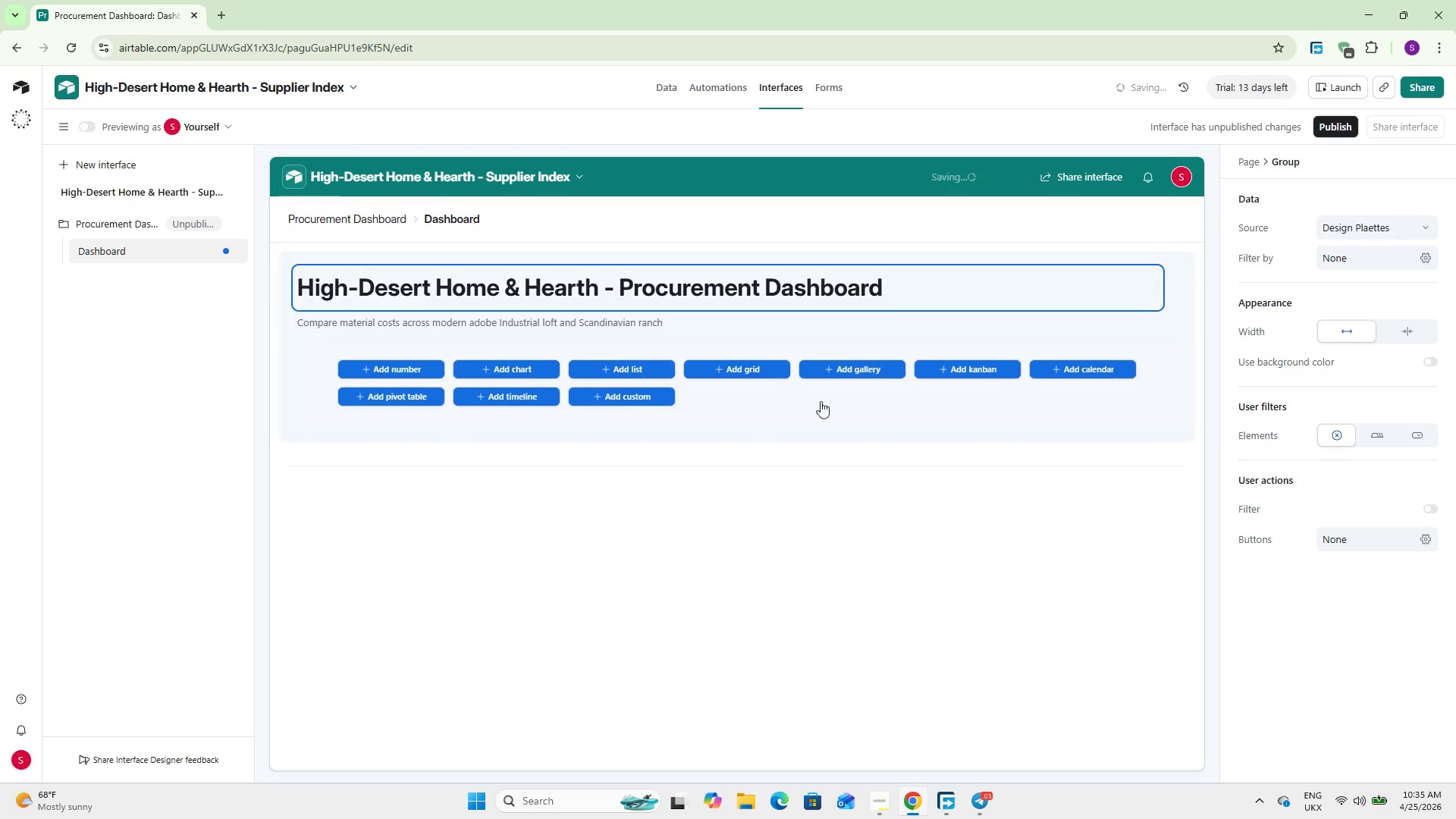 
left_click([802, 395])
 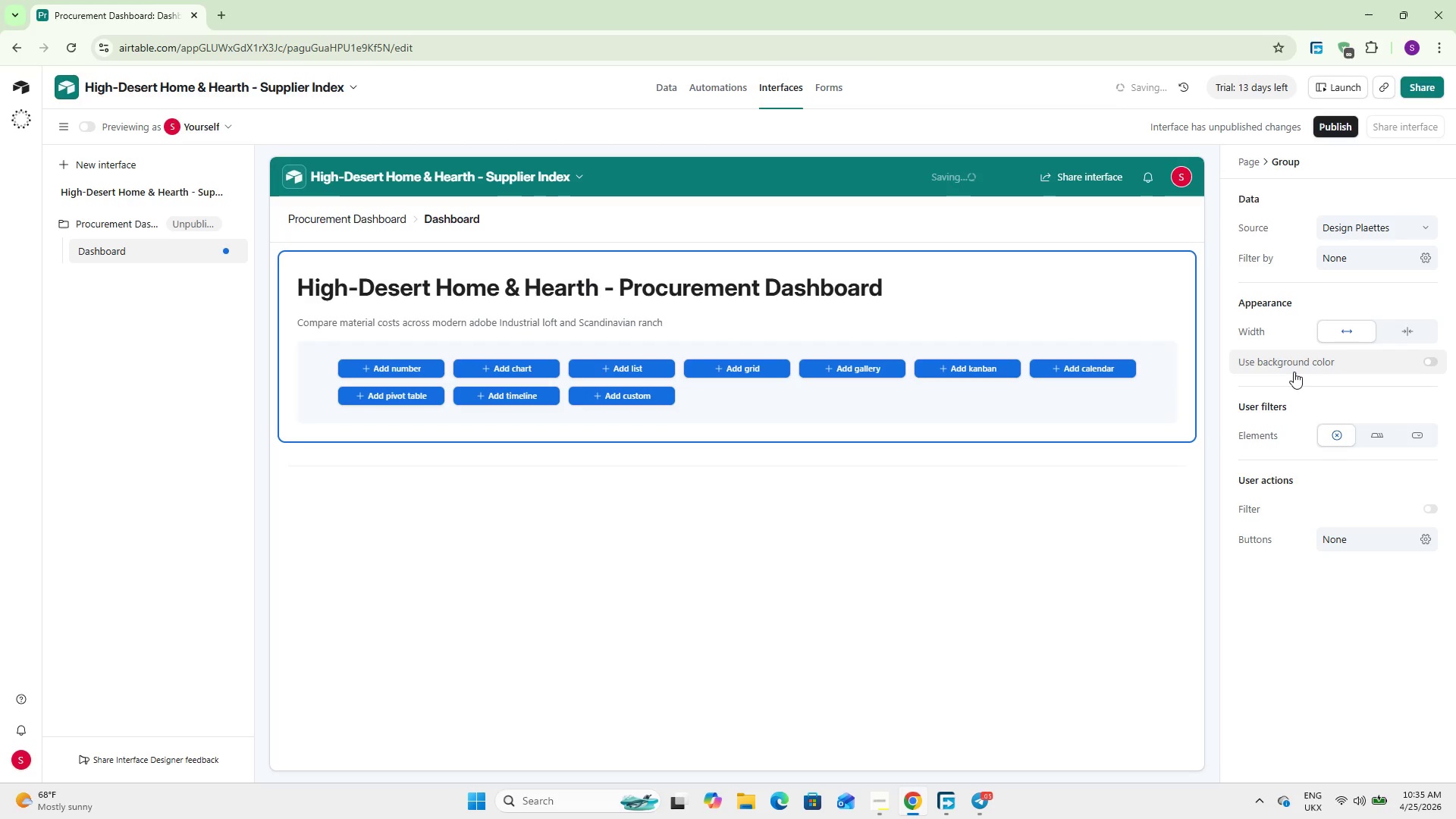 
wait(14.02)
 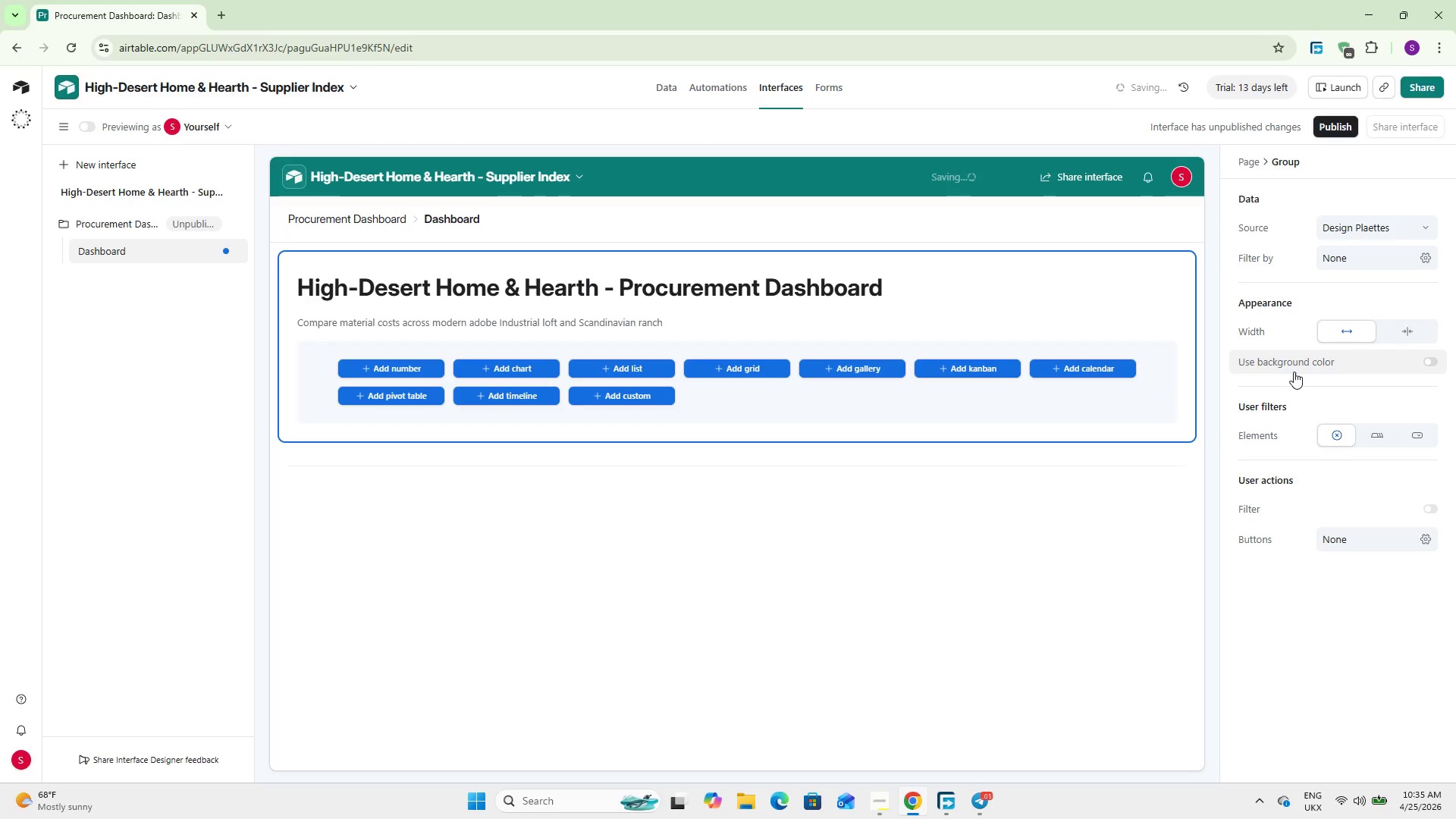 
left_click([798, 538])
 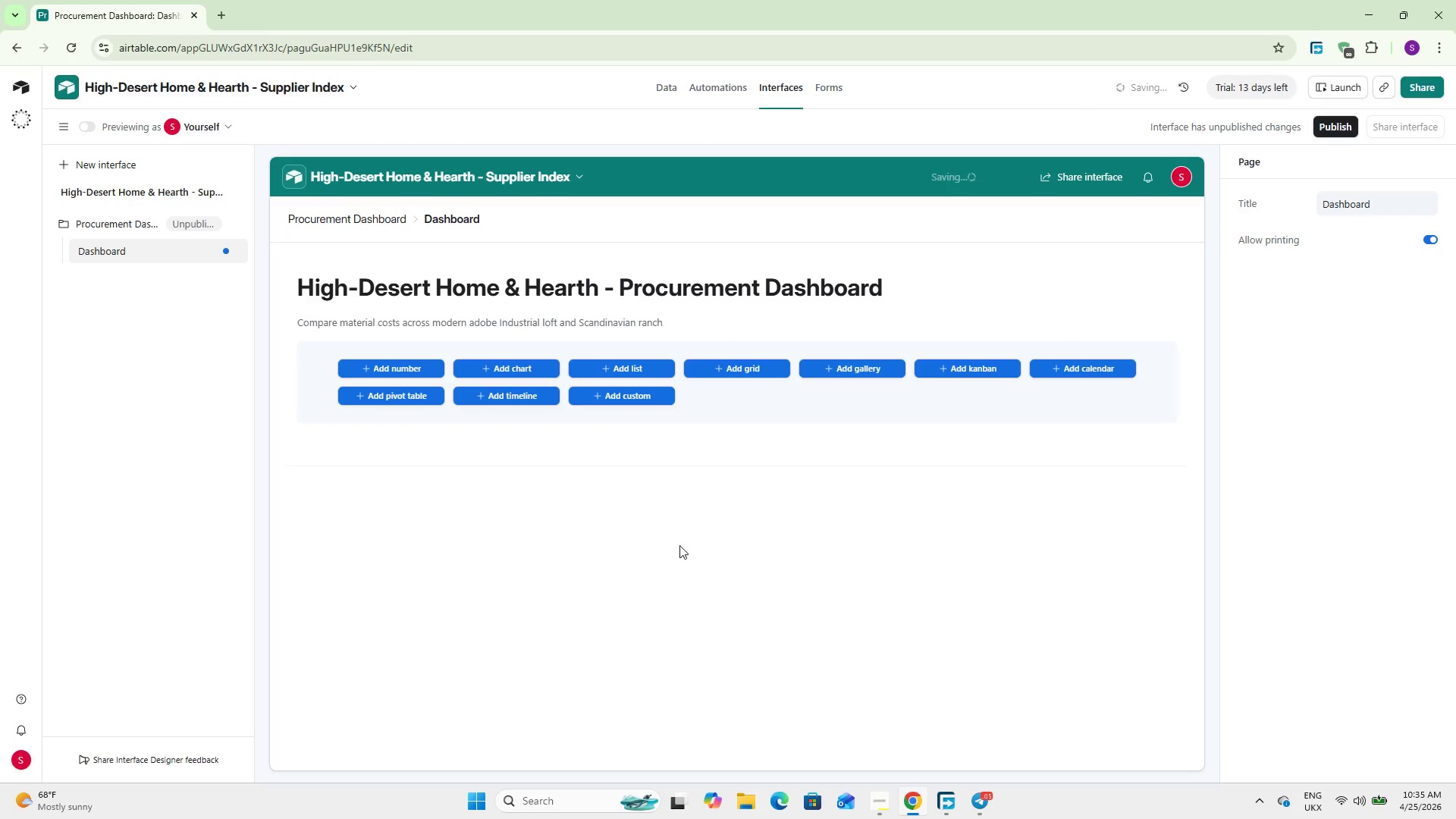 
scroll: coordinate [668, 549], scroll_direction: down, amount: 3.0
 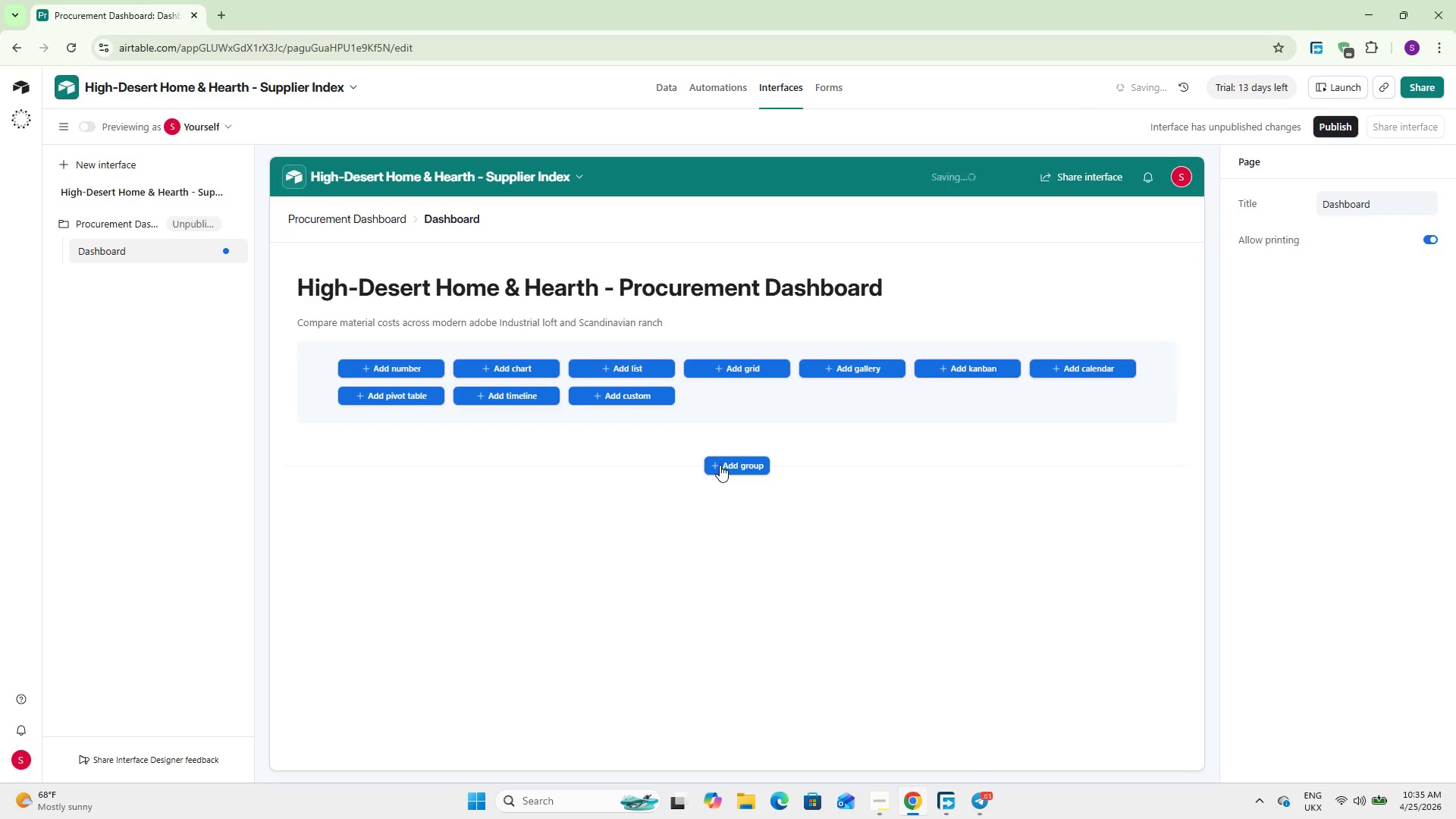 
left_click([720, 465])
 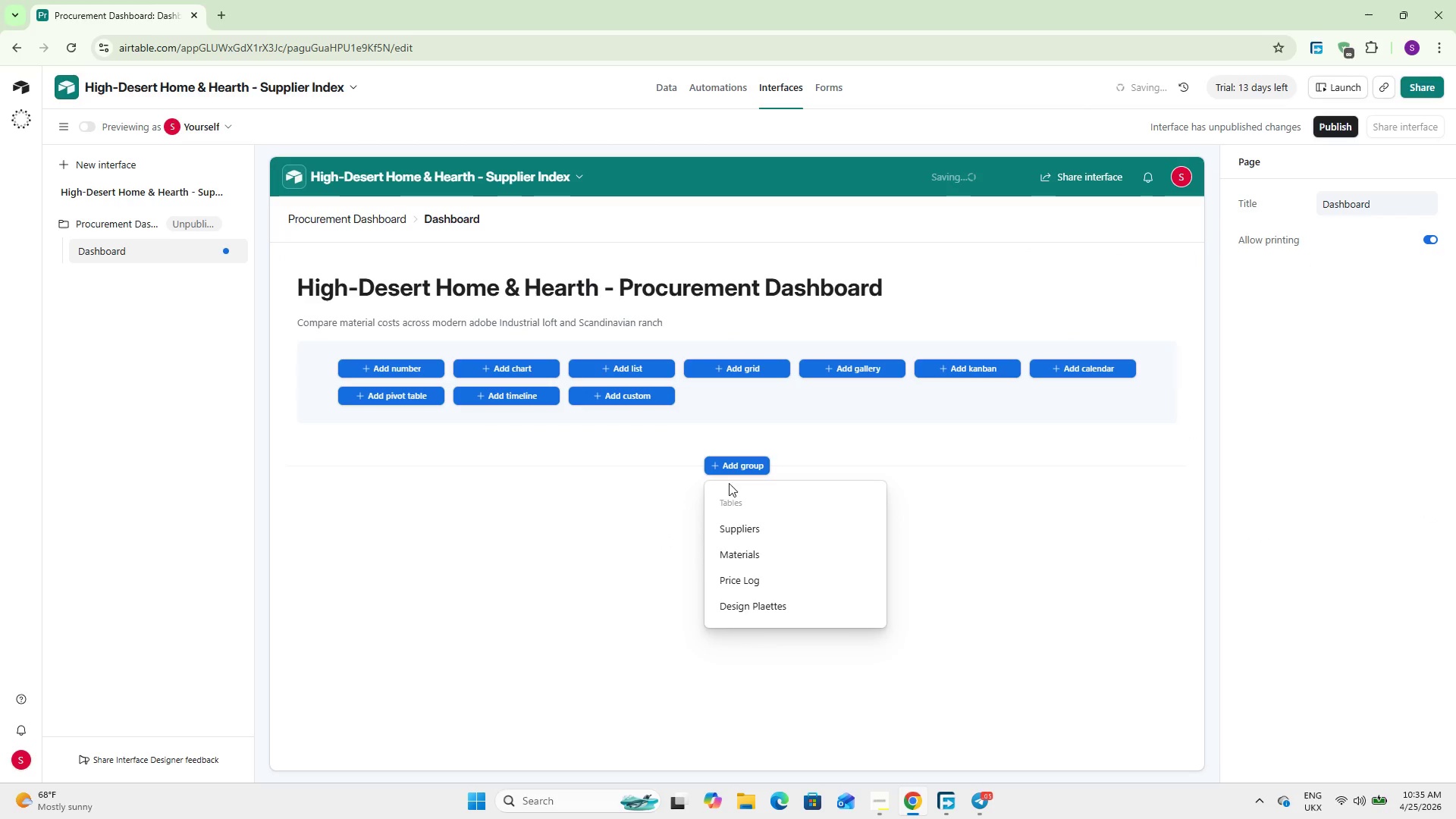 
scroll: coordinate [752, 573], scroll_direction: down, amount: 5.0
 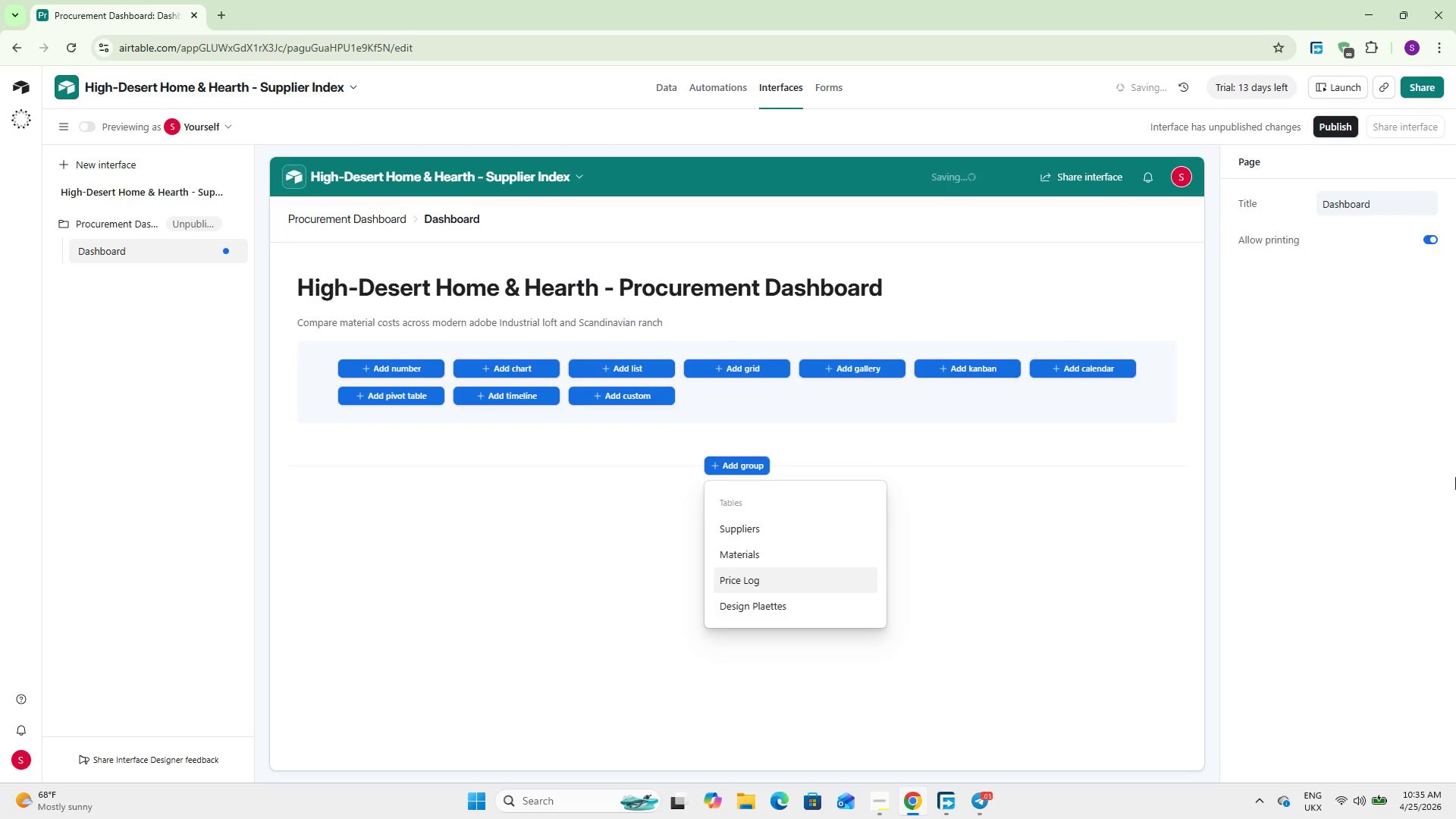 
left_click([1367, 449])
 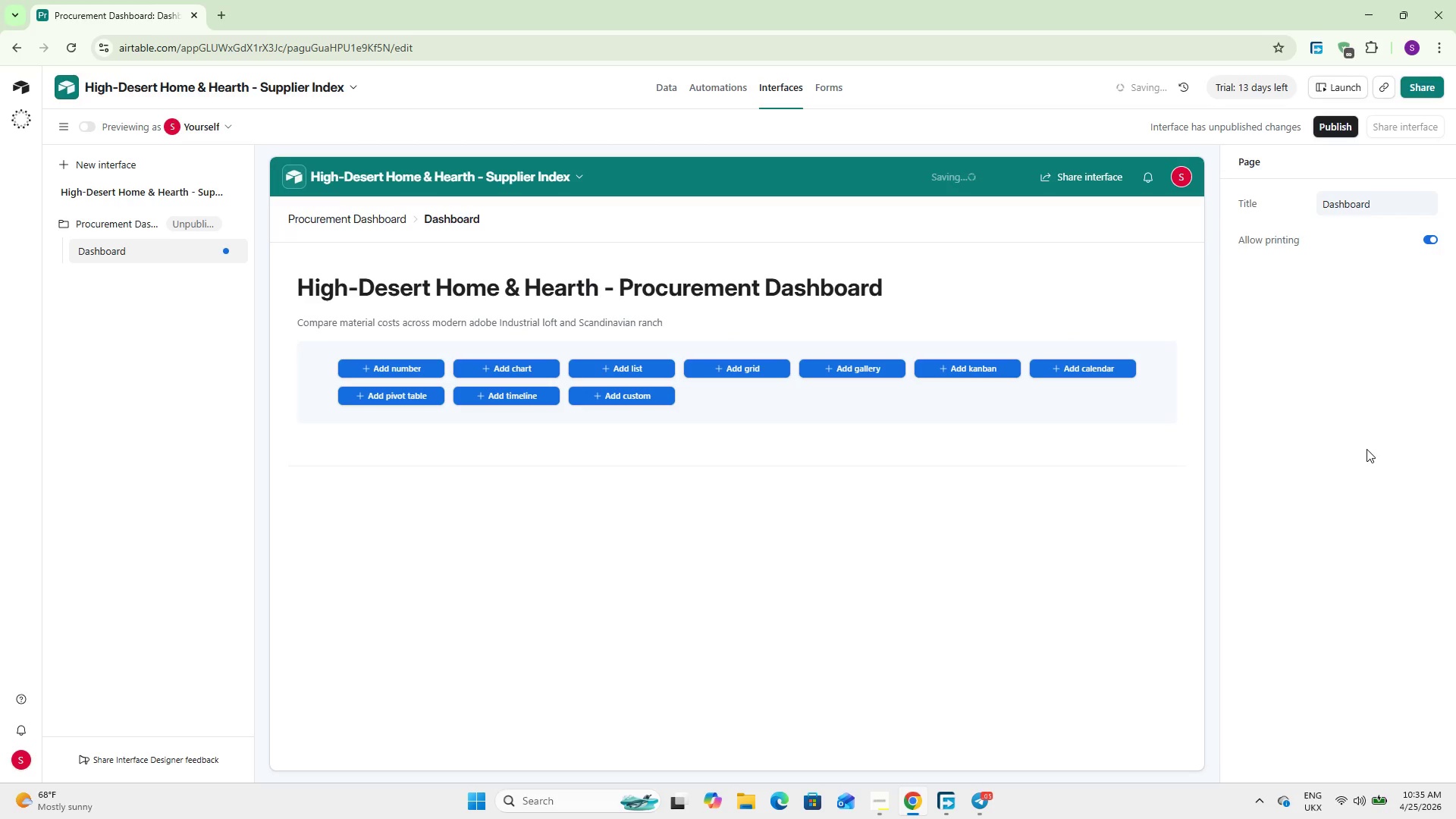 
wait(15.3)
 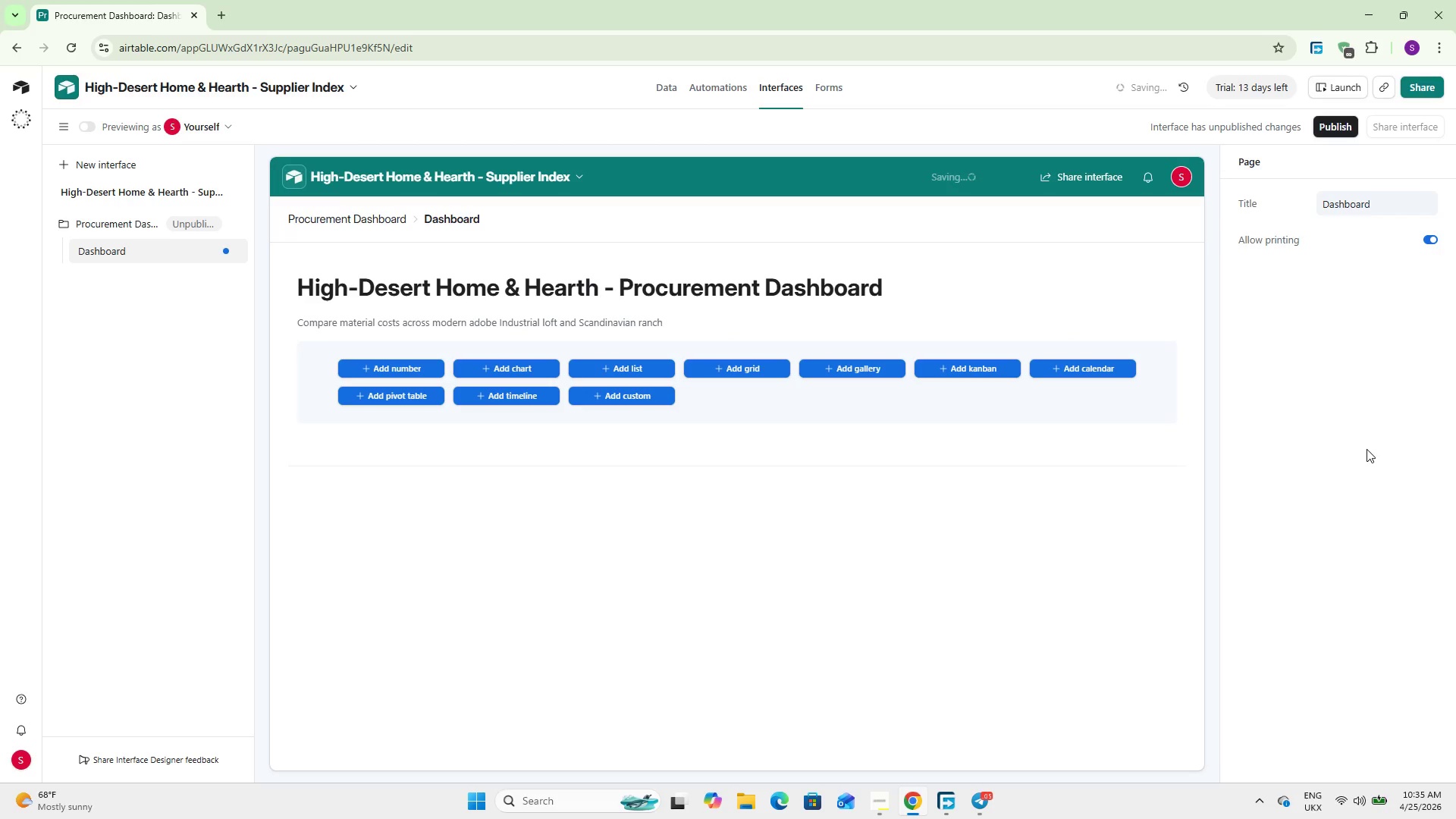 
left_click([151, 155])
 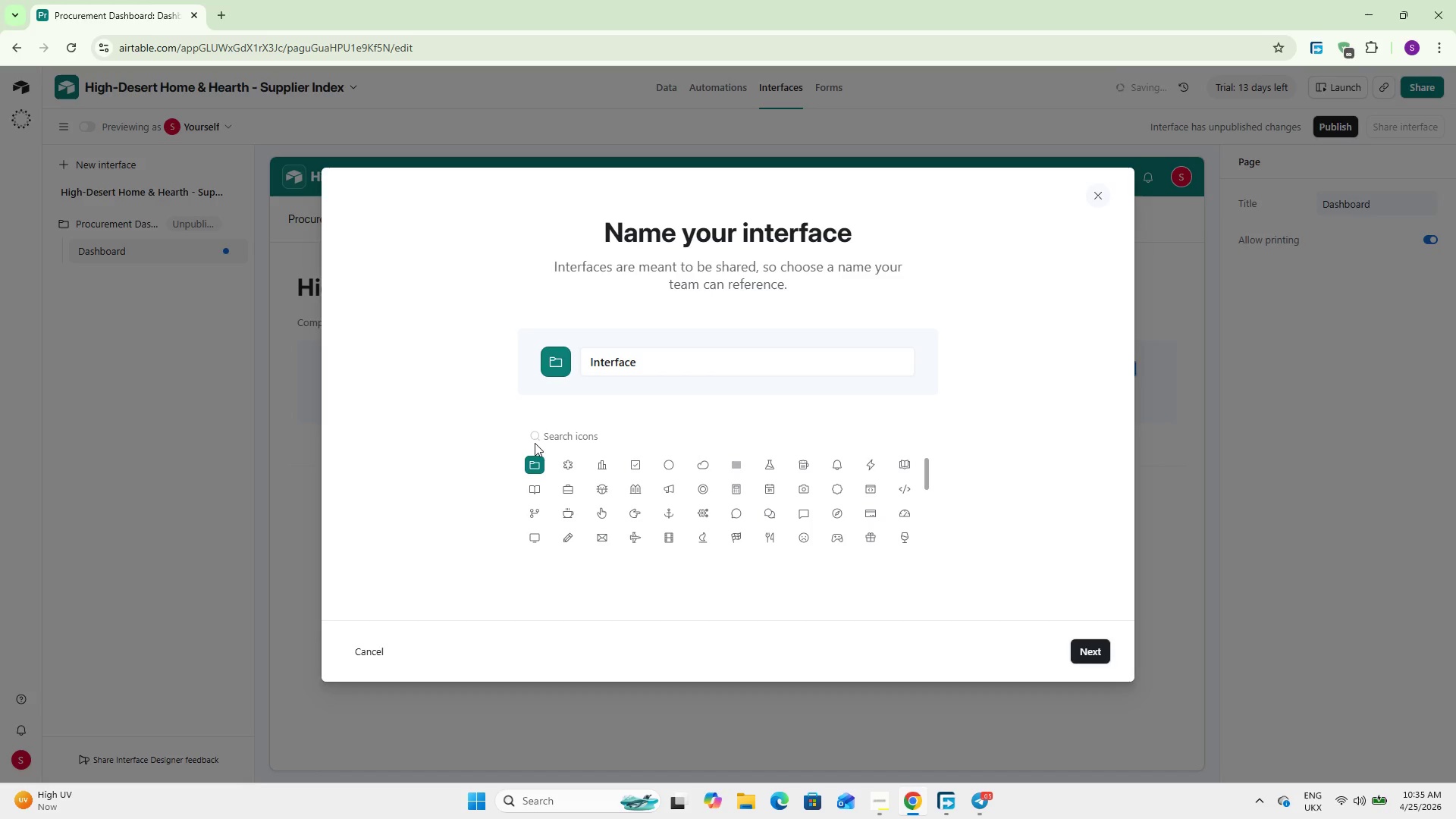 
left_click([133, 310])
 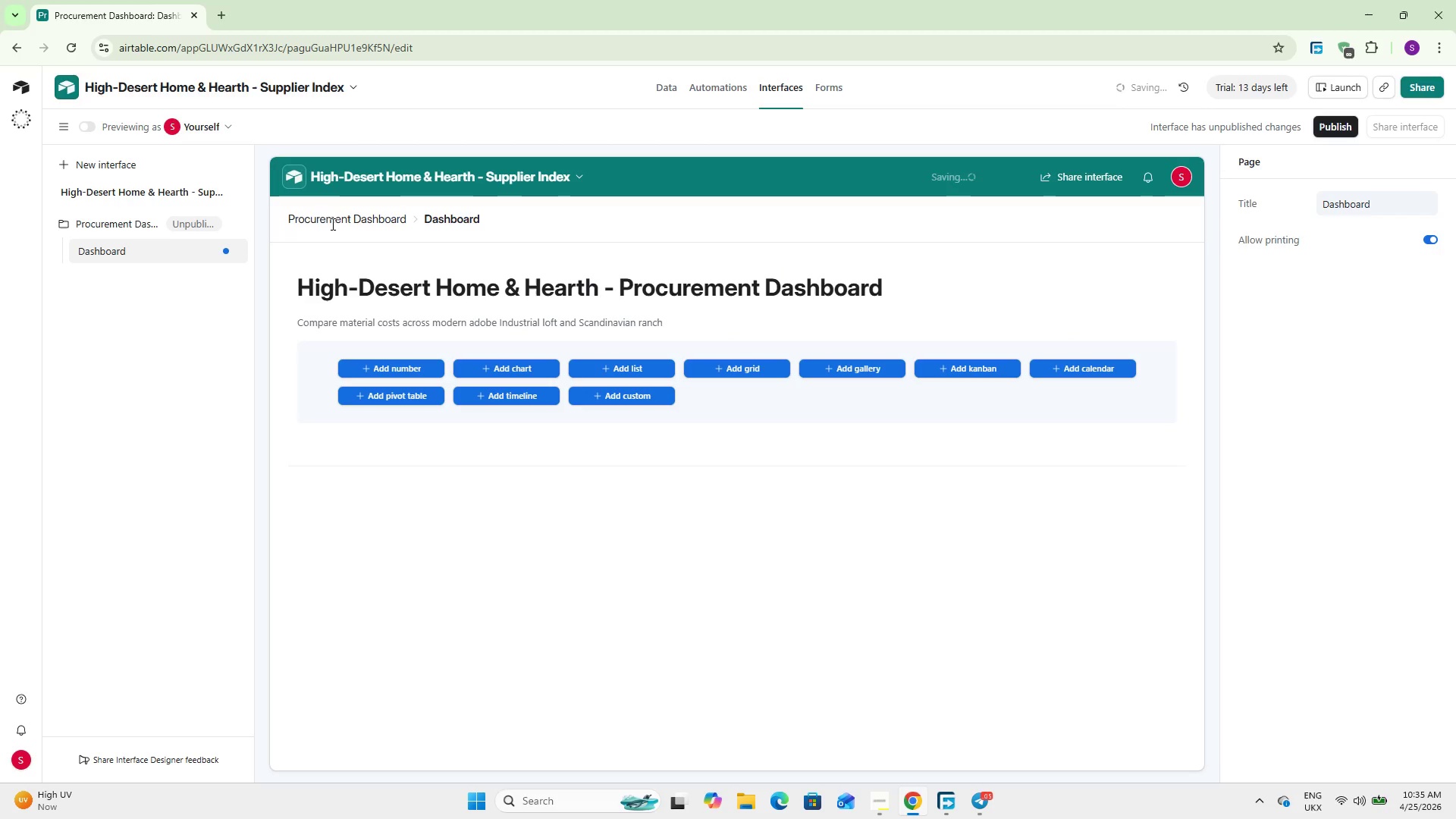 
left_click_drag(start_coordinate=[288, 221], to_coordinate=[410, 217])
 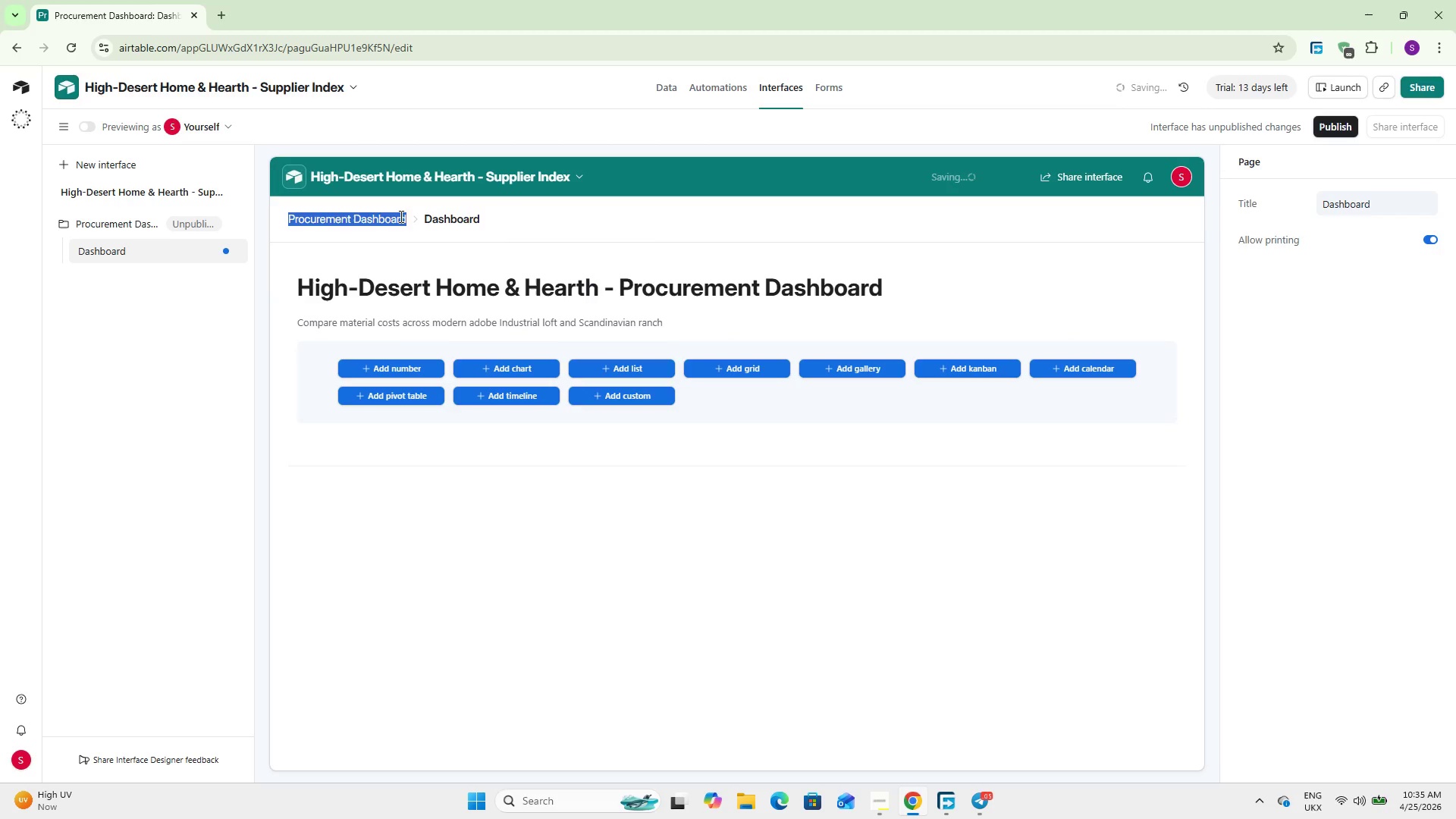 
right_click([400, 216])
 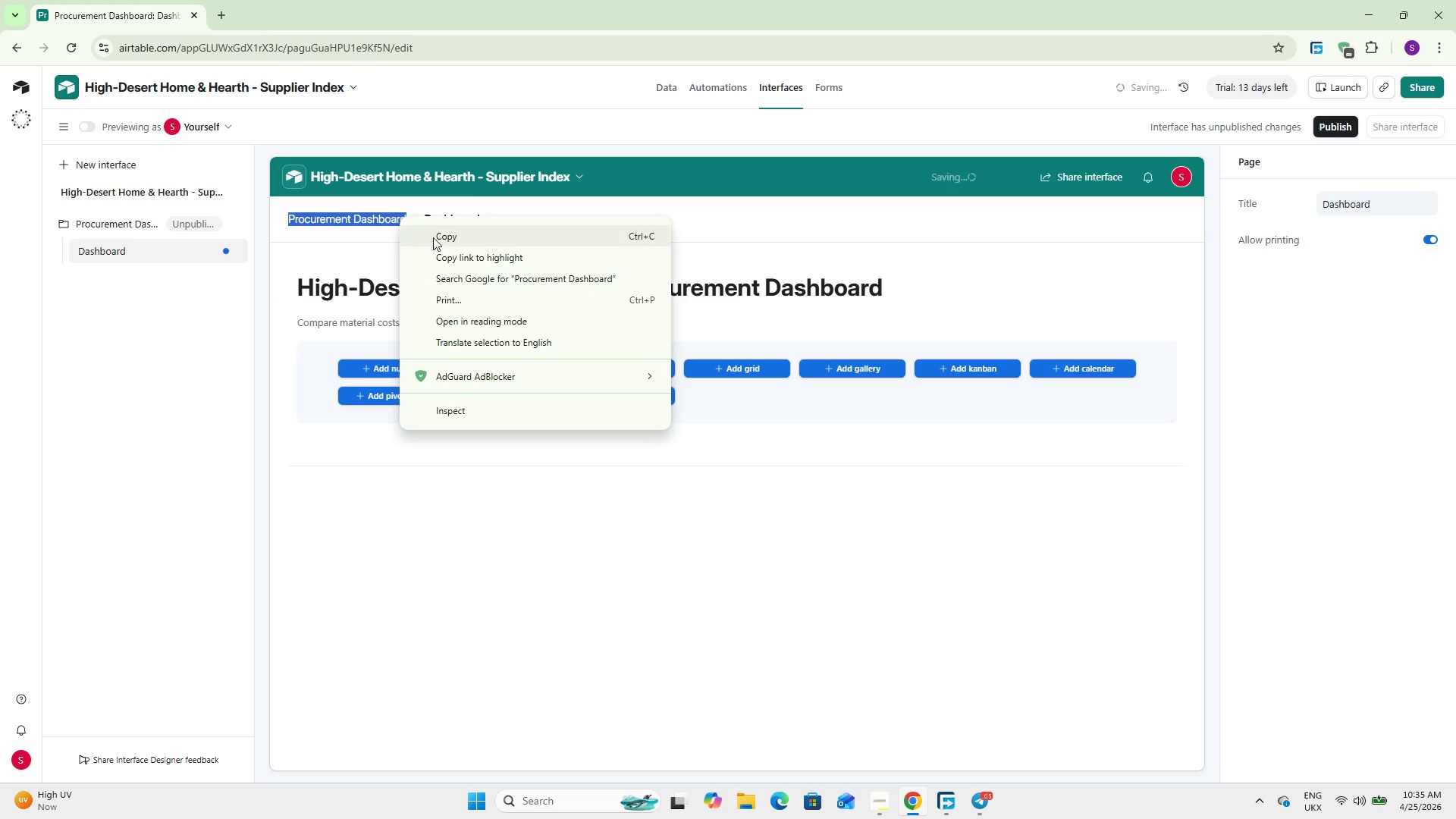 
left_click([435, 240])
 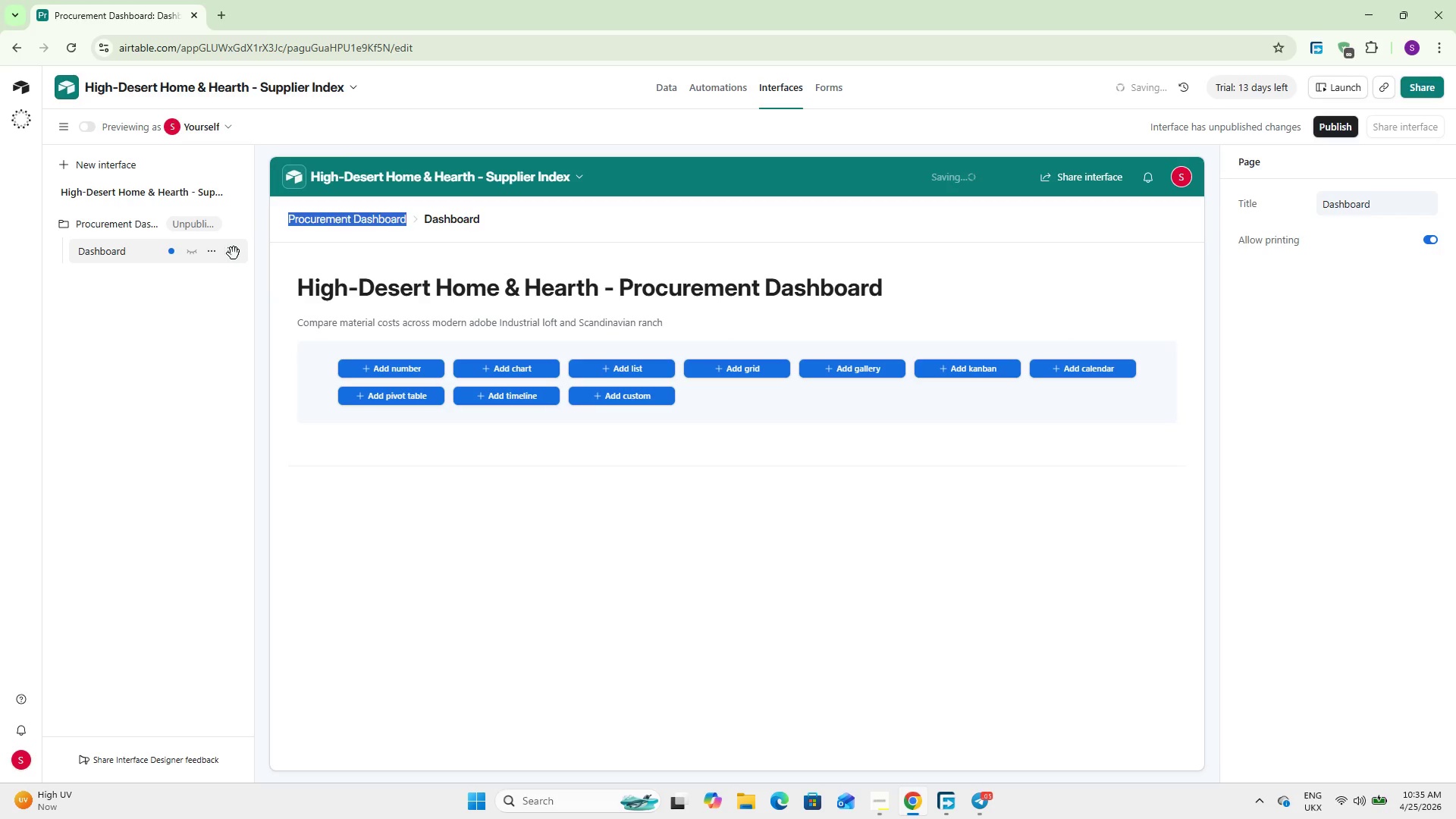 
left_click([216, 253])
 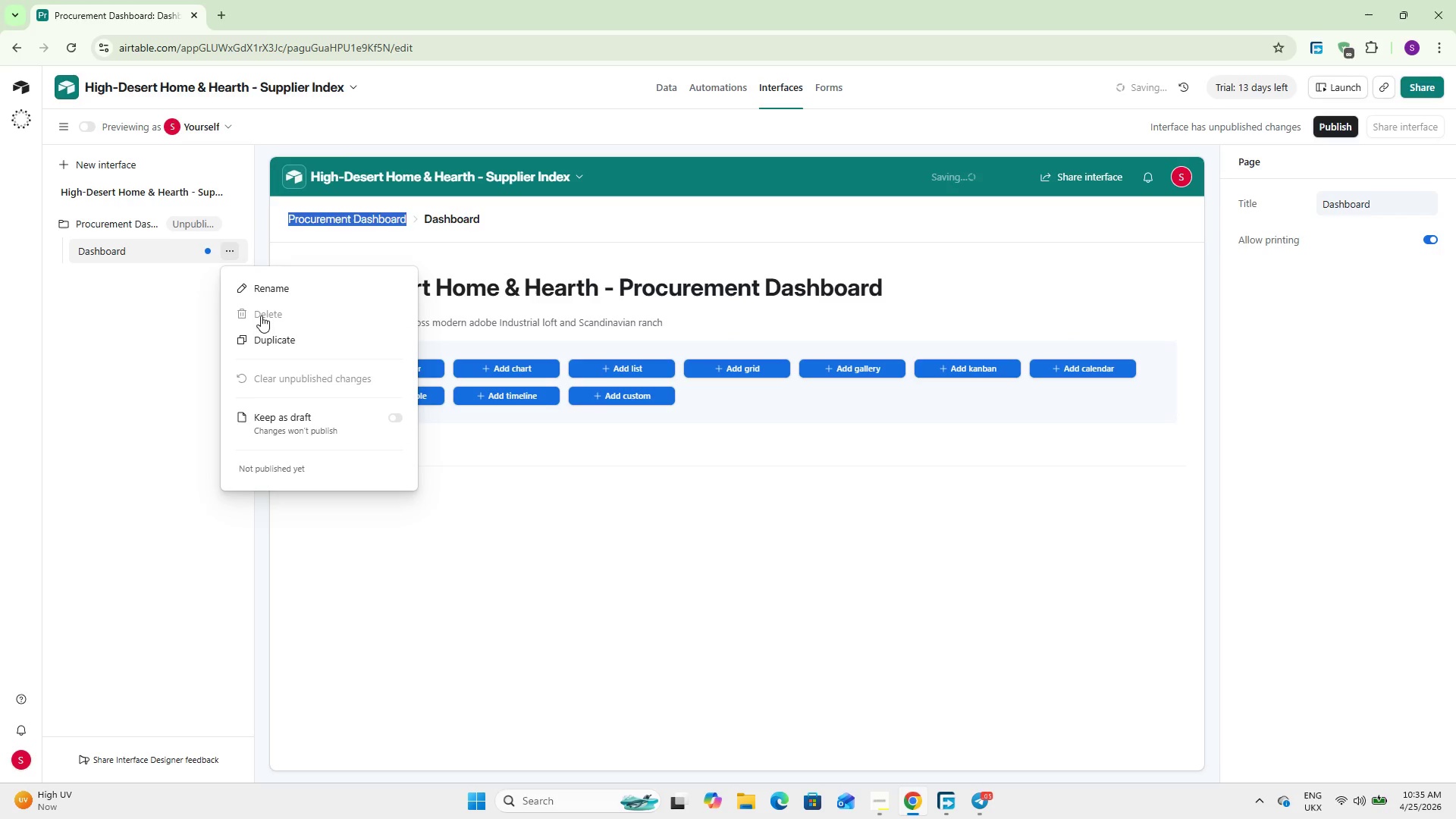 
left_click([171, 331])
 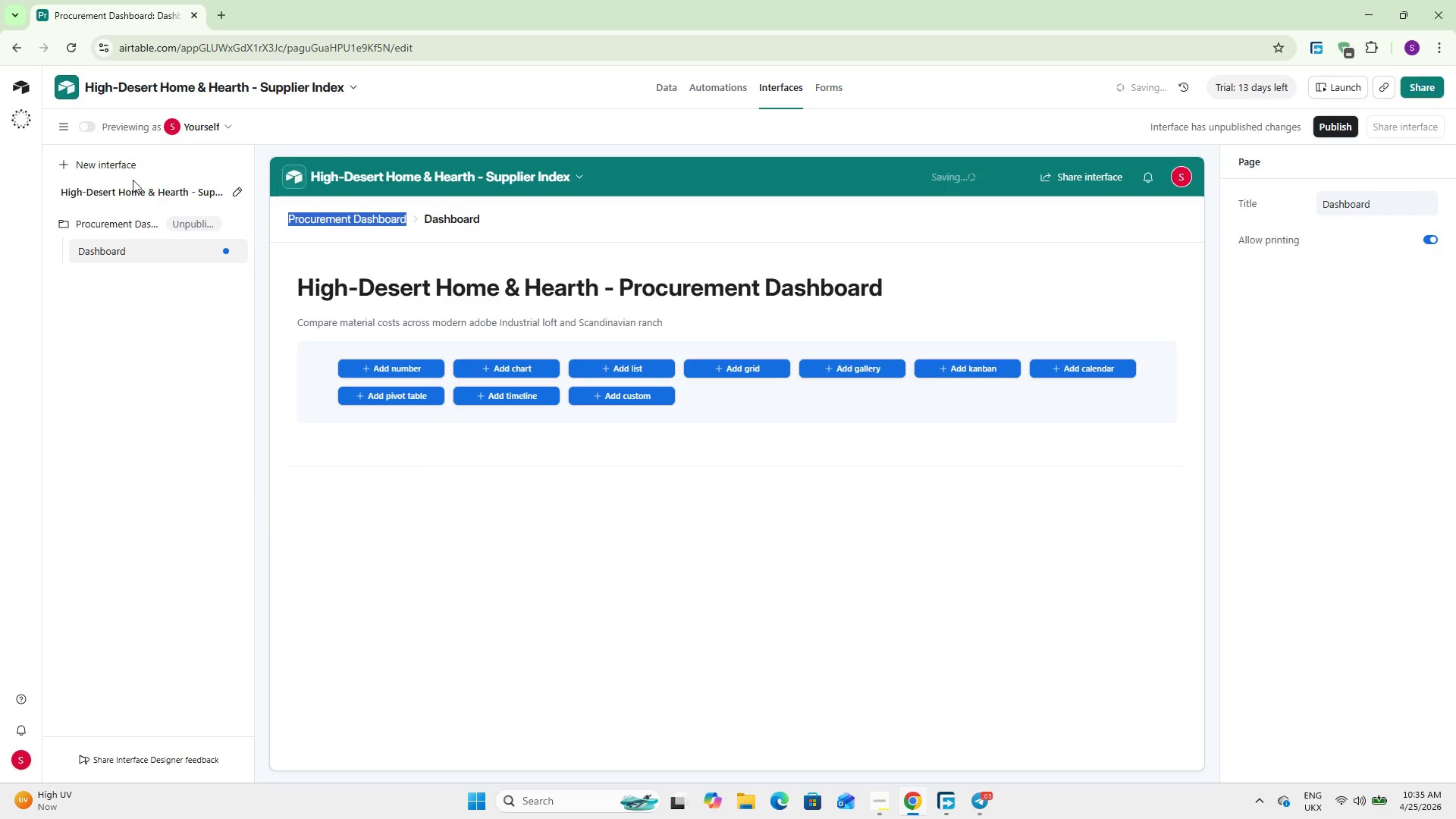 
left_click([112, 165])
 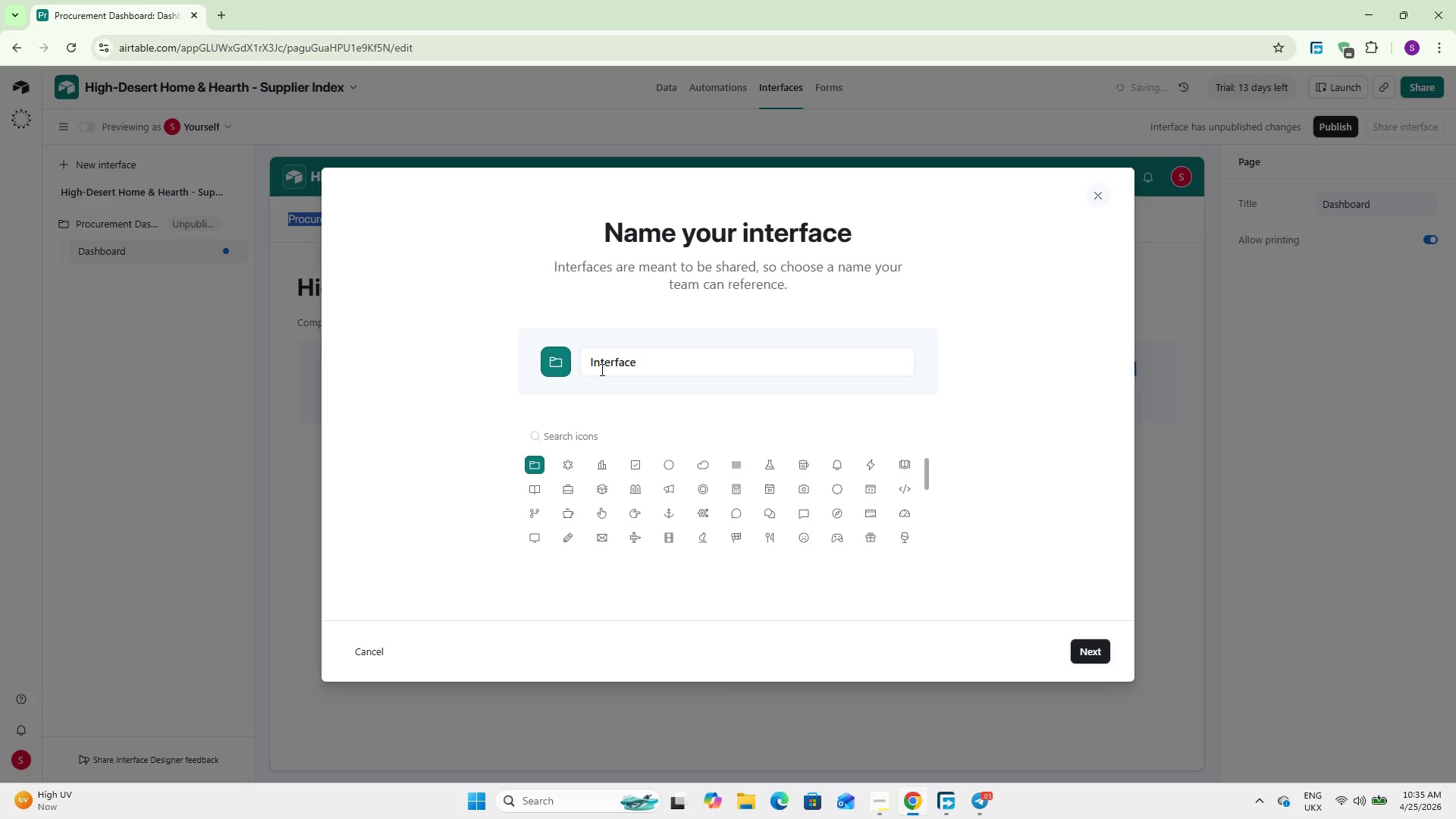 
double_click([601, 362])
 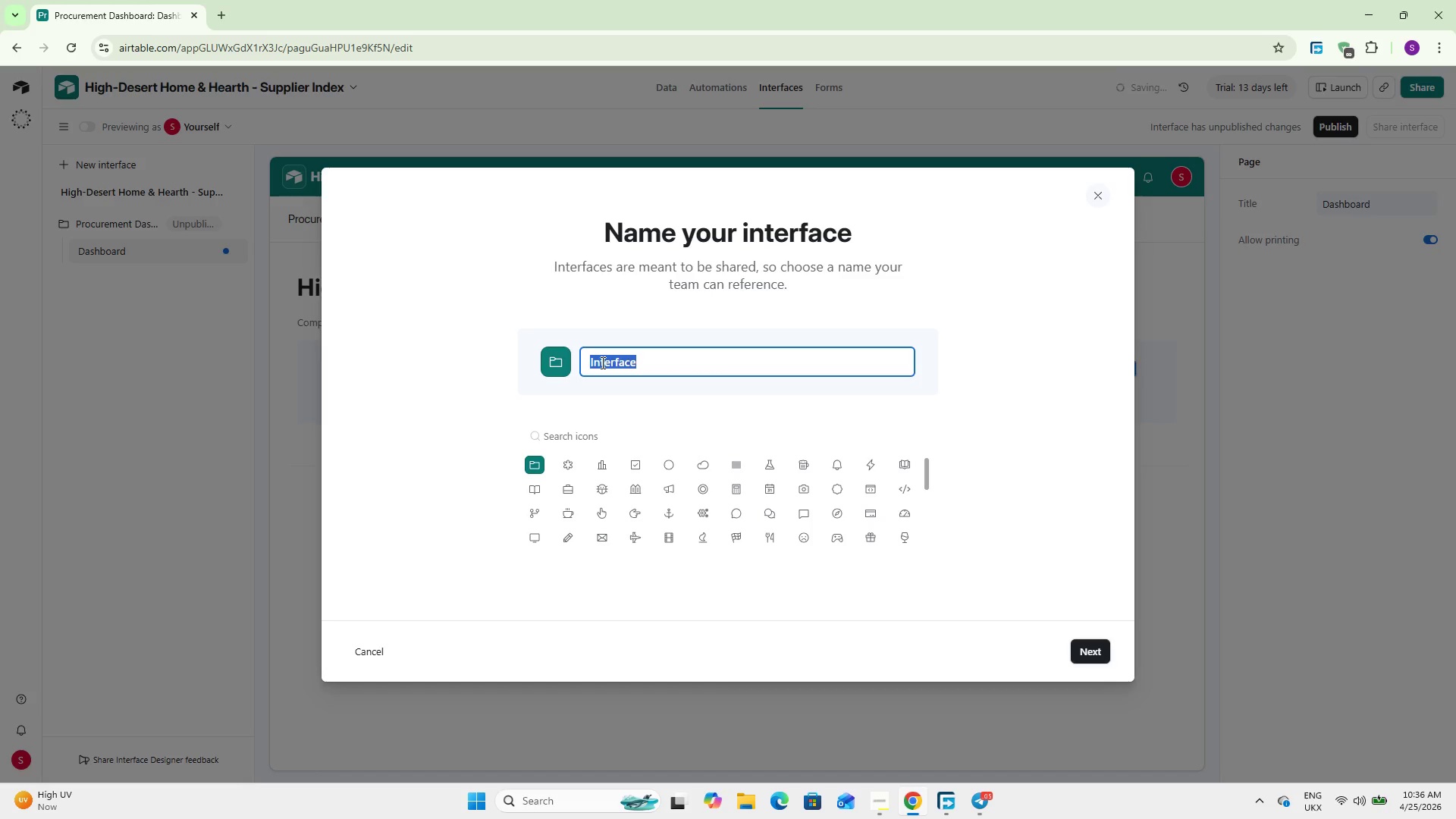 
key(Control+V)
 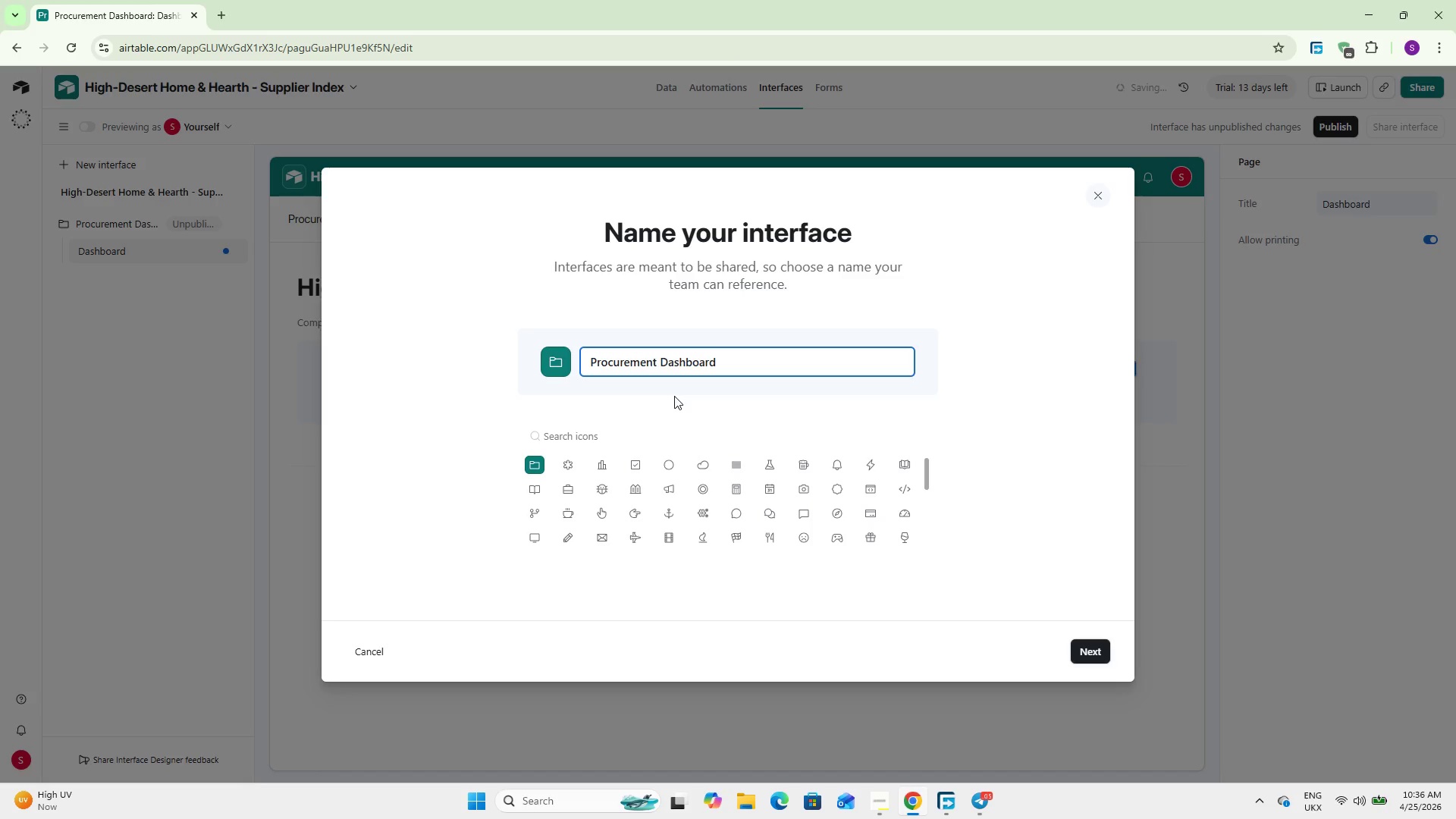 
key(1)
 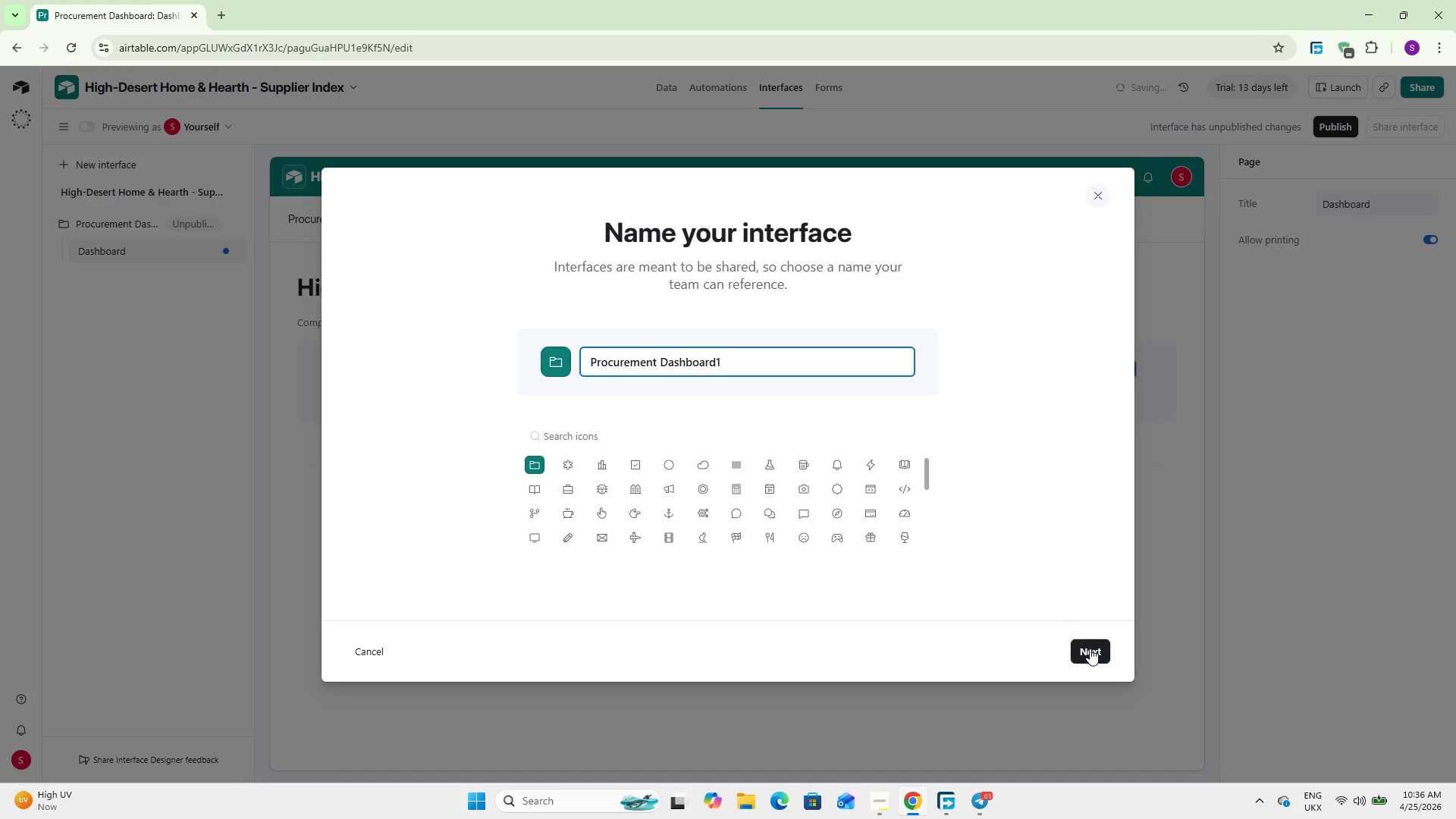 
left_click([1096, 653])
 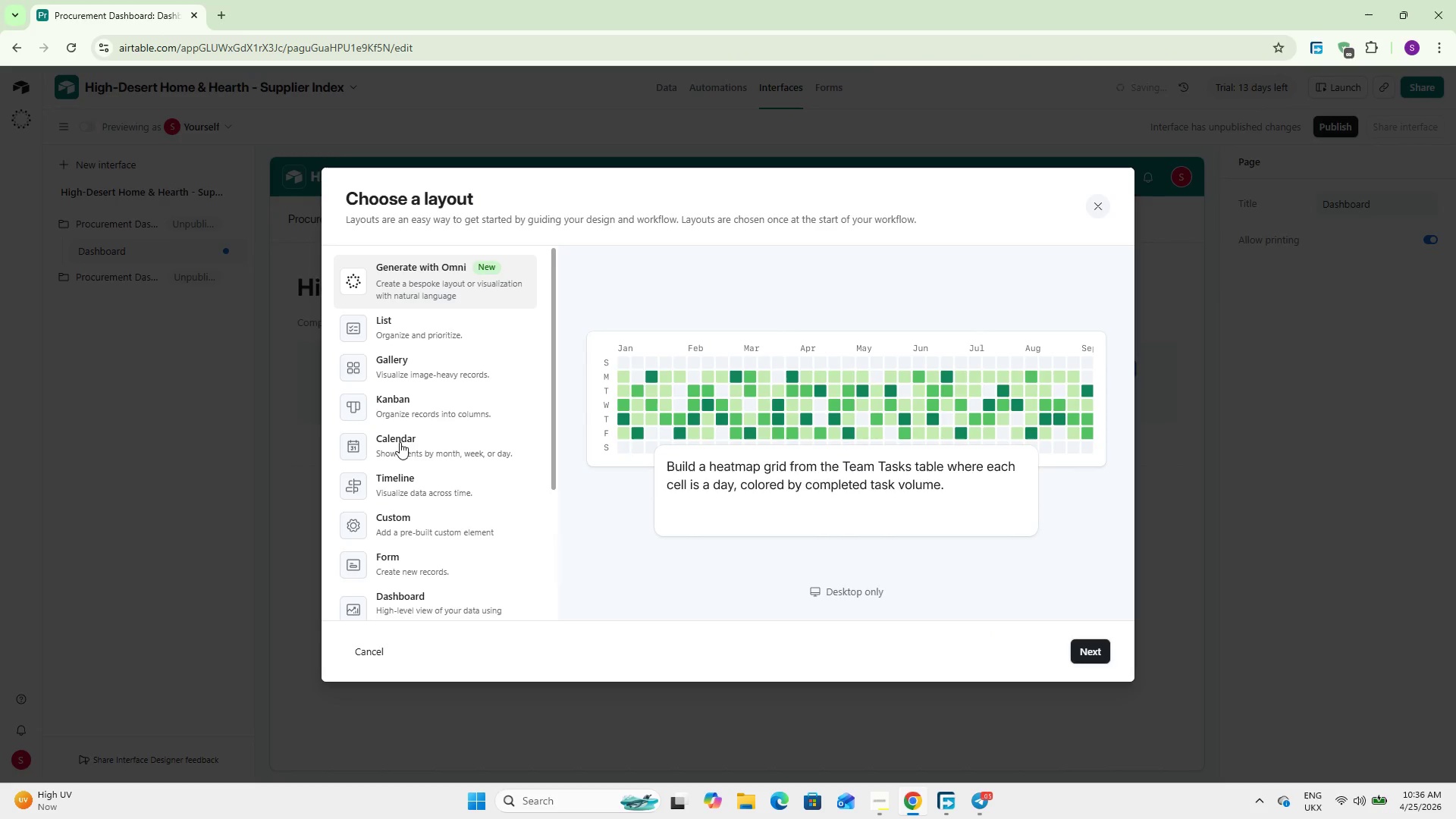 
scroll: coordinate [440, 558], scroll_direction: down, amount: 8.0
 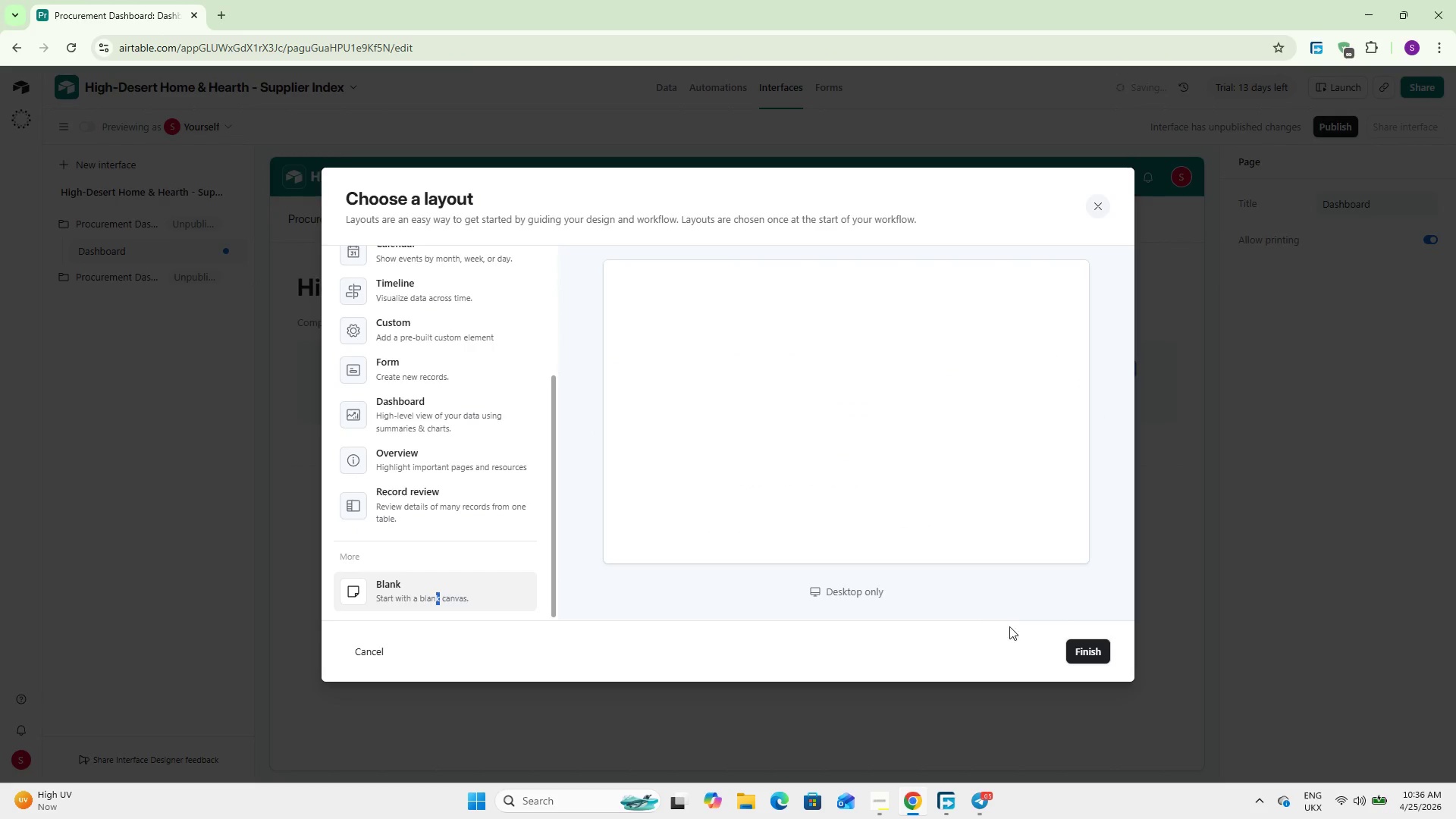 
left_click([1082, 652])
 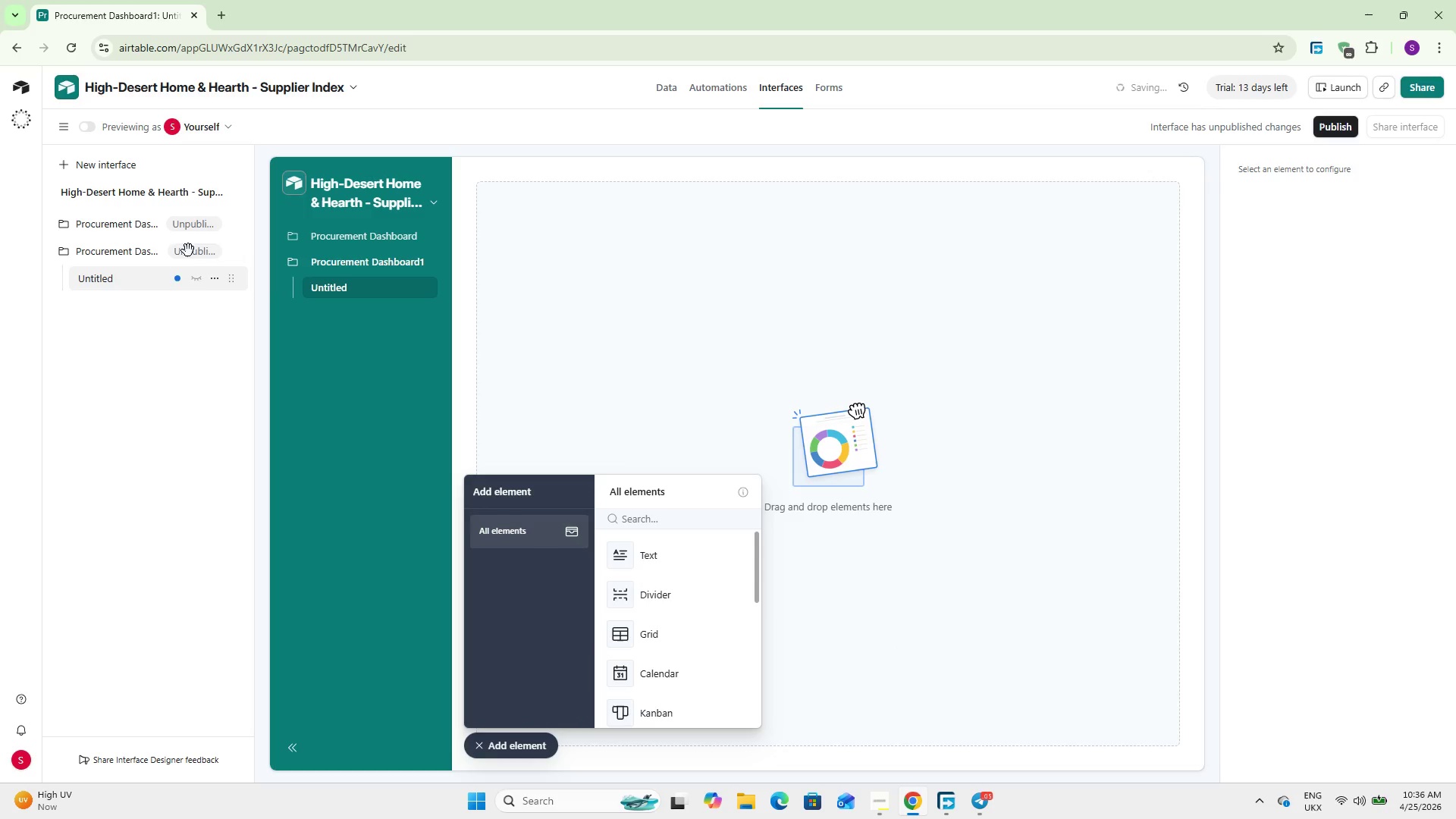 
left_click([224, 223])
 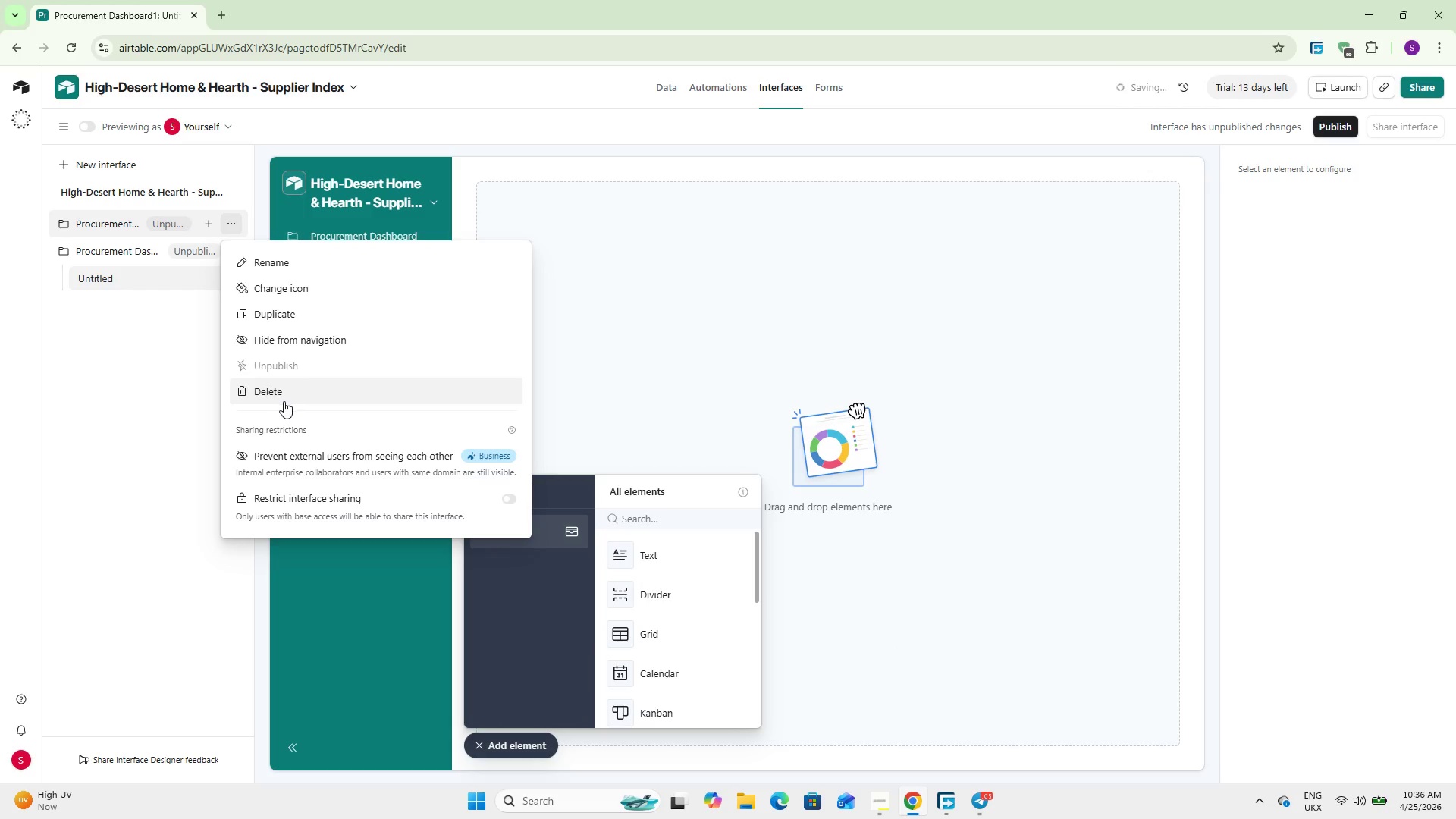 
left_click([284, 395])
 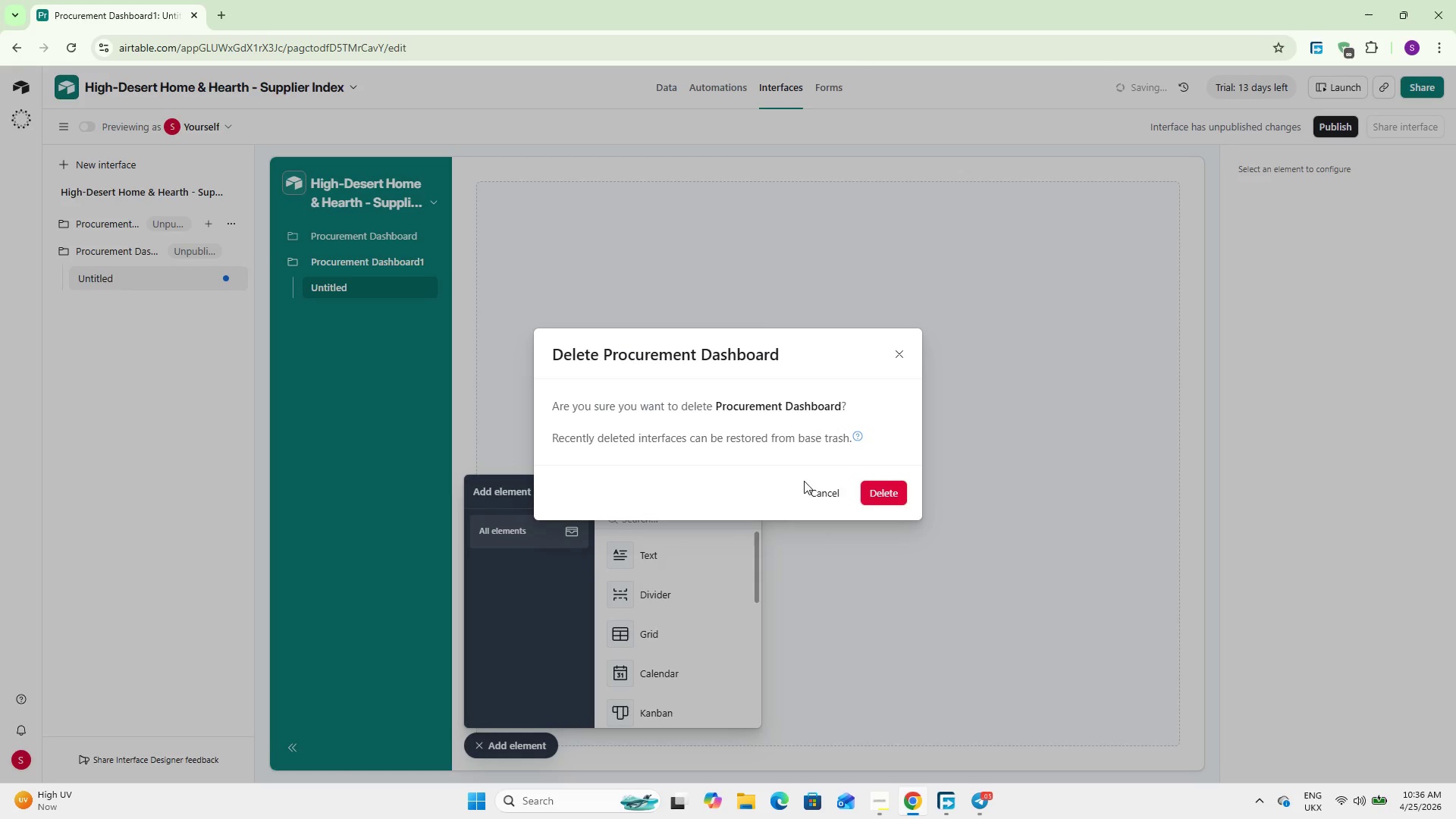 
left_click([877, 491])
 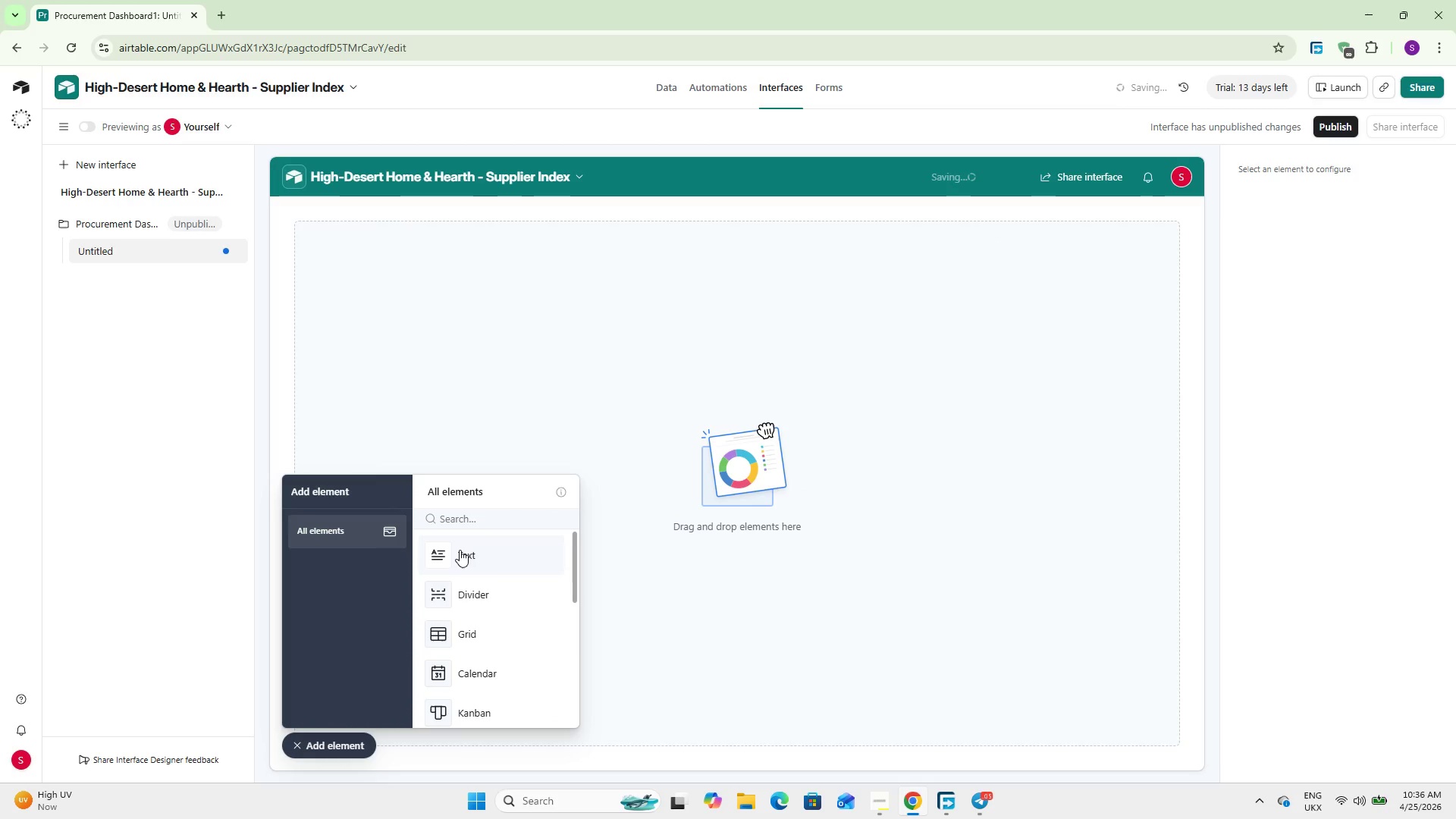 
wait(7.91)
 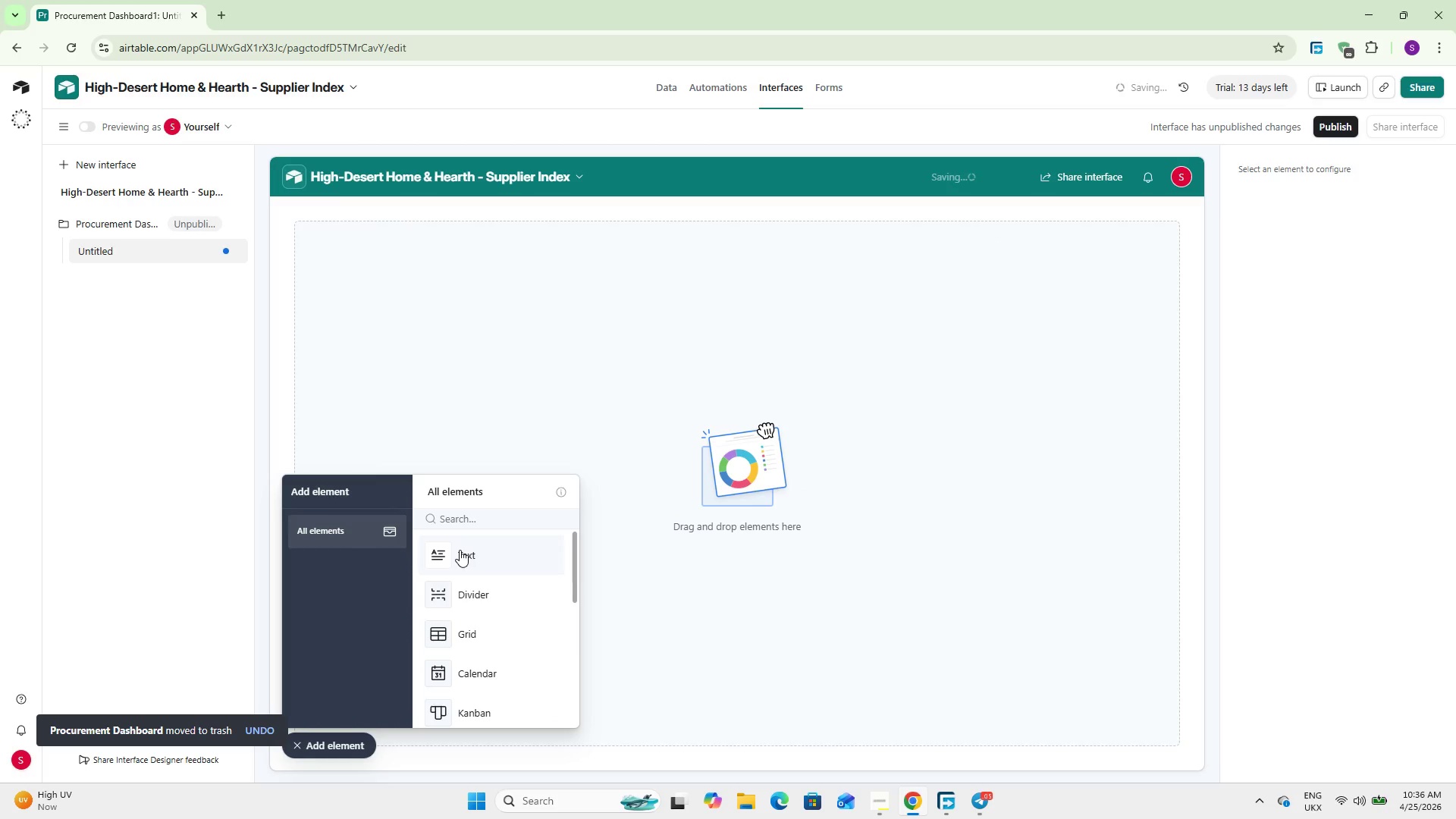 
scroll: coordinate [460, 554], scroll_direction: none, amount: 0.0
 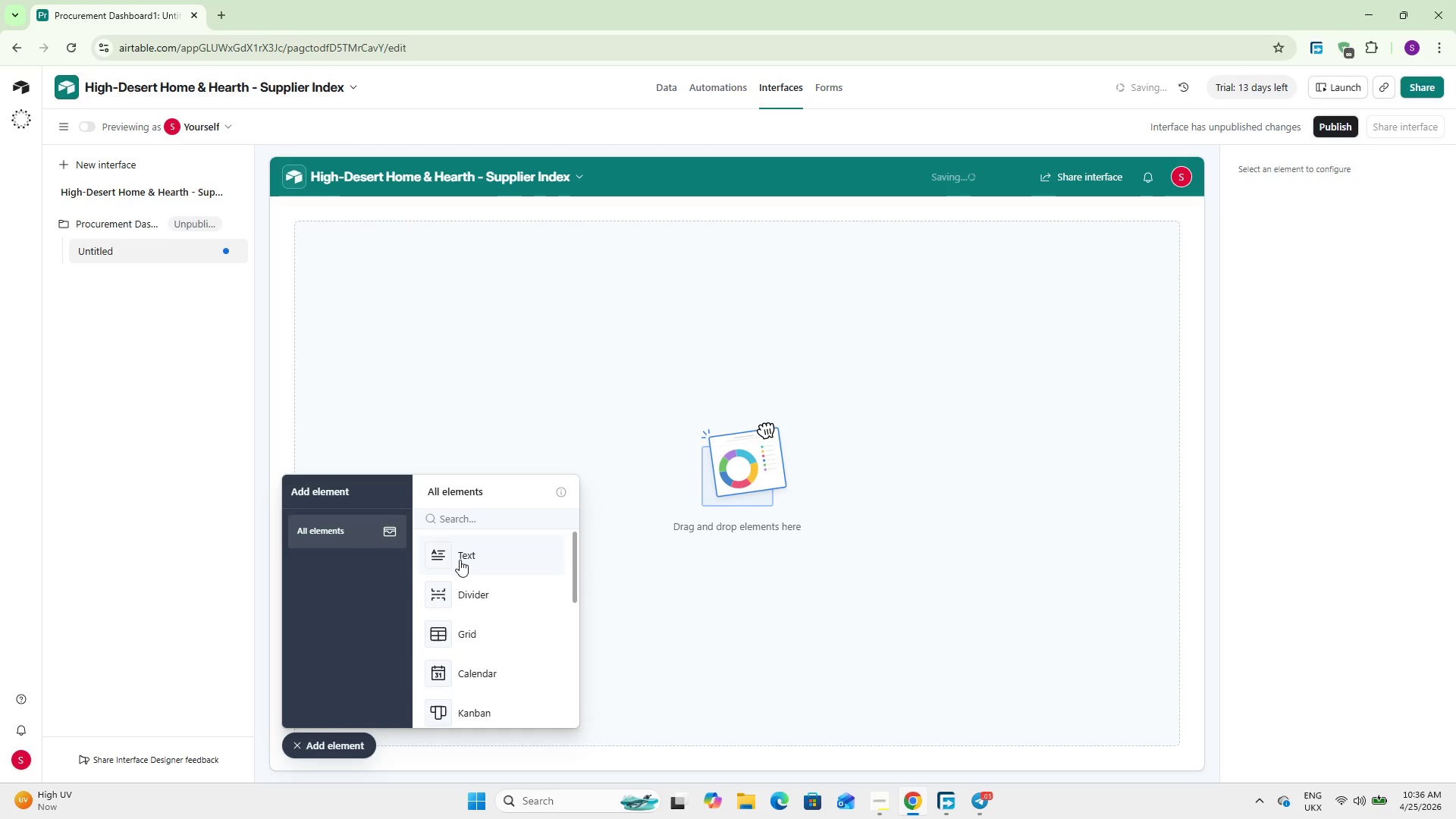 
left_click([460, 560])
 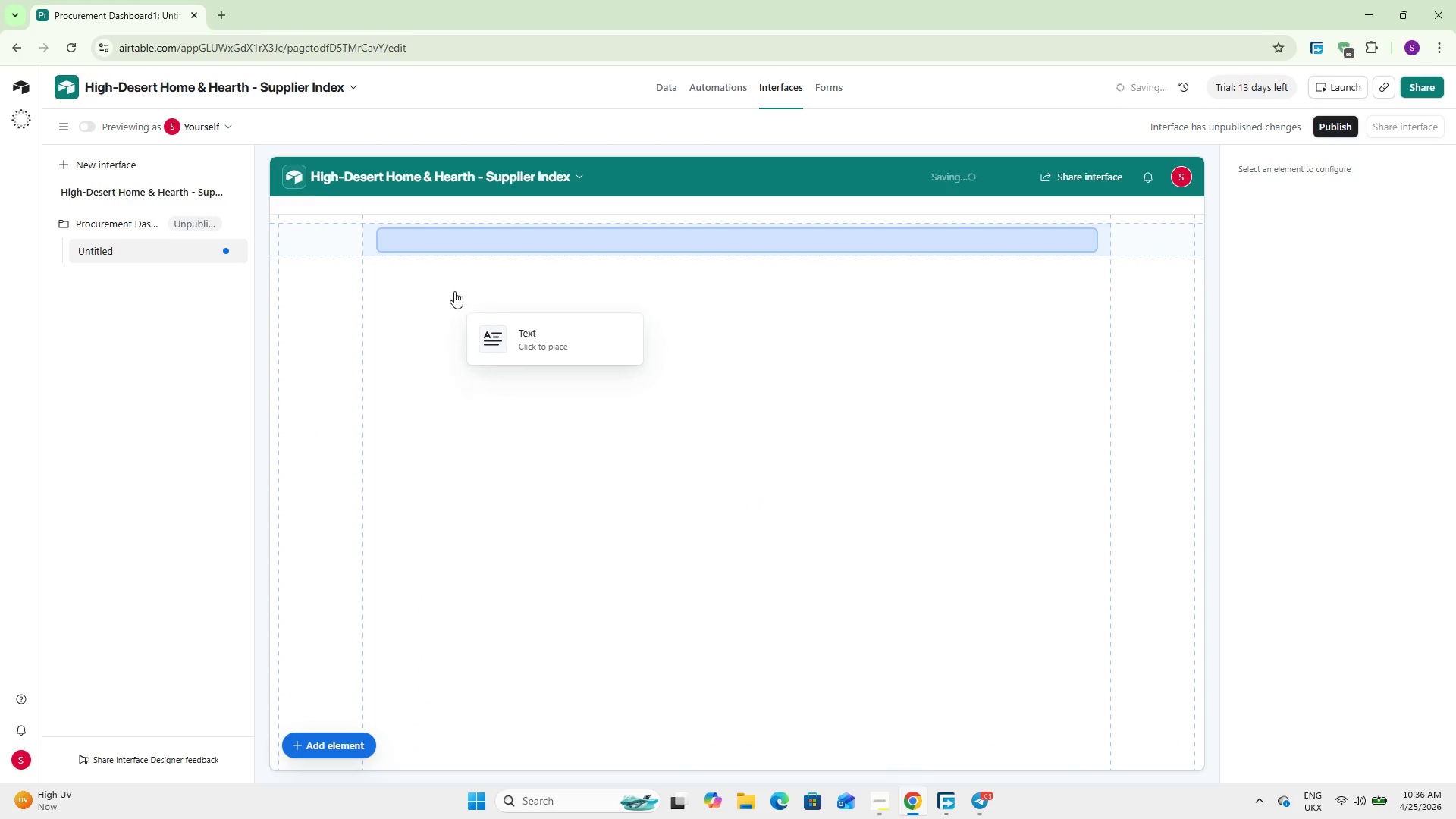 
left_click([460, 234])
 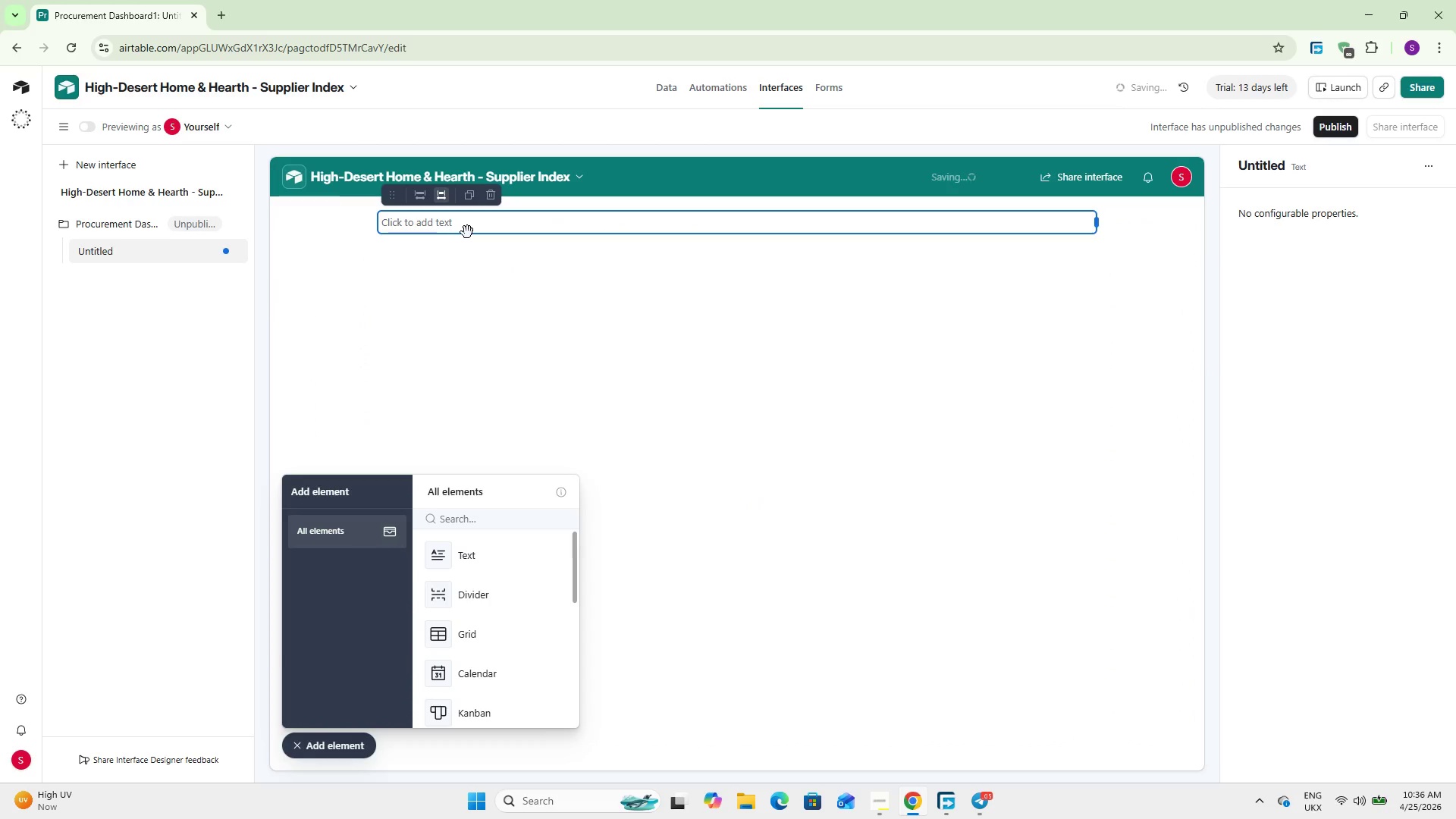 
left_click([468, 232])
 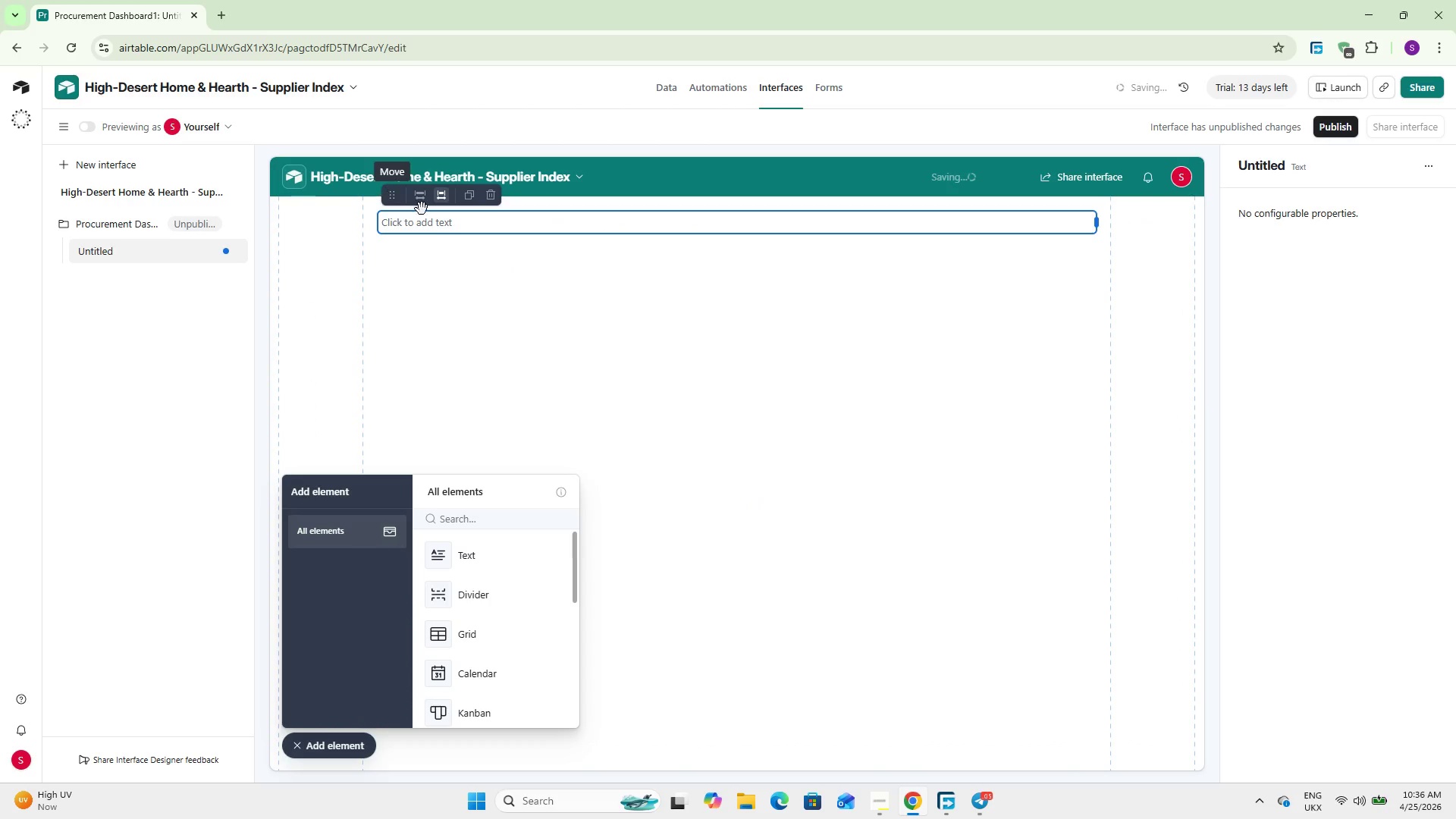 
wait(5.78)
 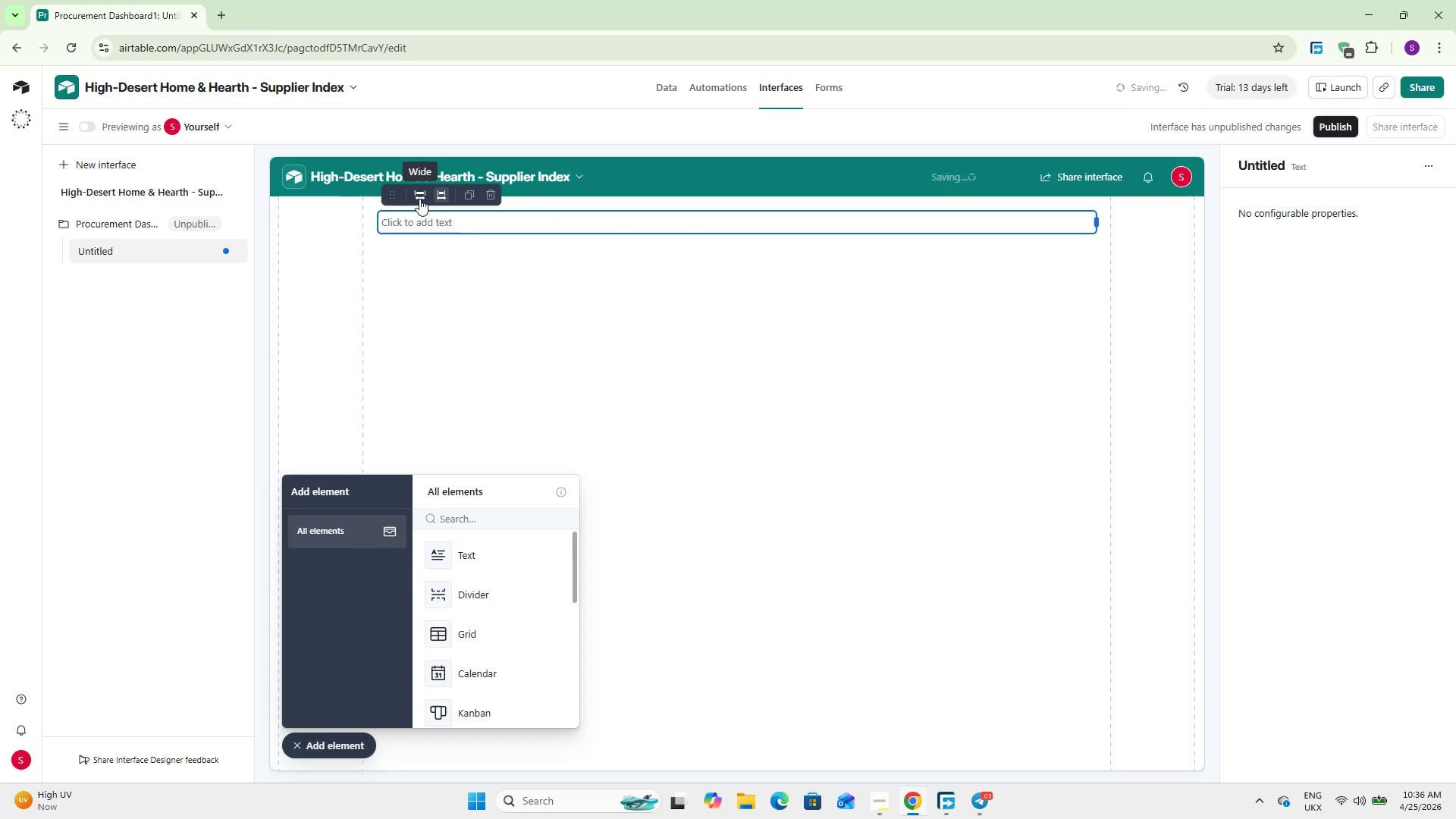 
double_click([785, 227])
 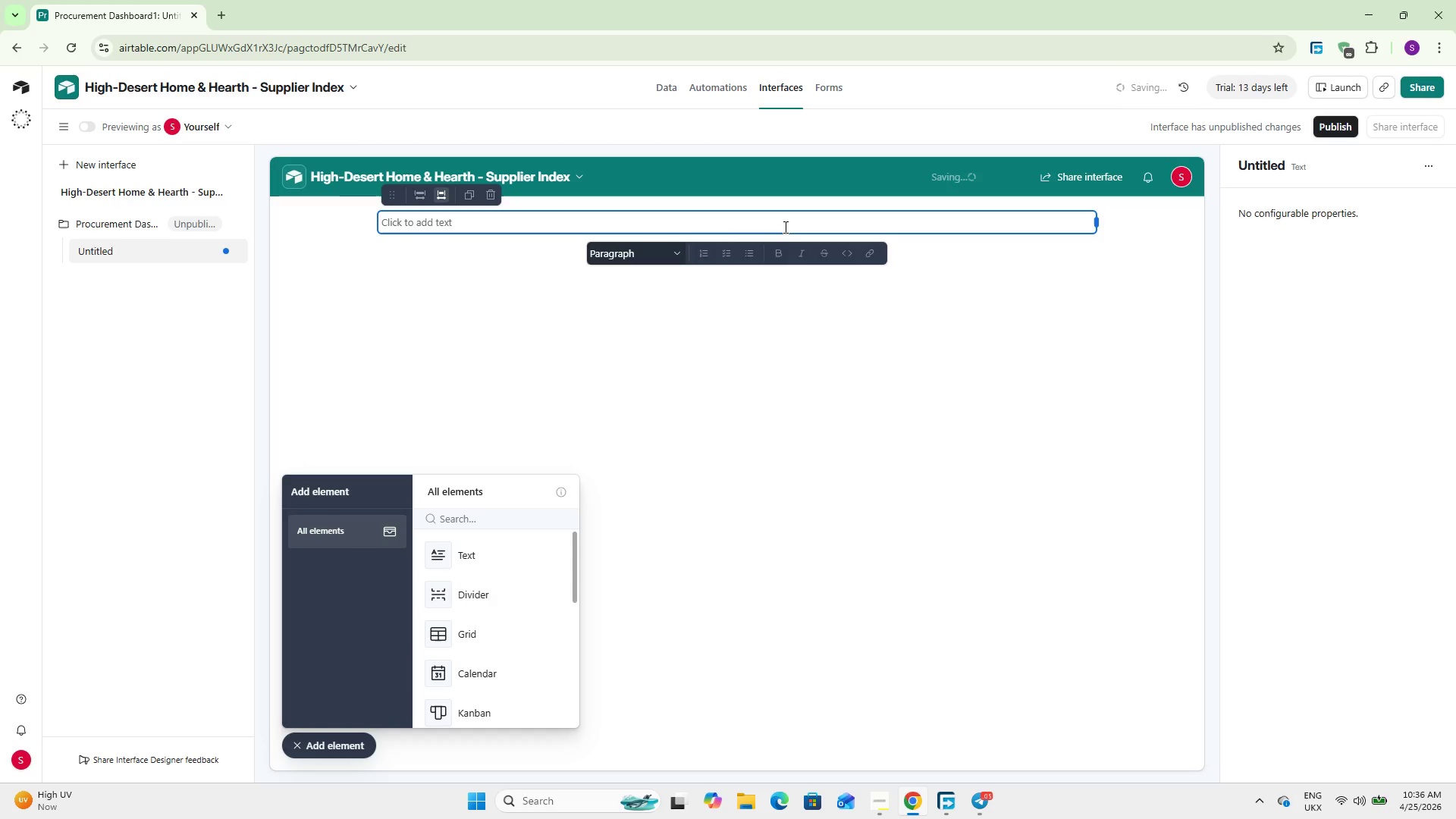 
left_click([638, 261])
 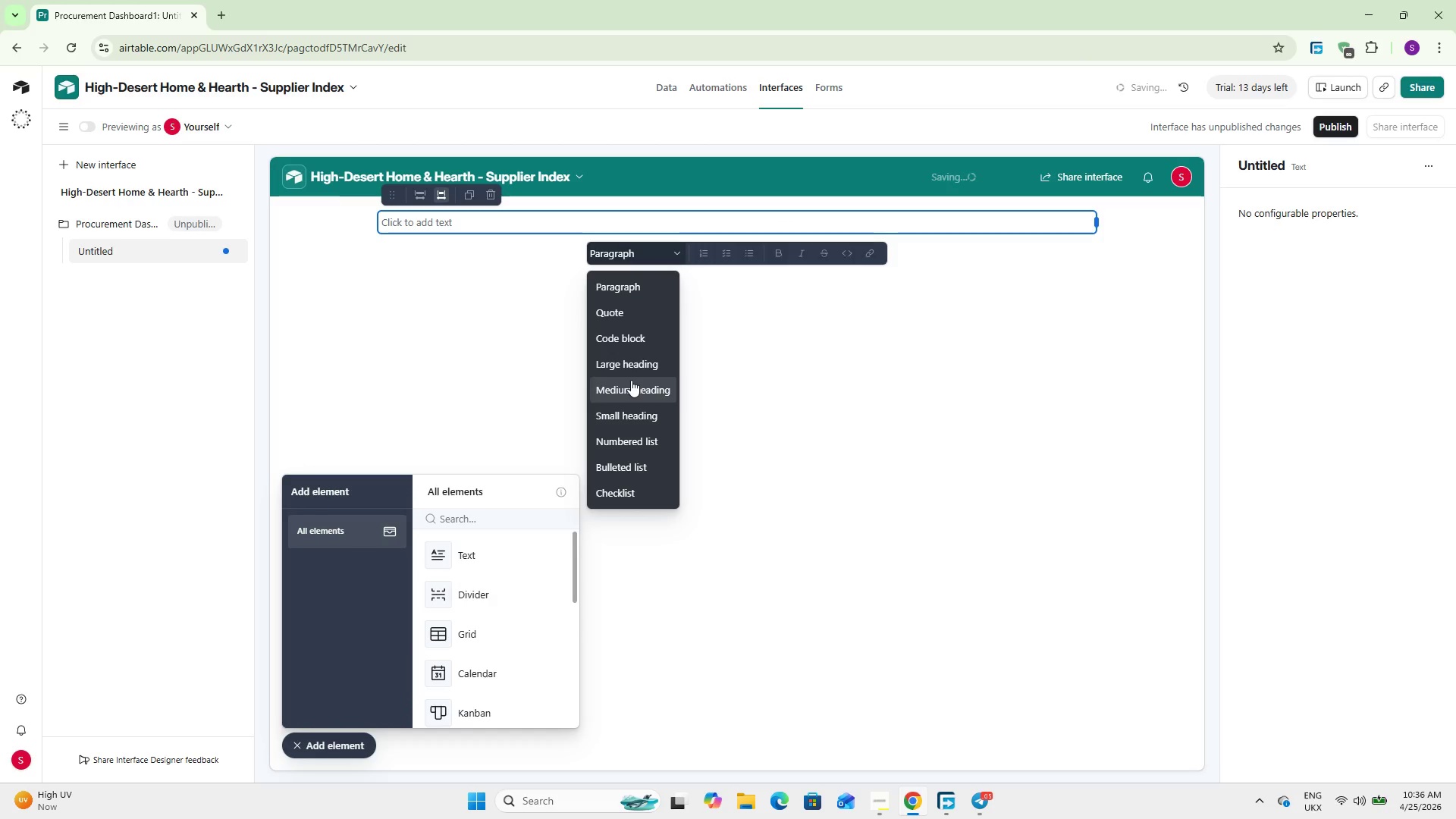 
scroll: coordinate [632, 380], scroll_direction: down, amount: 1.0
 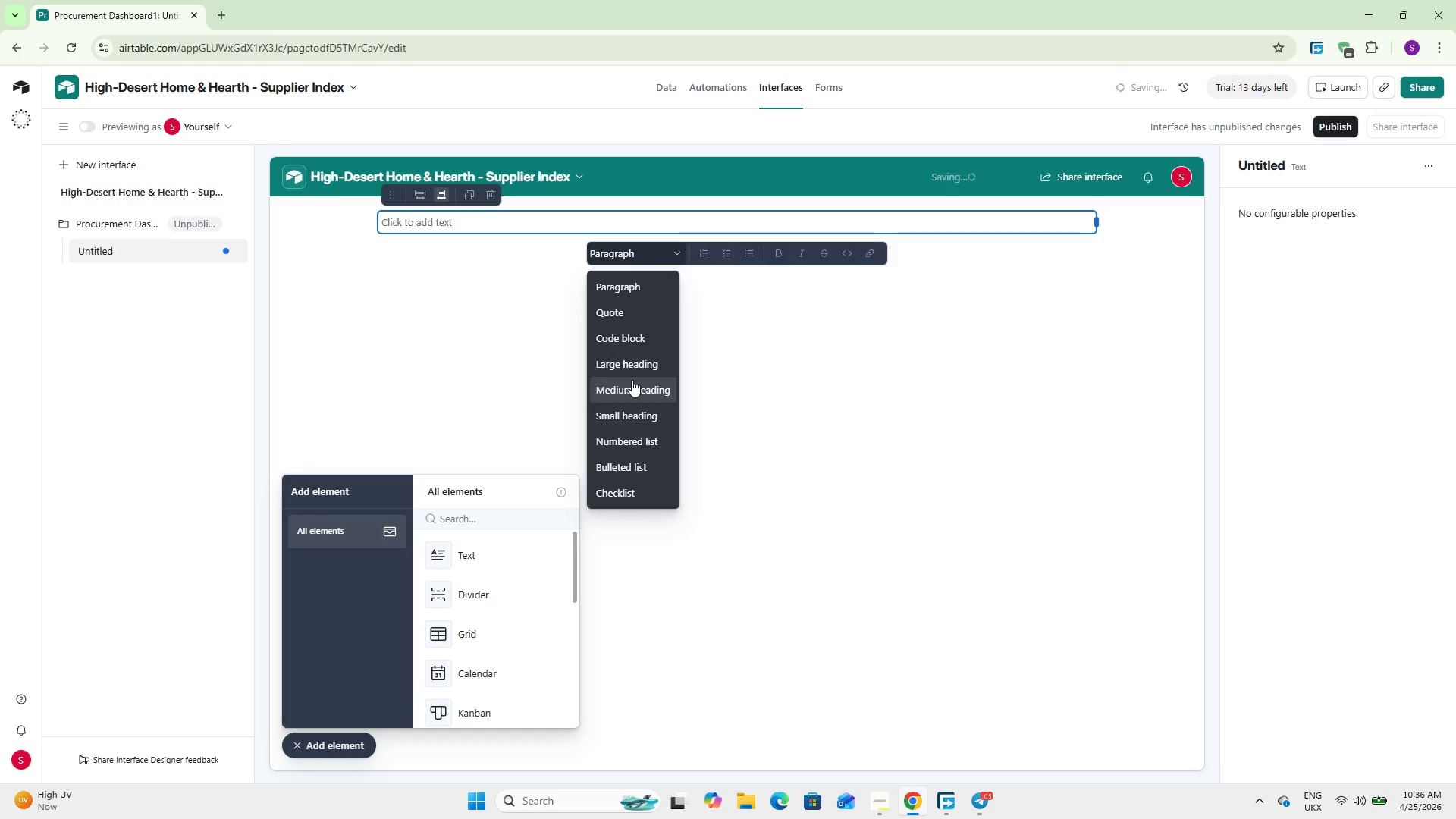 
left_click([632, 380])
 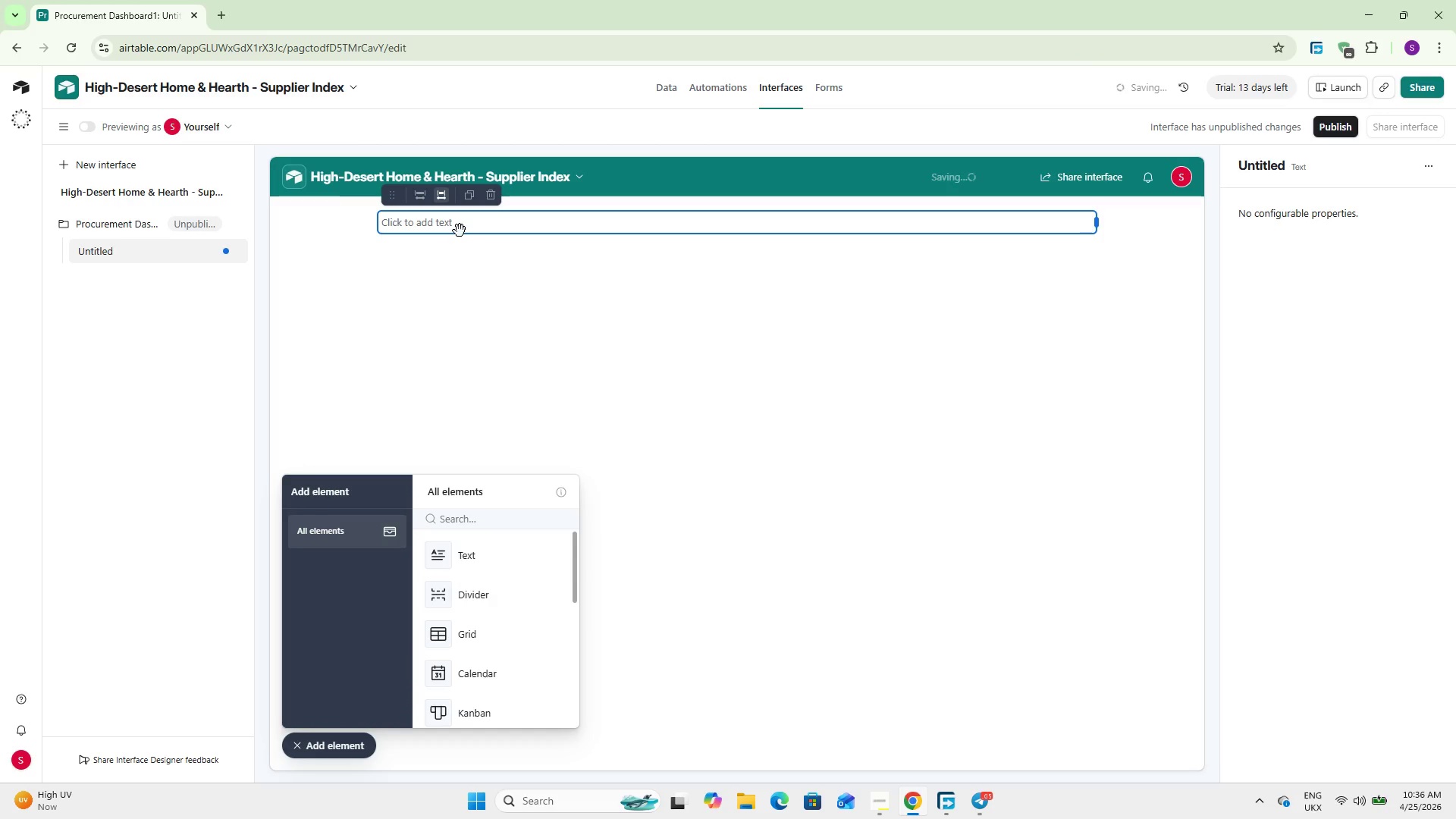 
double_click([474, 224])
 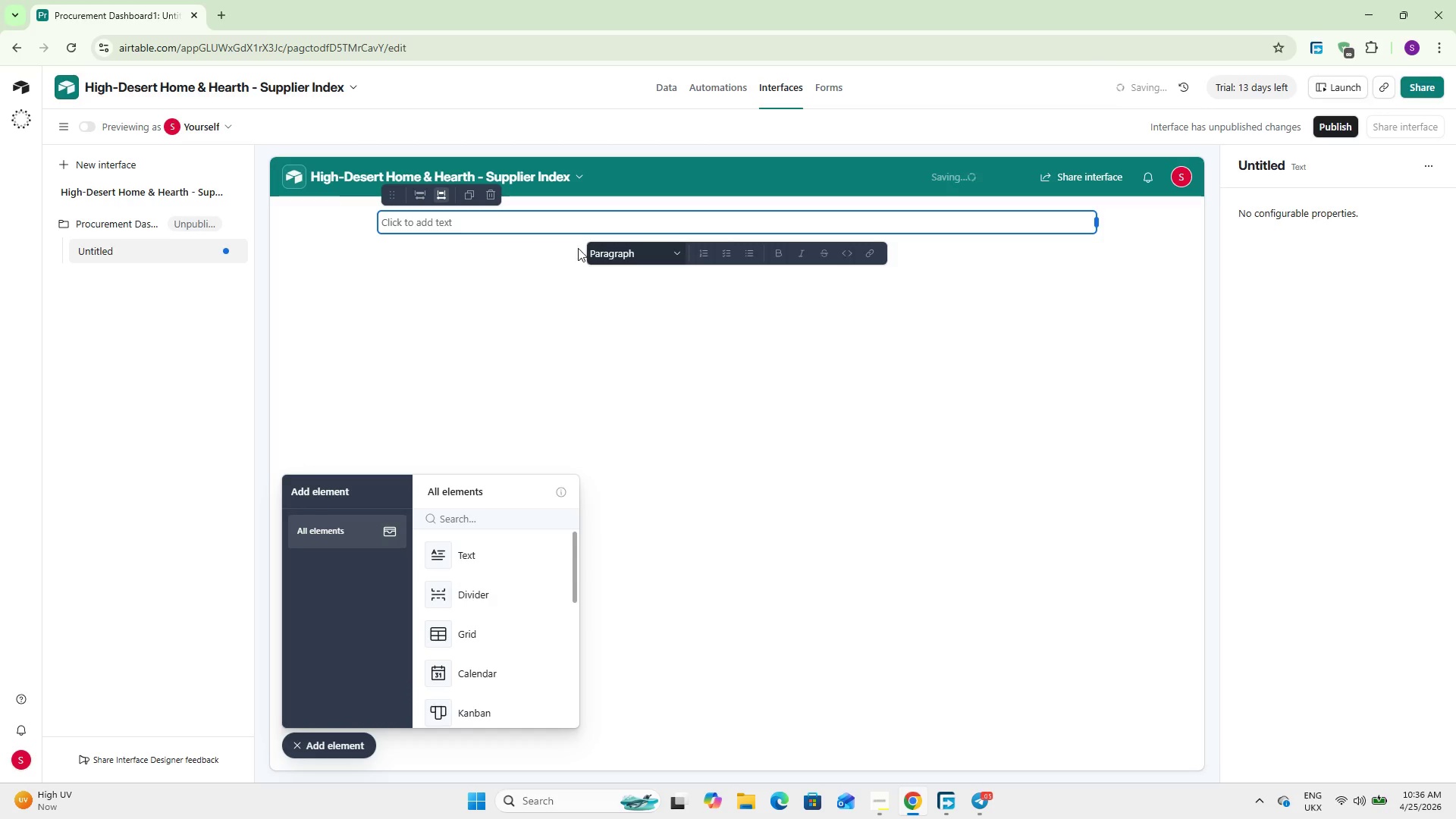 
left_click([601, 250])
 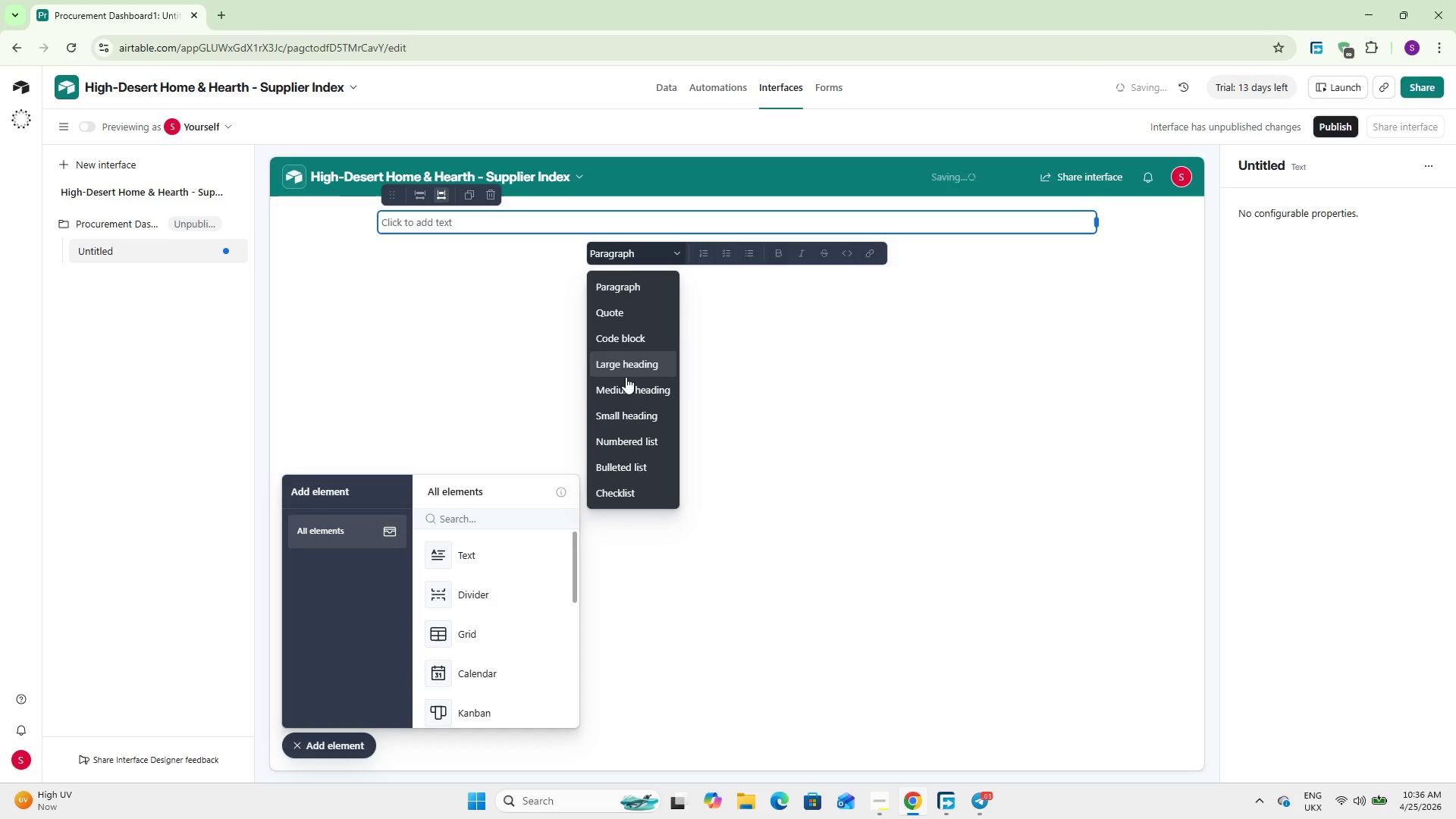 
left_click([633, 365])
 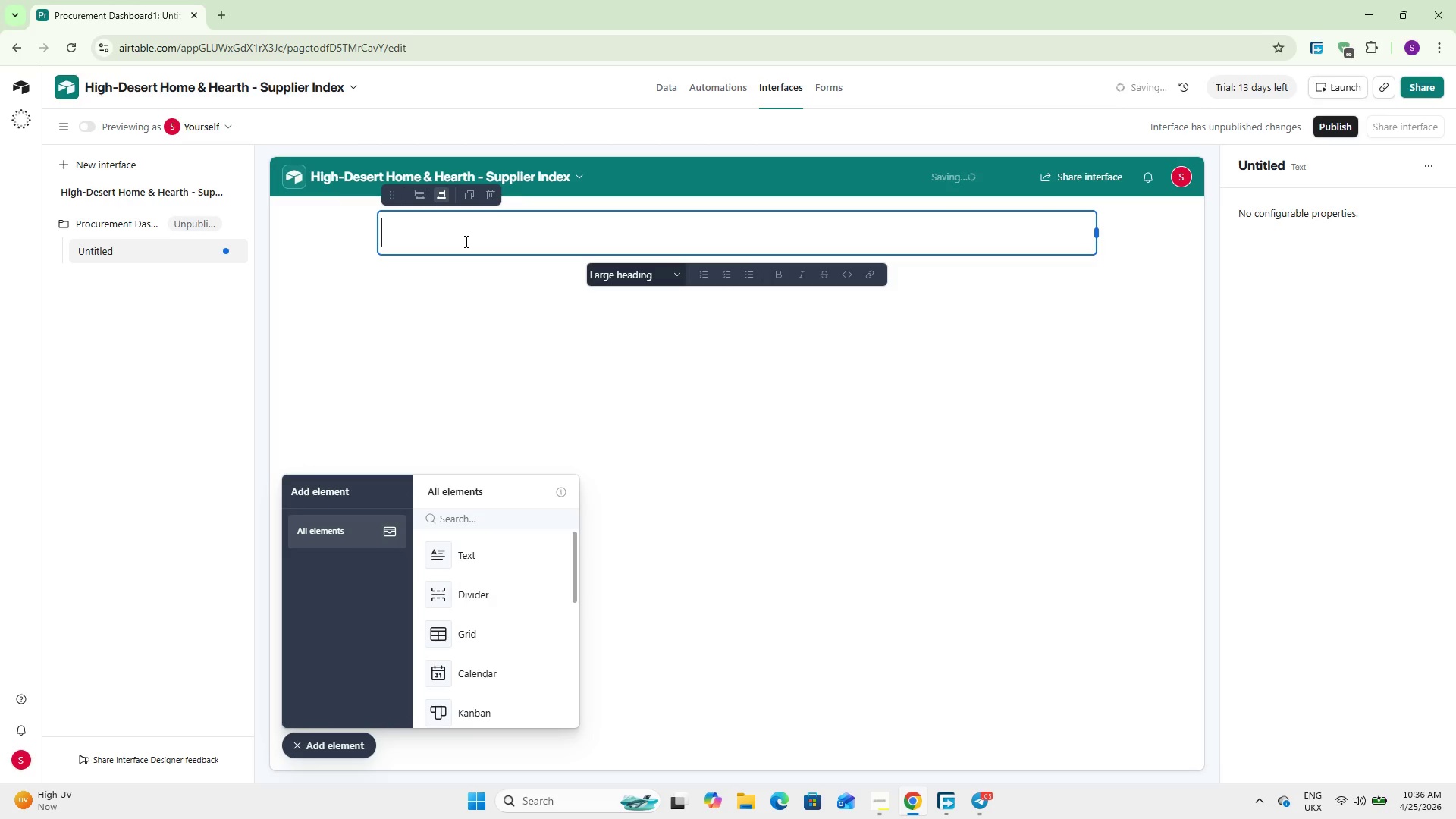 
type(High-de)
key(Backspace)
key(Backspace)
type(Desert Home & Harth - Procurement Sa)
key(Backspace)
key(Backspace)
type(Dashboard)
 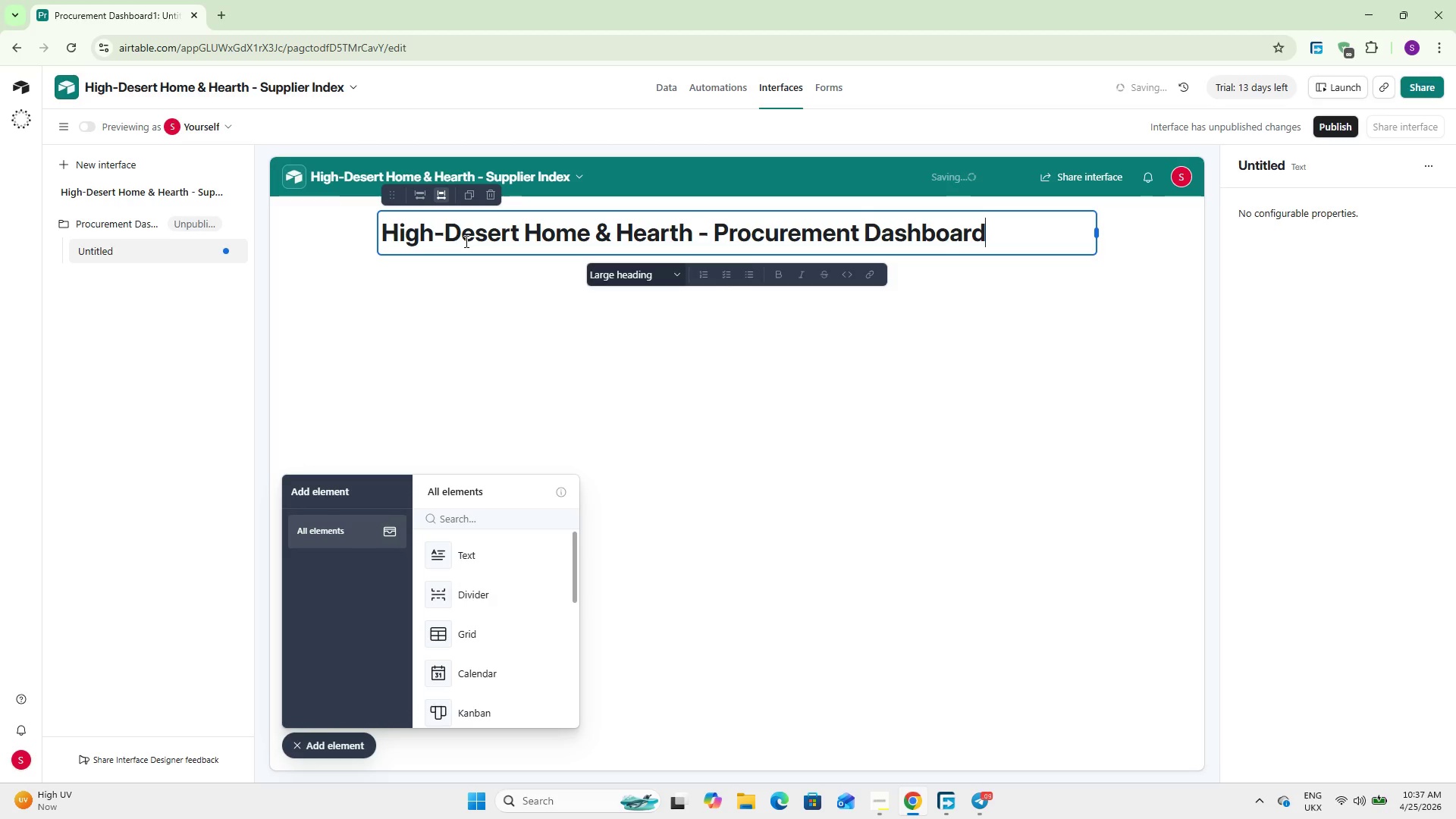 
left_click([589, 421])
 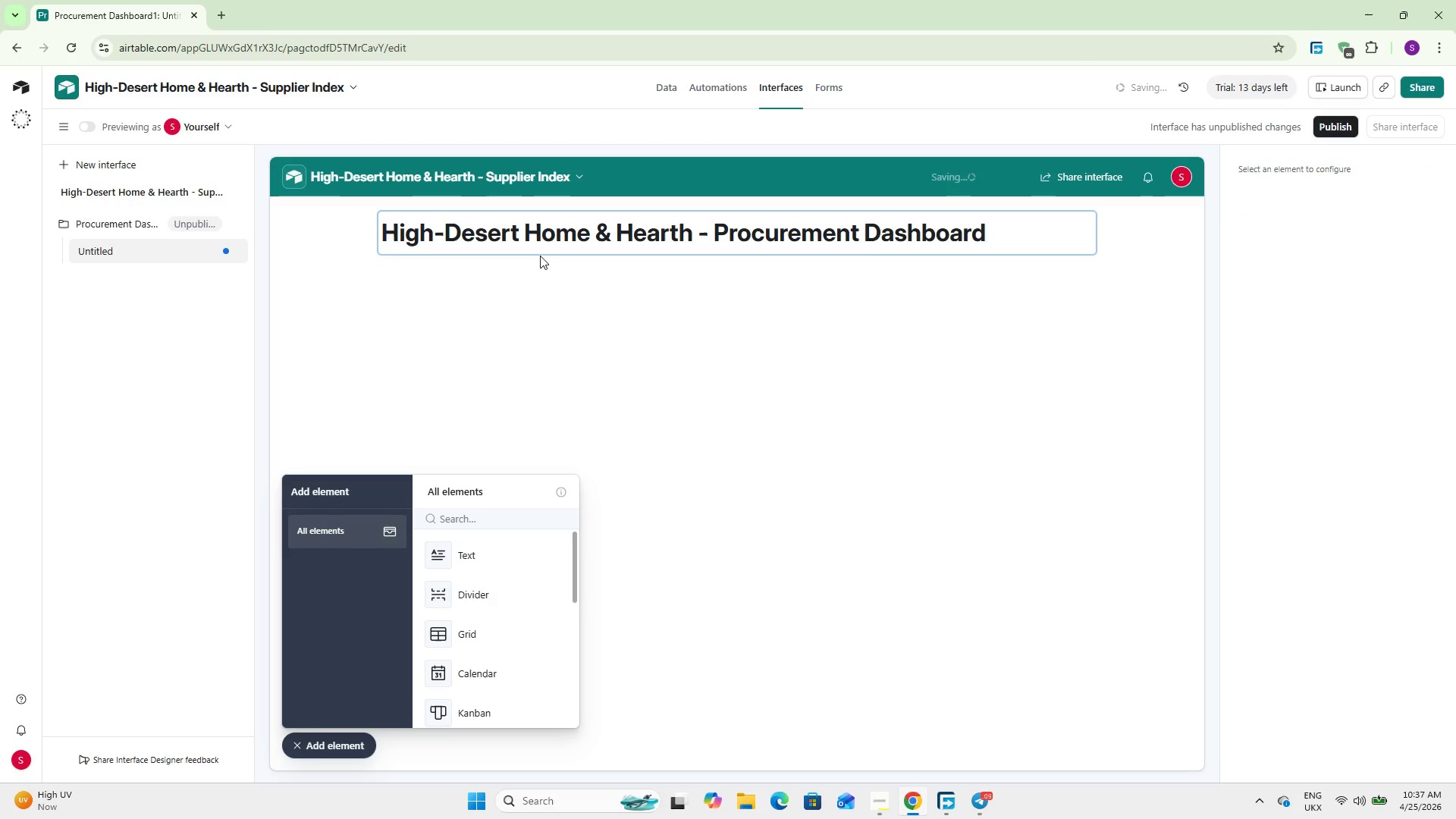 
wait(5.69)
 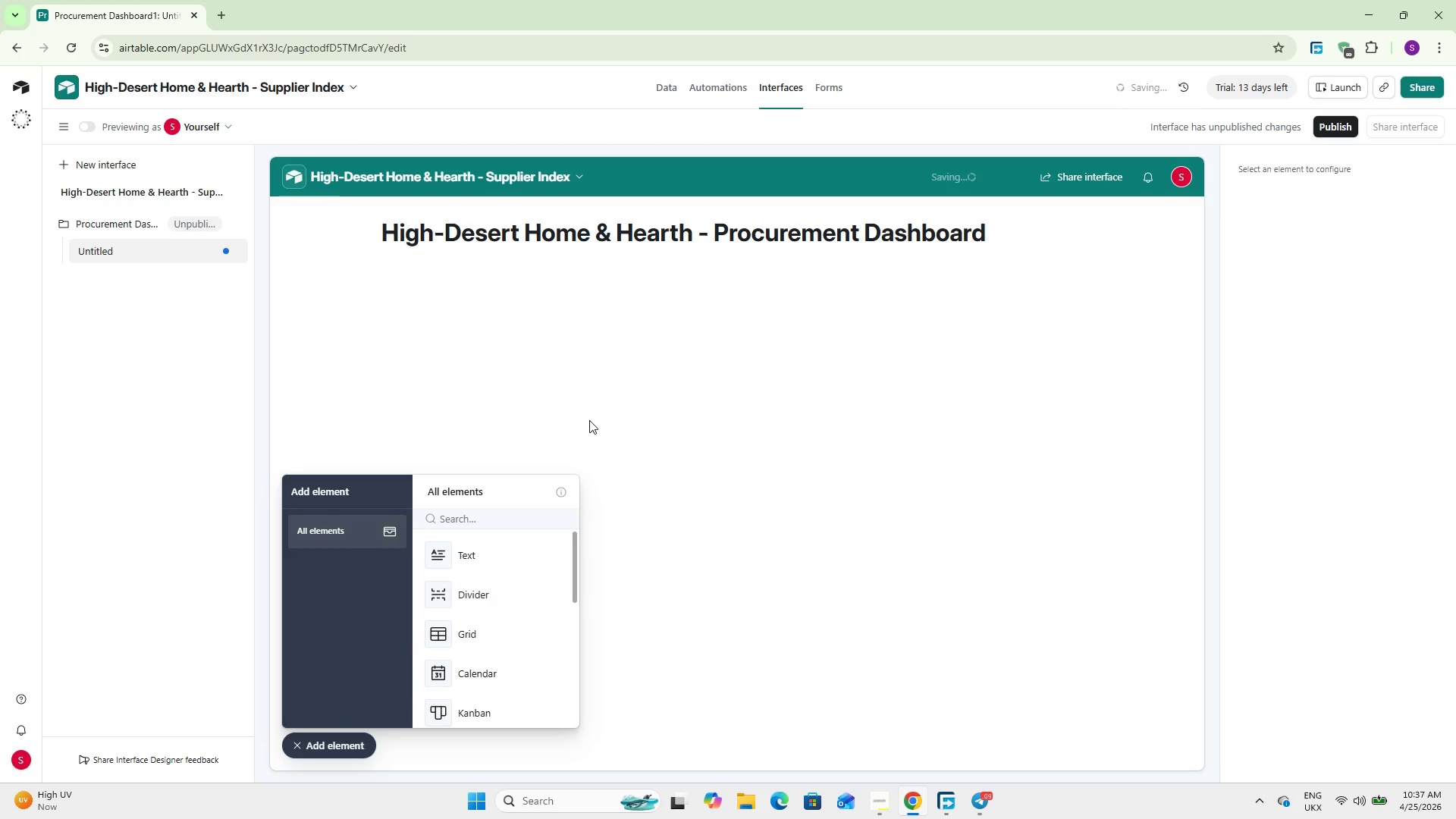 
left_click([475, 552])
 